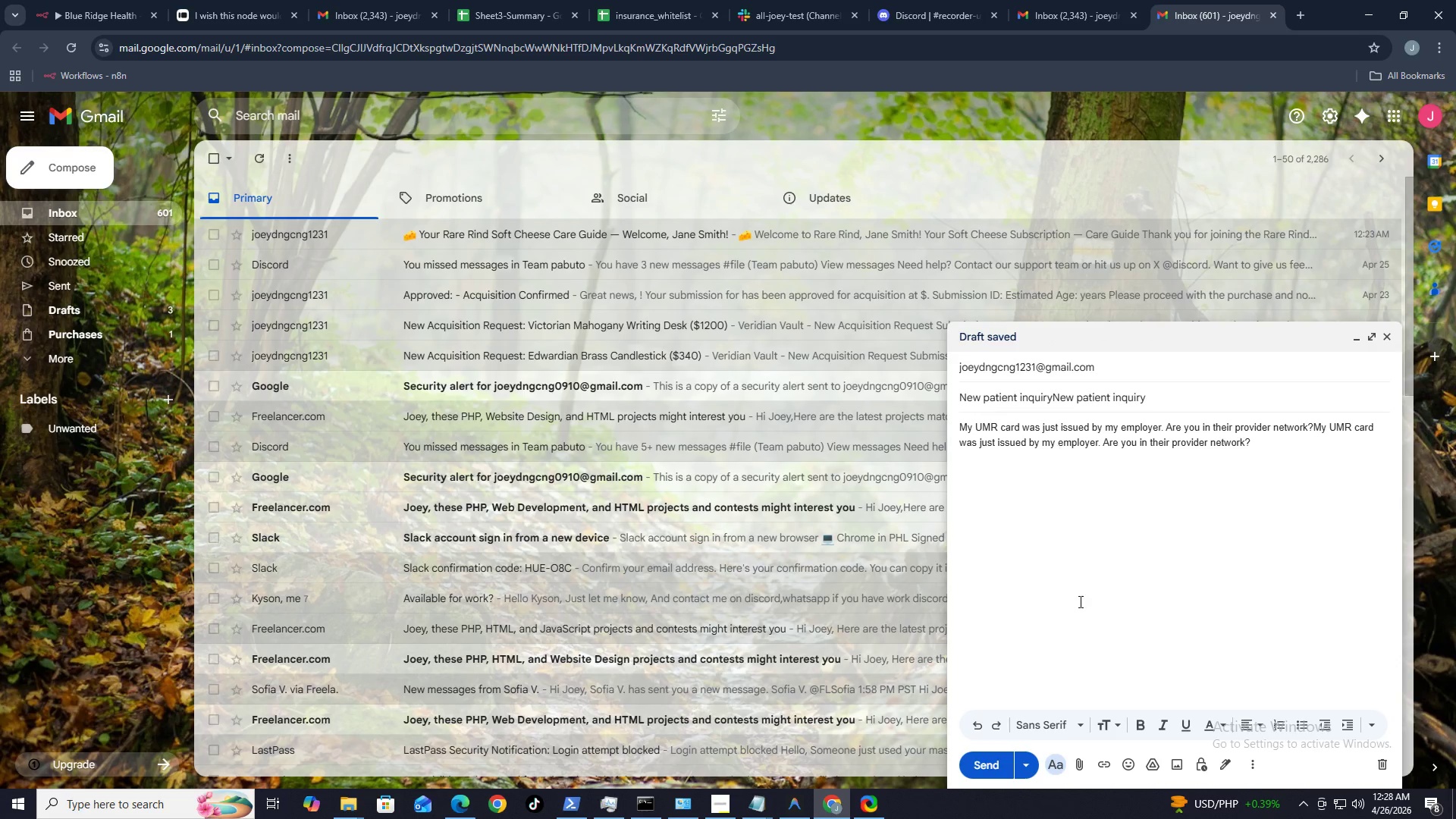 
left_click_drag(start_coordinate=[1000, 760], to_coordinate=[1003, 764])
 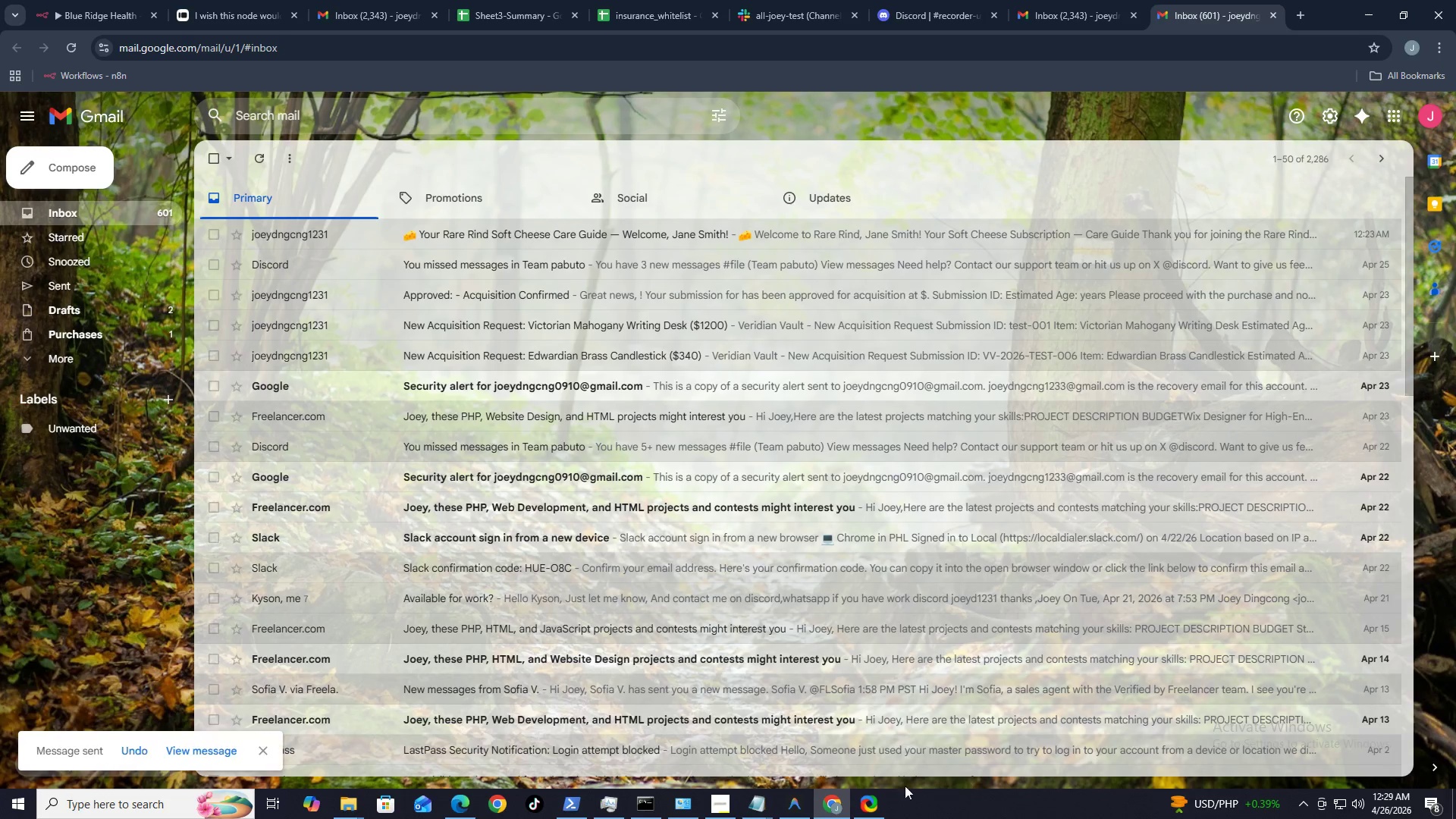 
mouse_move([846, 768])
 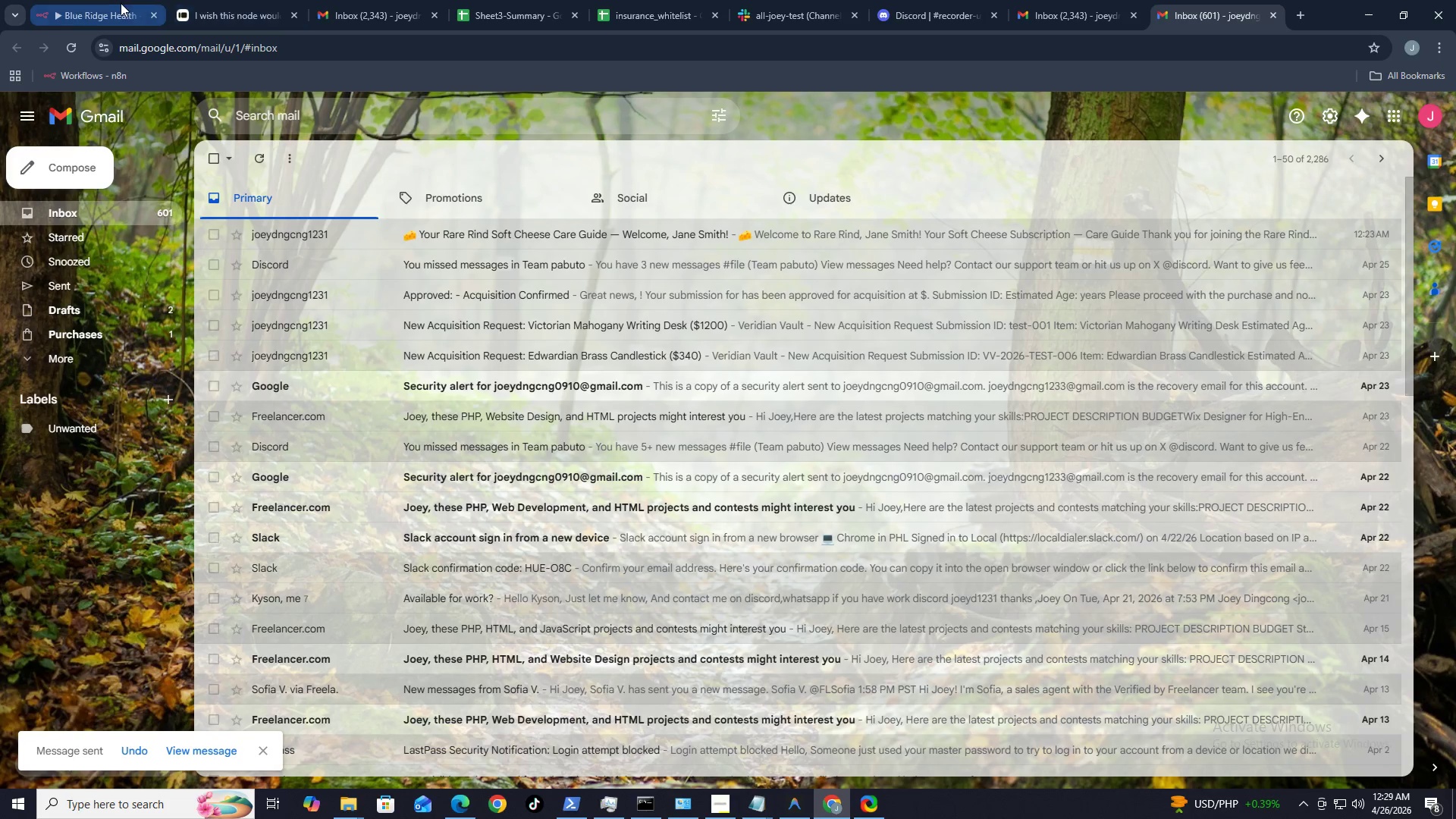 
left_click([115, 0])
 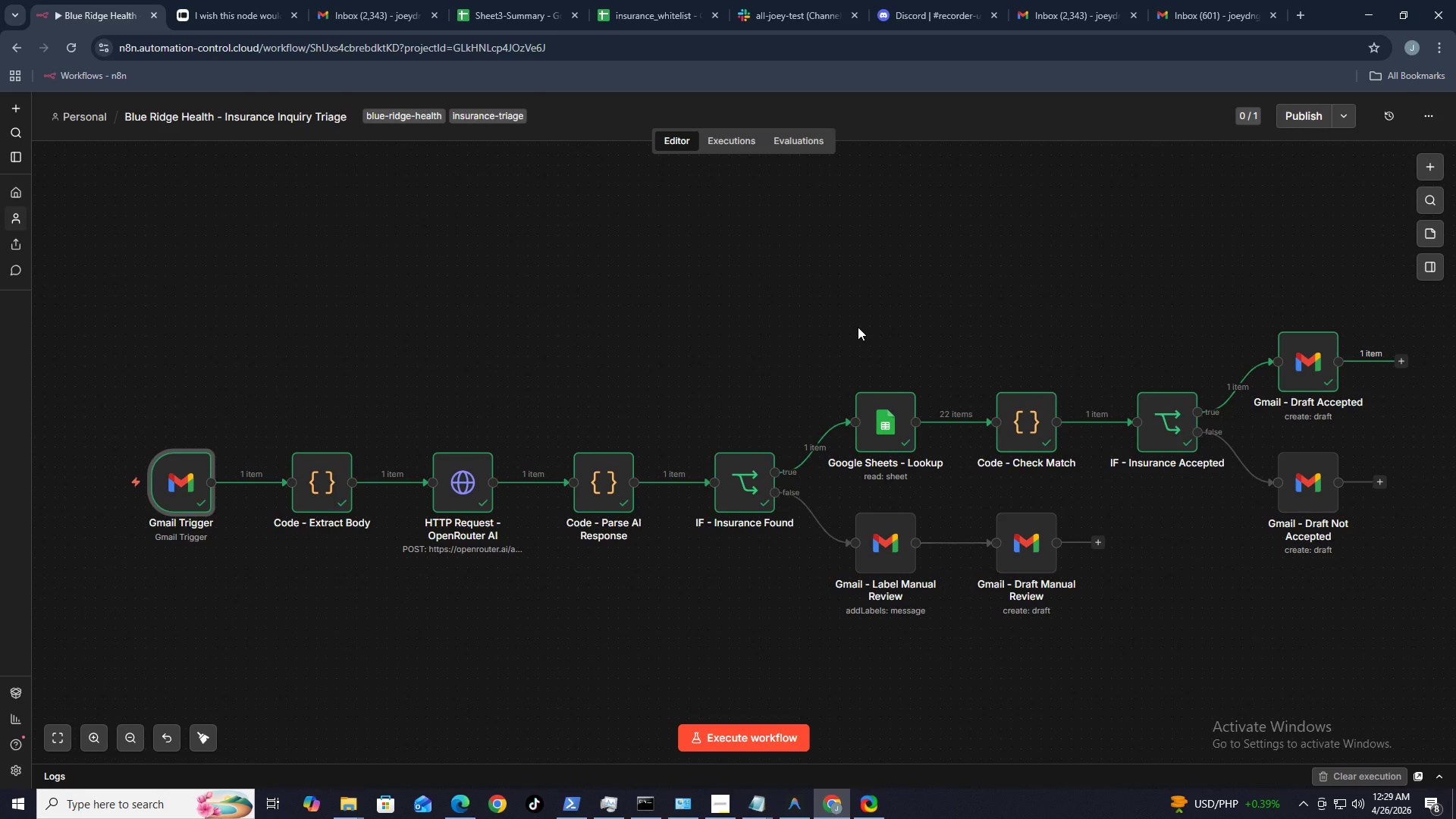 
wait(6.01)
 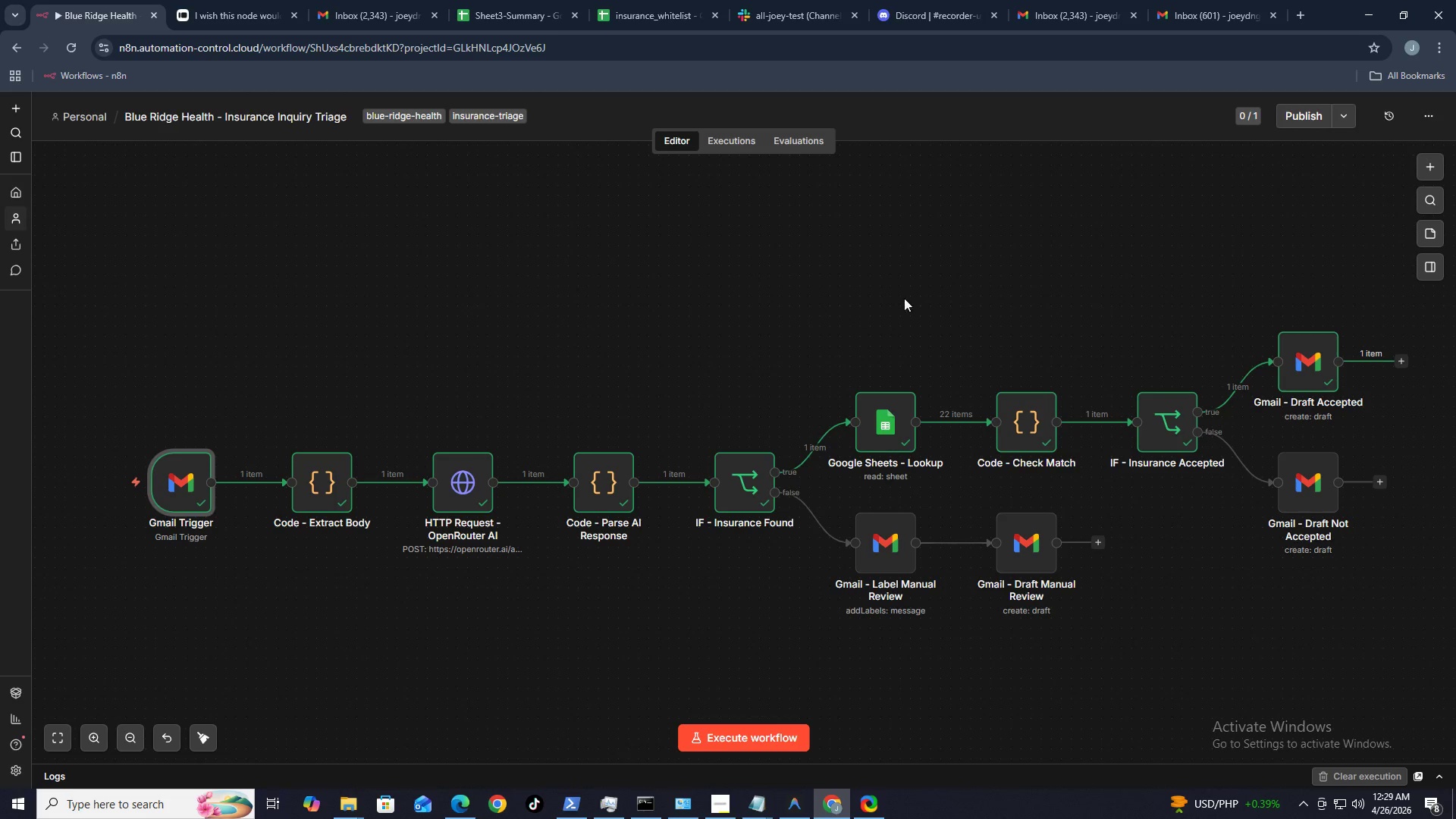 
mouse_move([767, 703])
 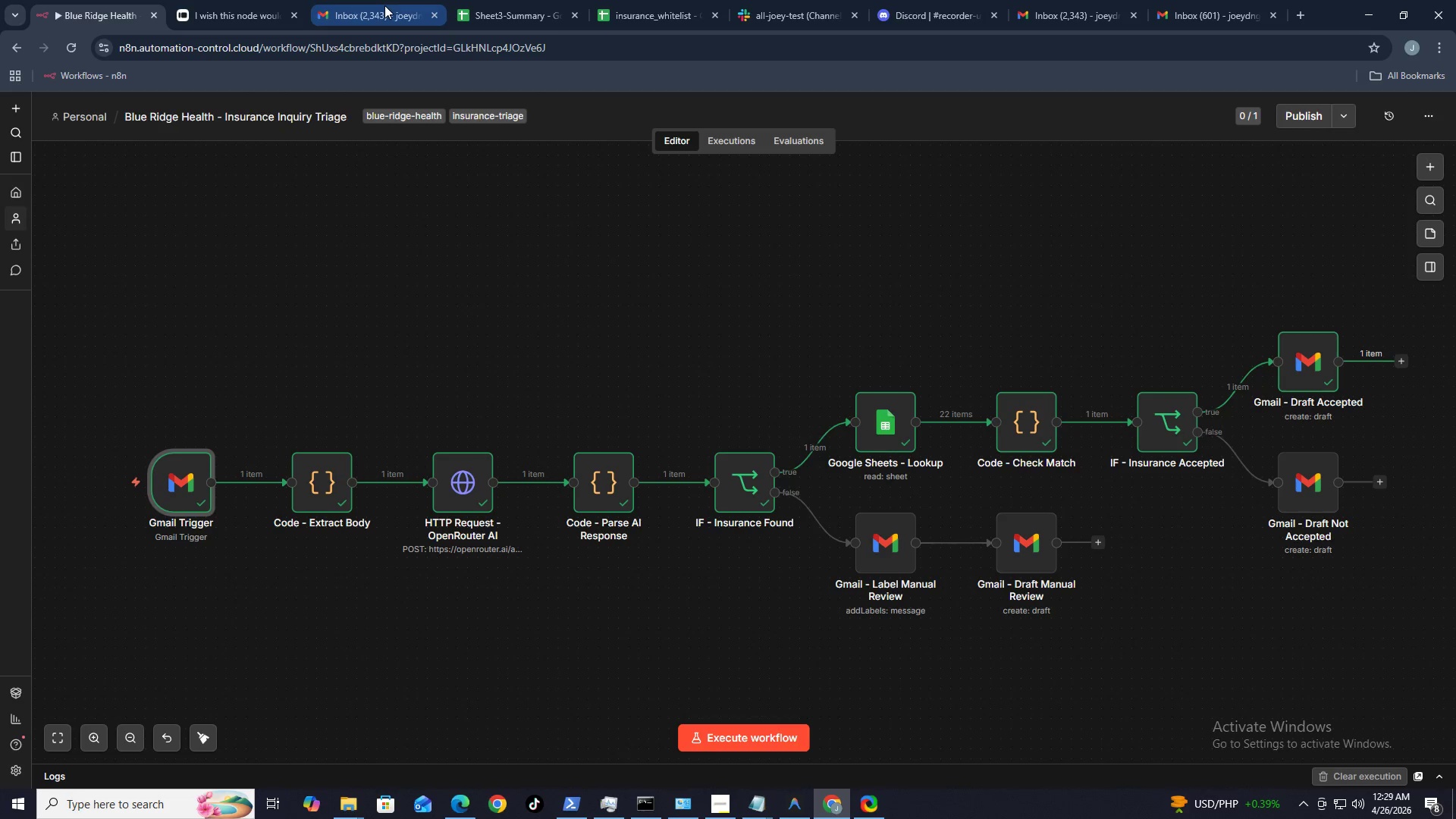 
left_click([377, 0])
 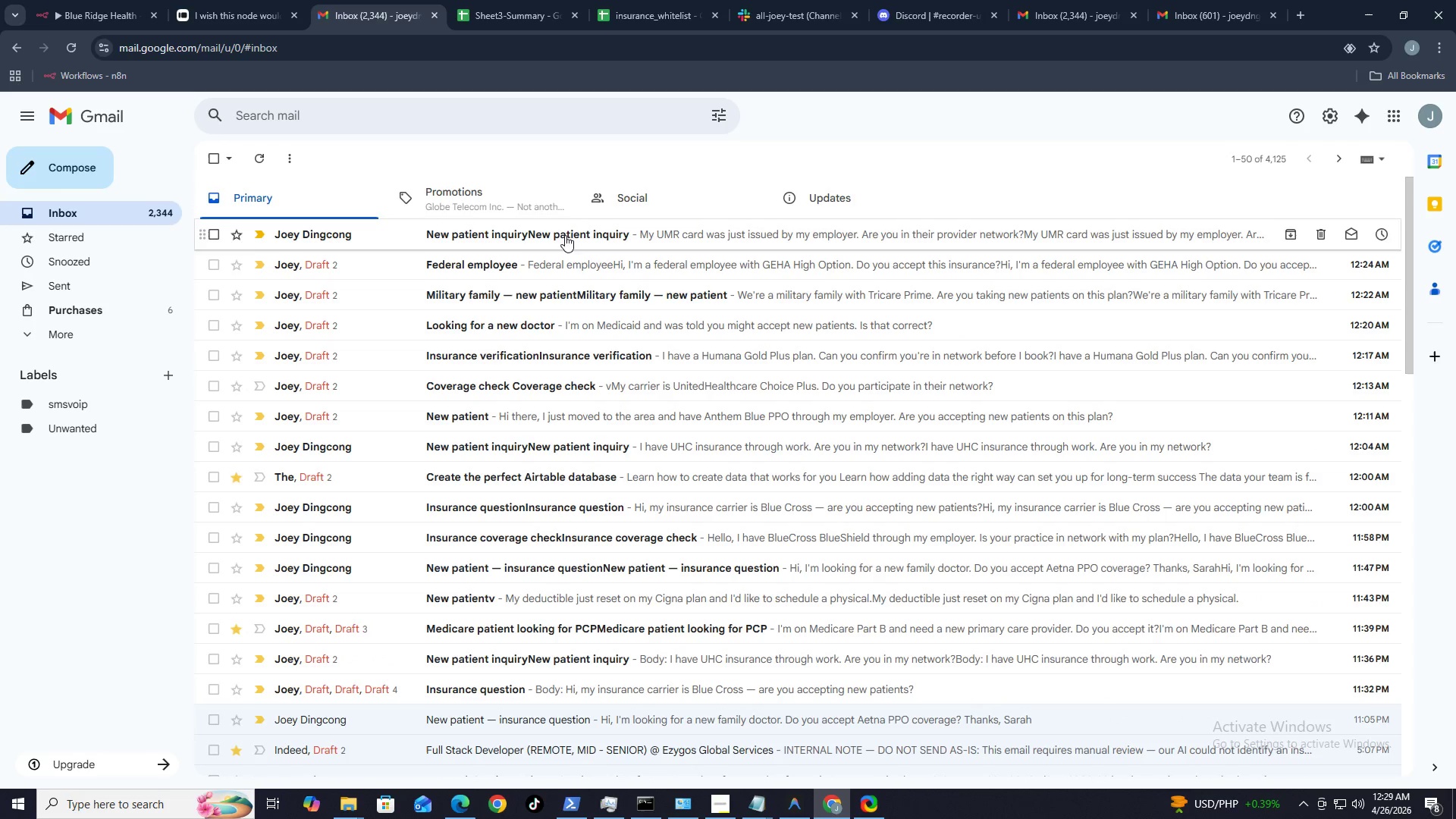 
left_click([82, 15])
 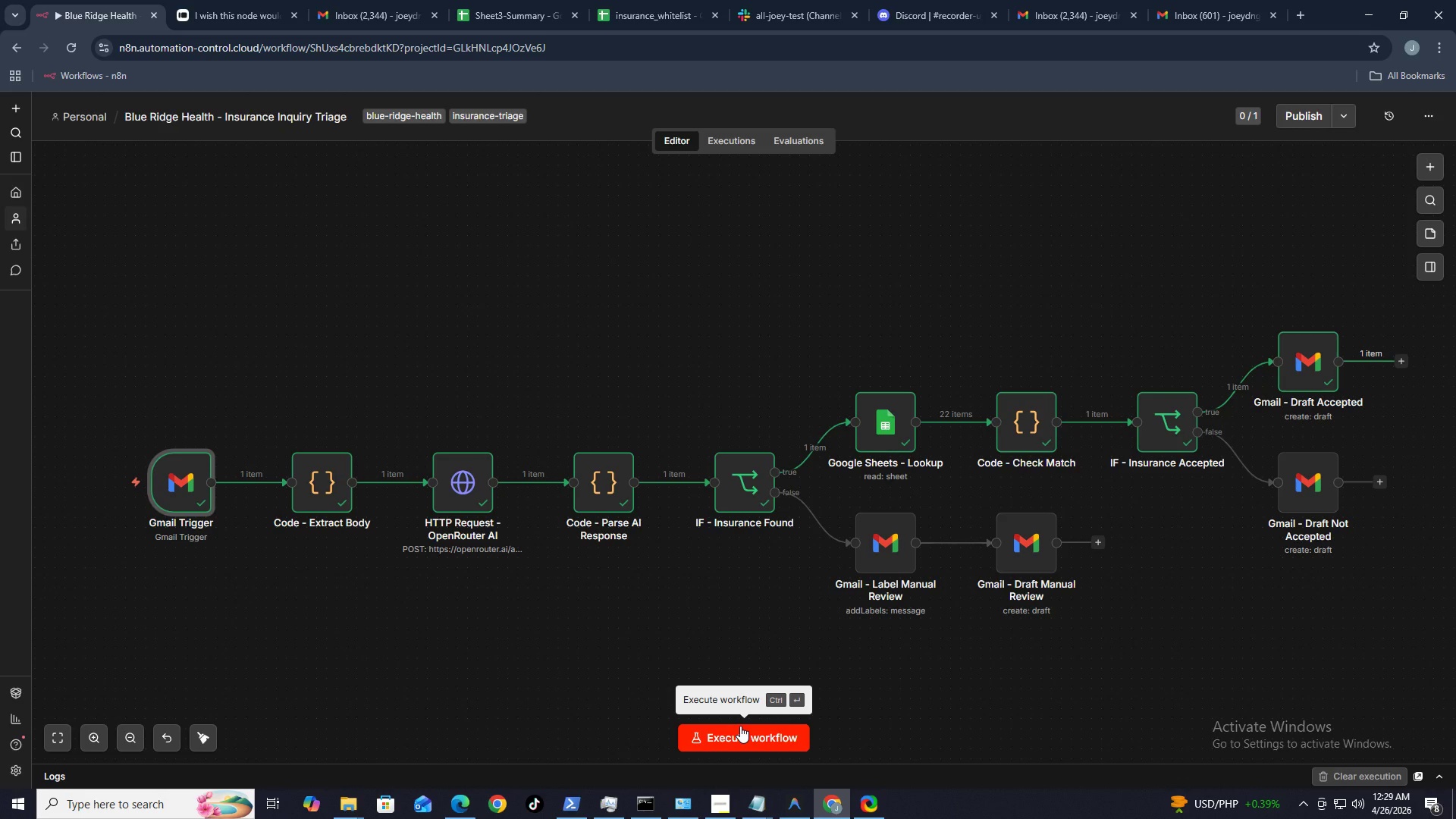 
left_click([734, 725])
 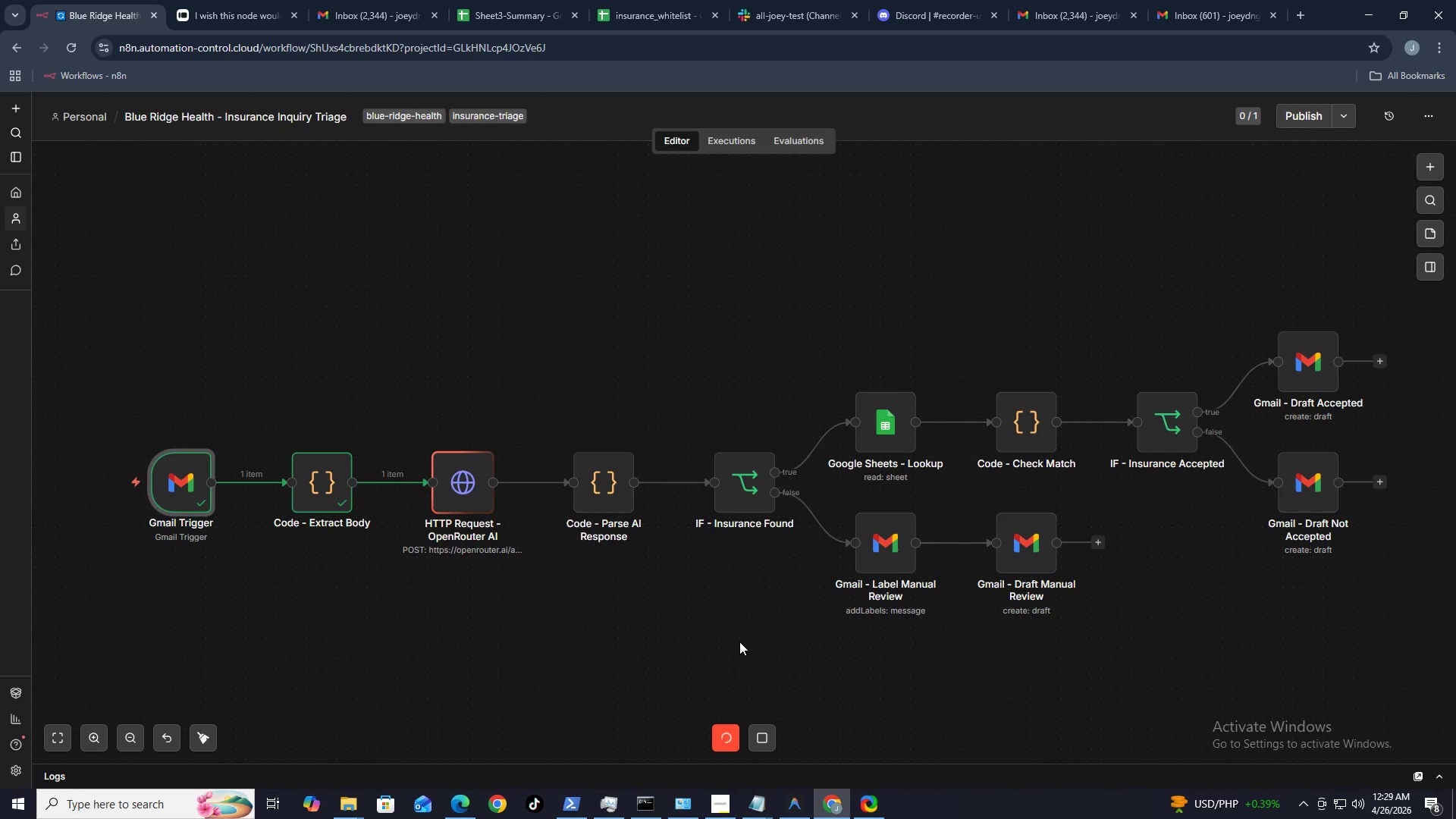 
wait(8.78)
 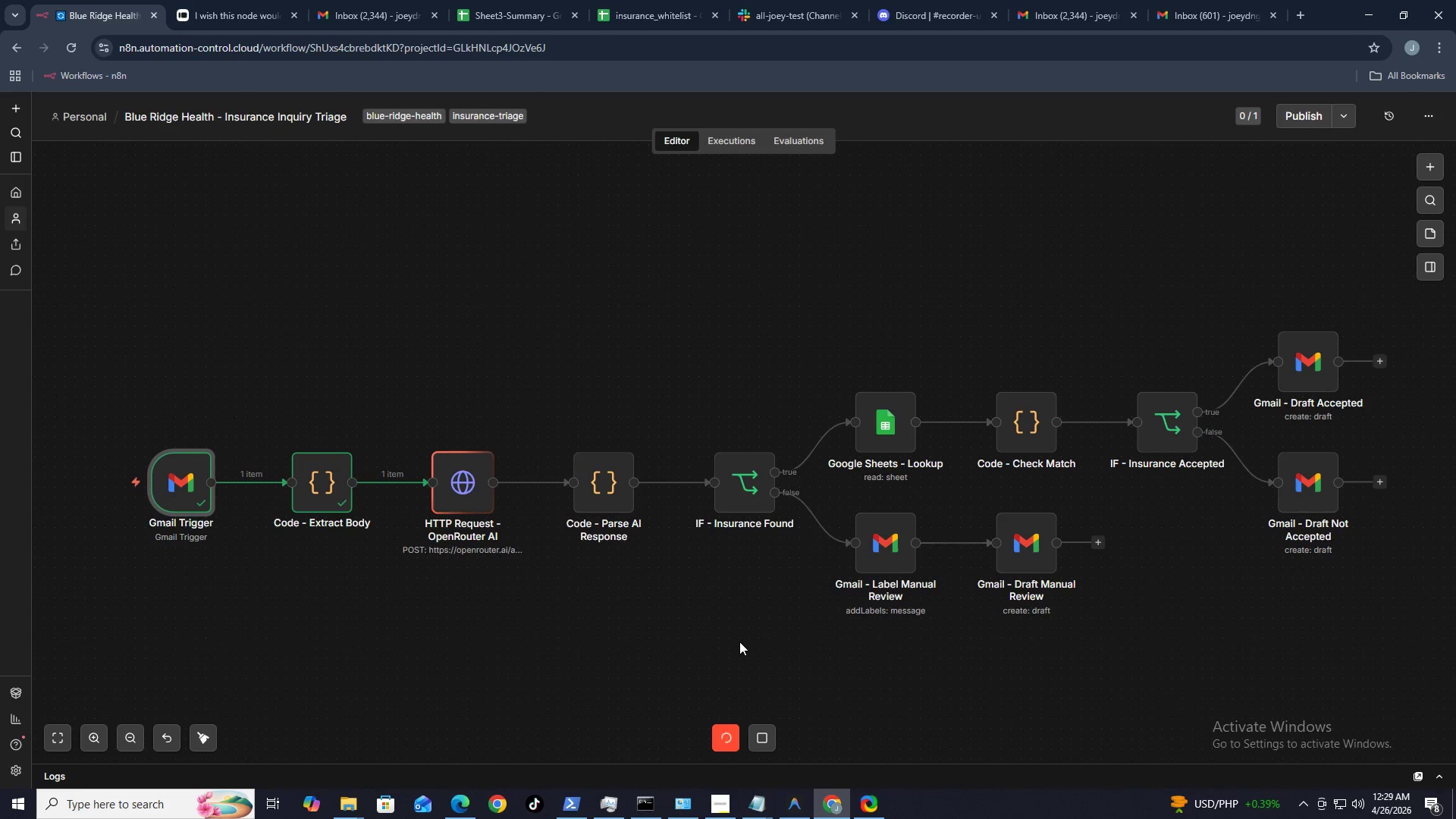 
double_click([1031, 435])
 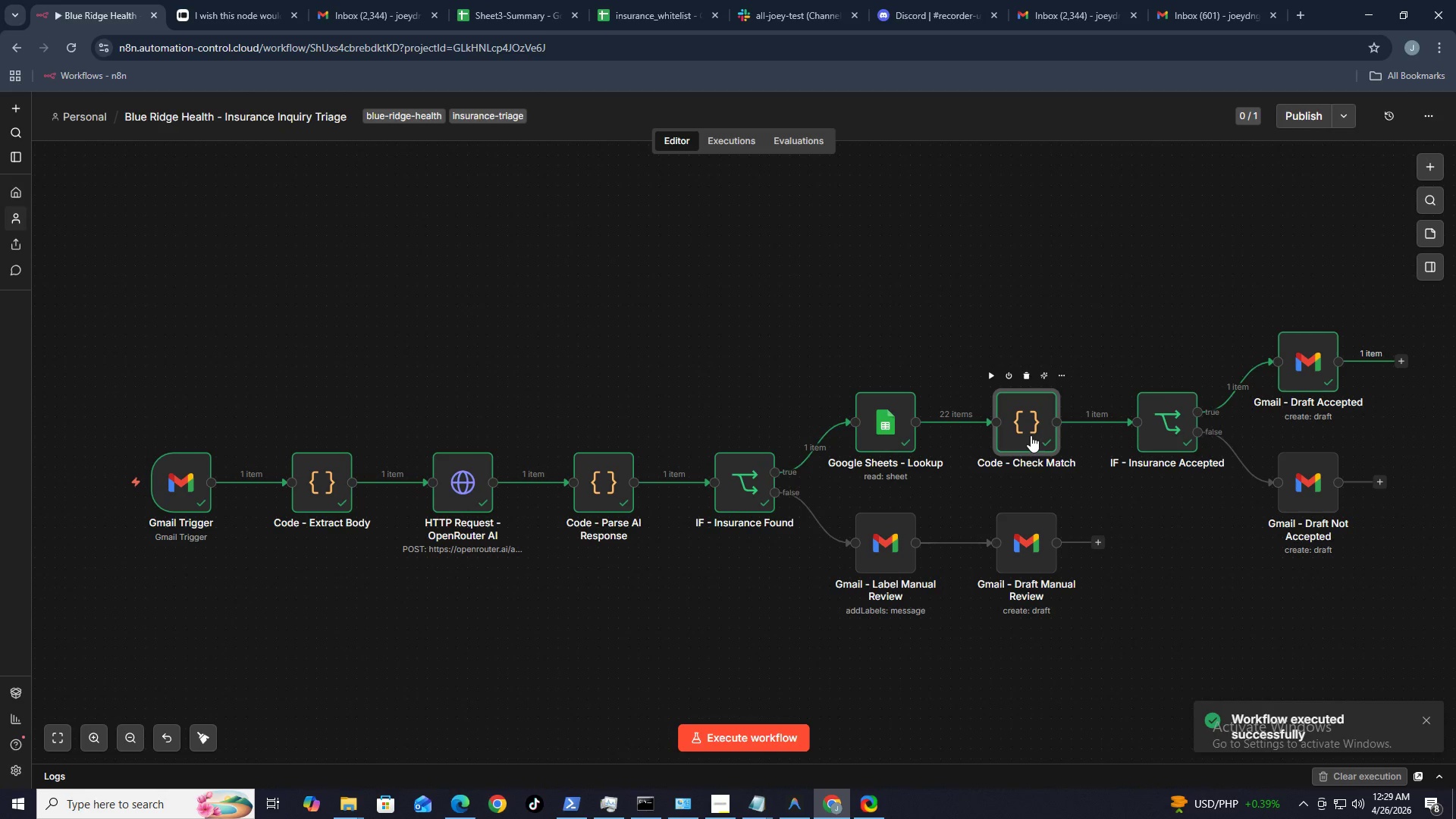 
triple_click([1031, 435])
 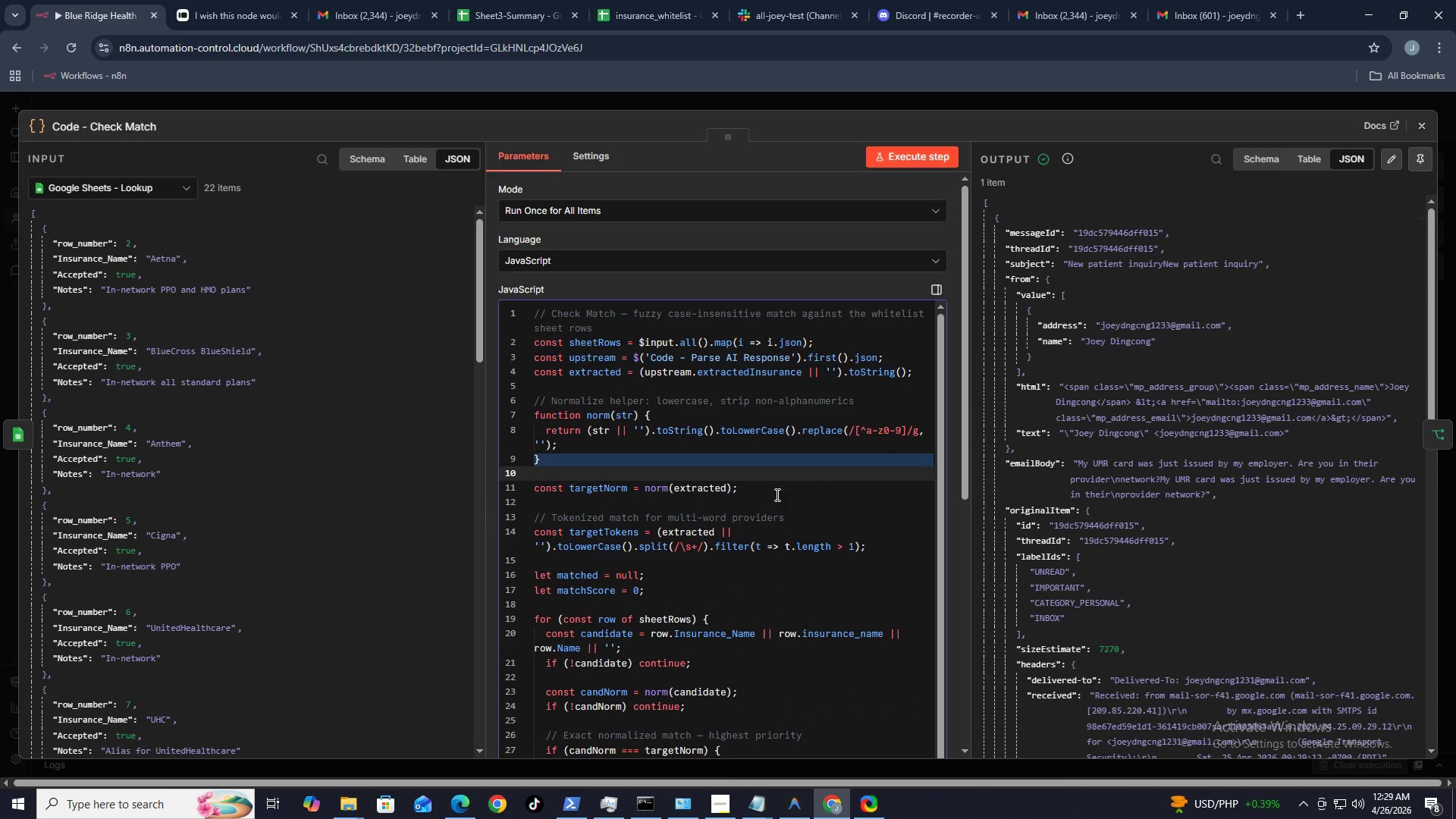 
triple_click([1031, 435])
 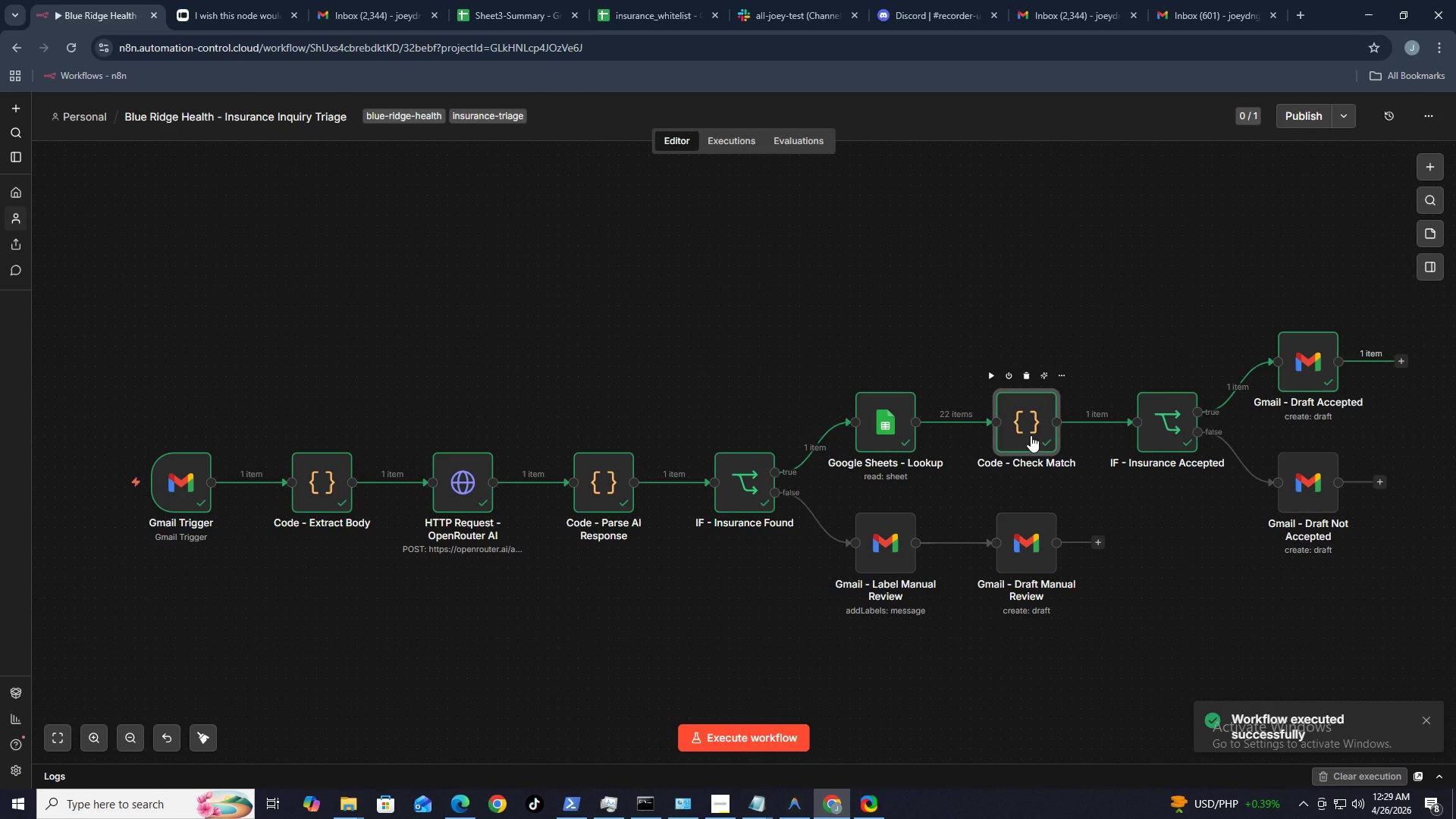 
scroll: coordinate [351, 538], scroll_direction: down, amount: 9.0
 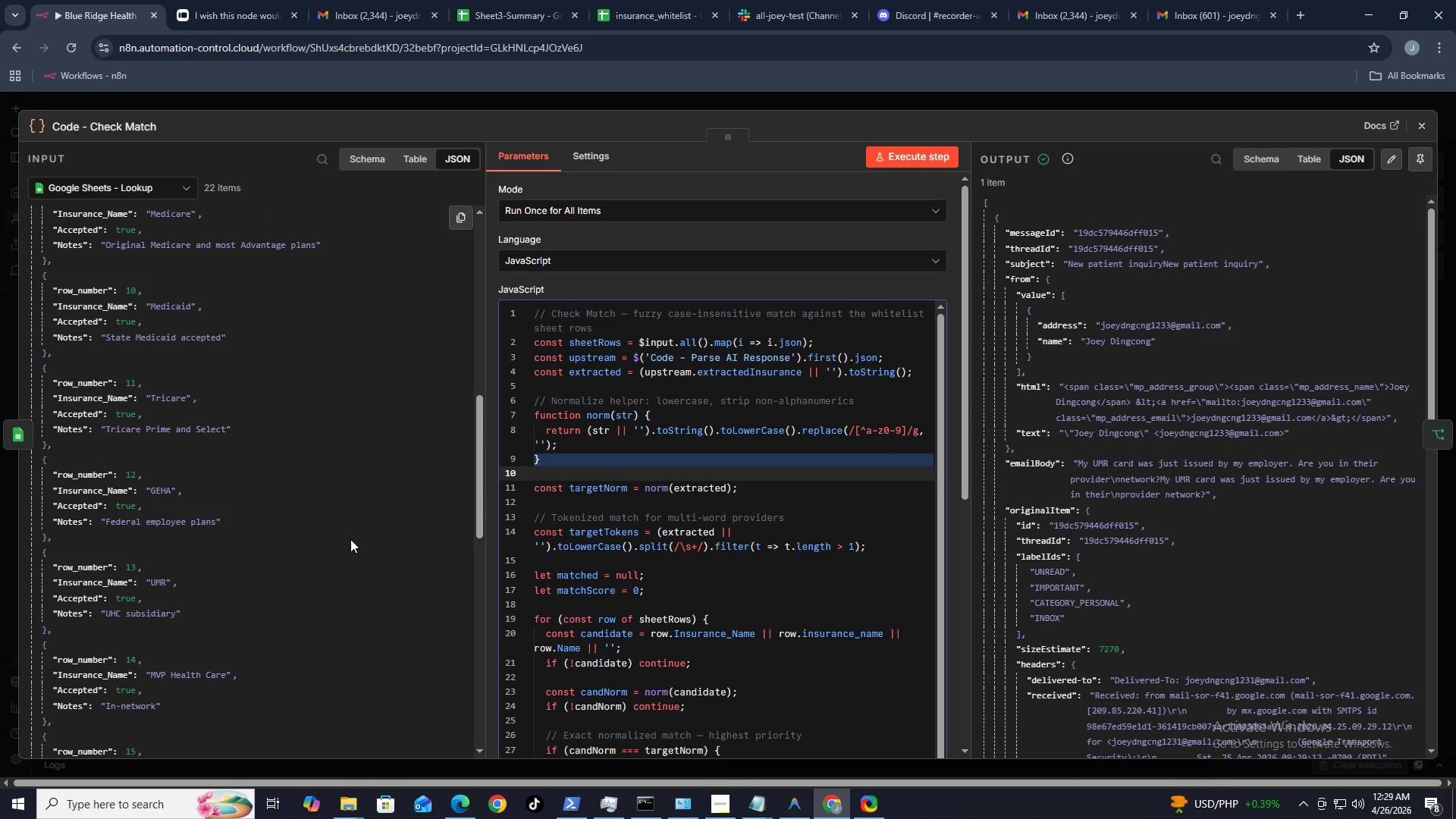 
scroll: coordinate [808, 493], scroll_direction: down, amount: 9.0
 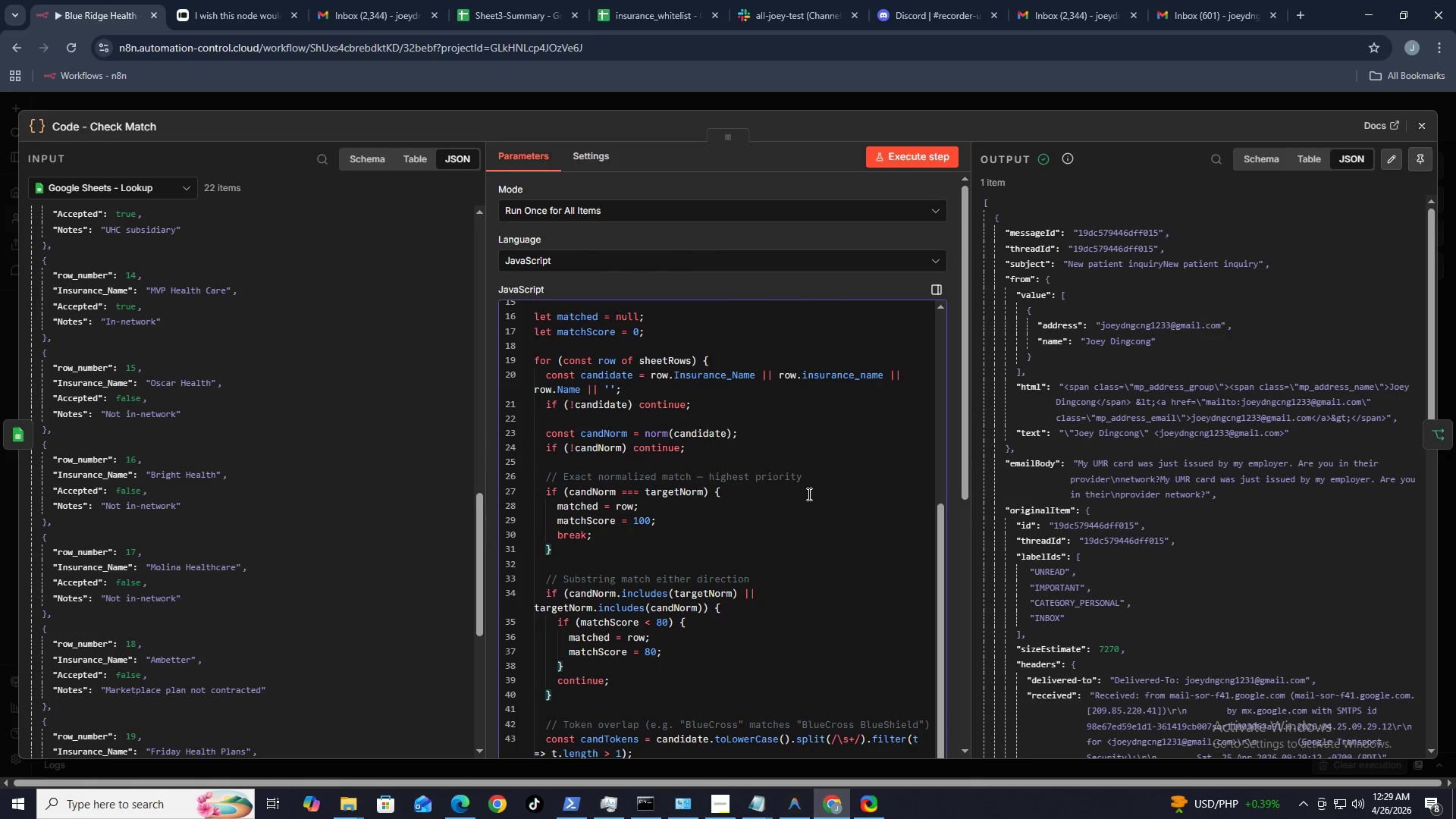 
scroll: coordinate [1122, 453], scroll_direction: down, amount: 9.0
 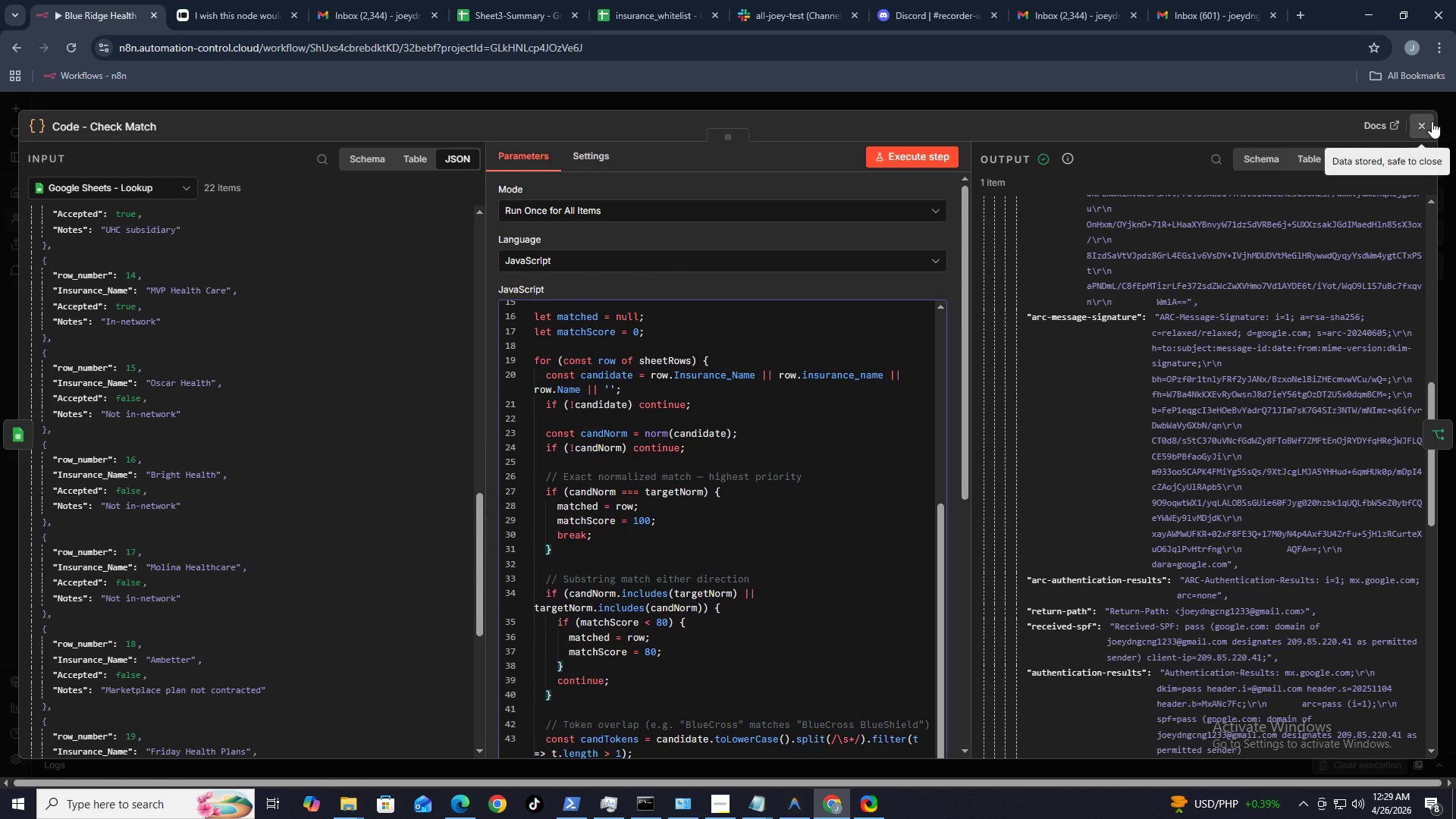 
left_click([1423, 119])
 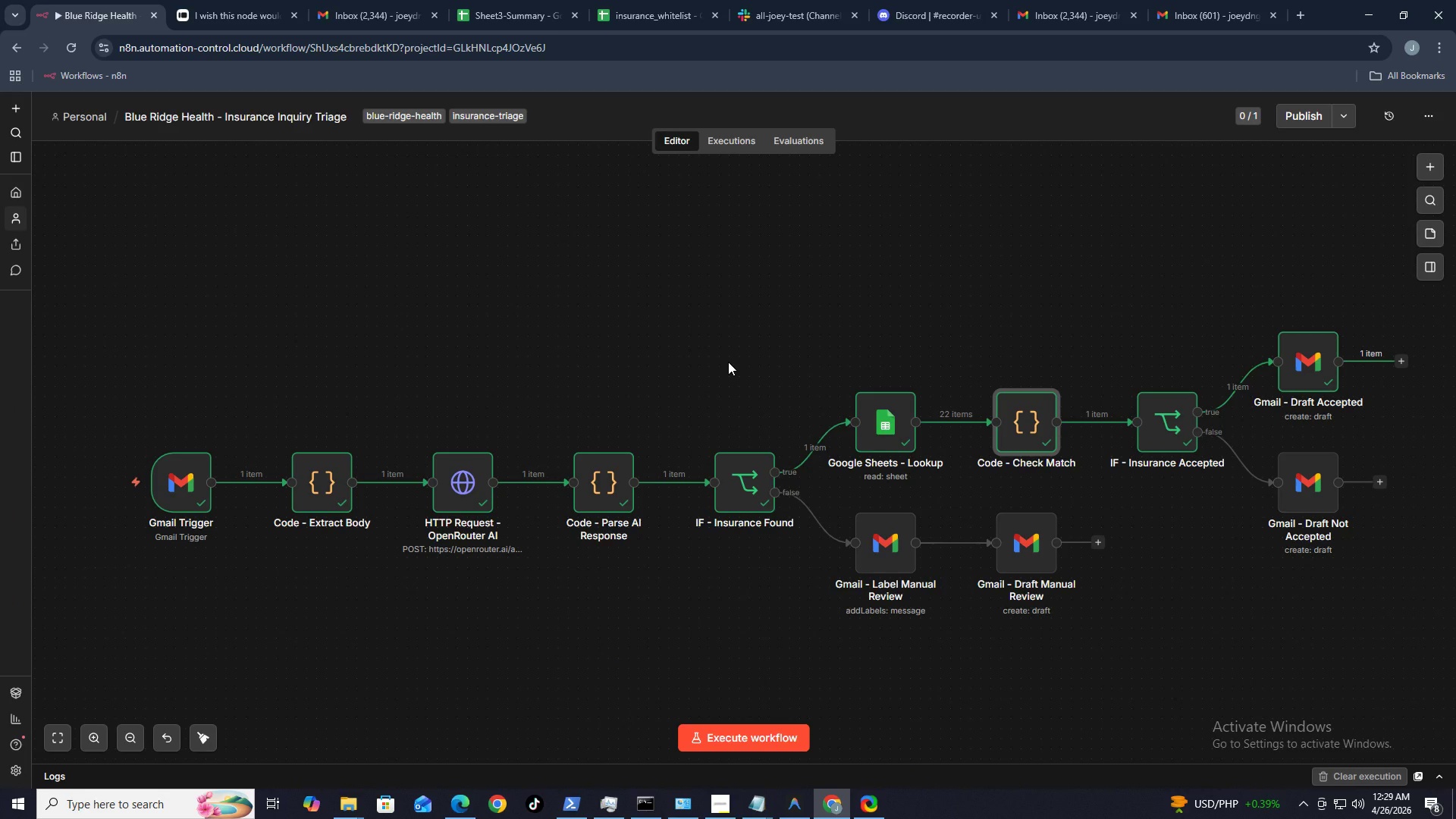 
wait(44.62)
 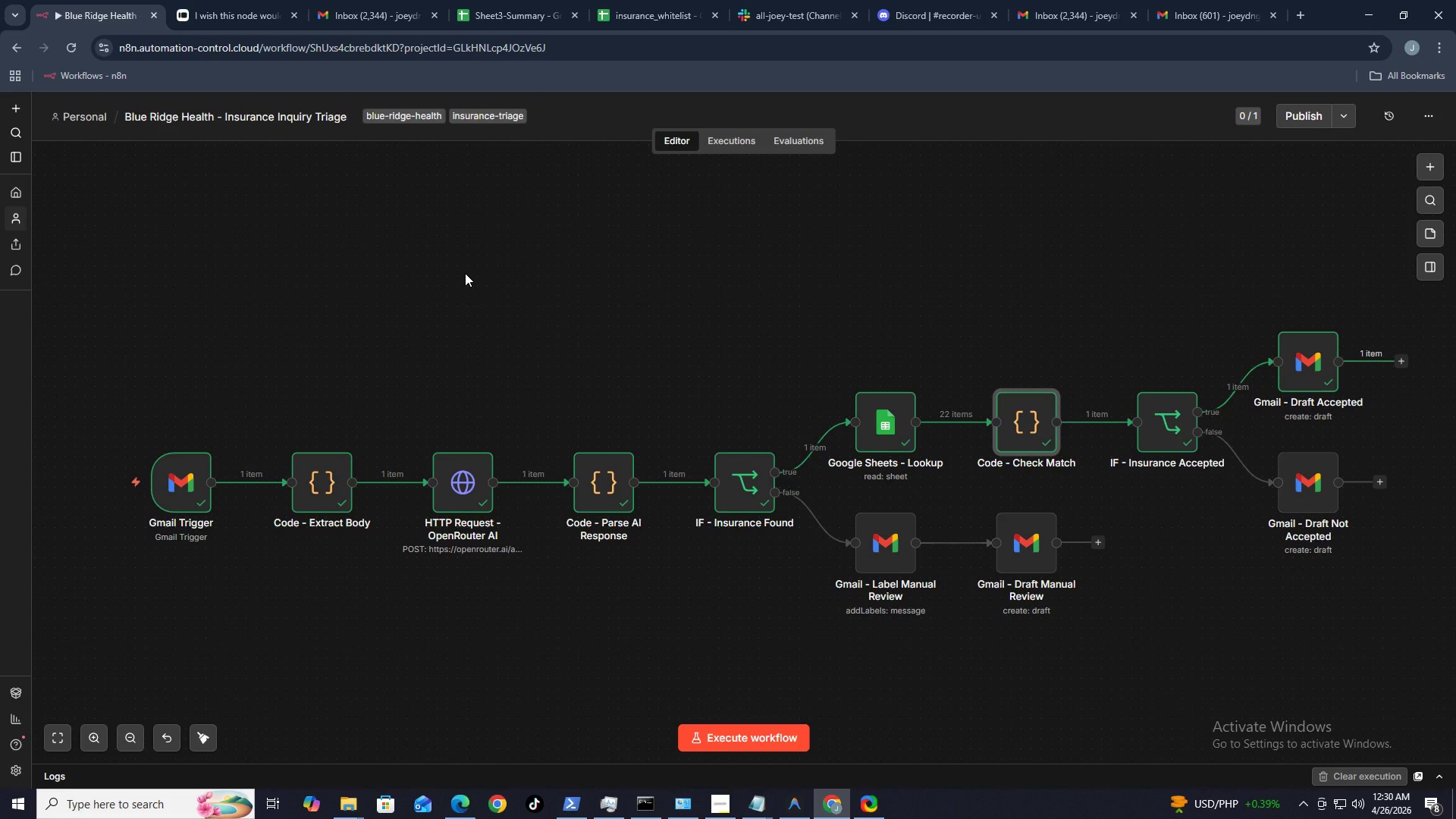 
double_click([887, 540])
 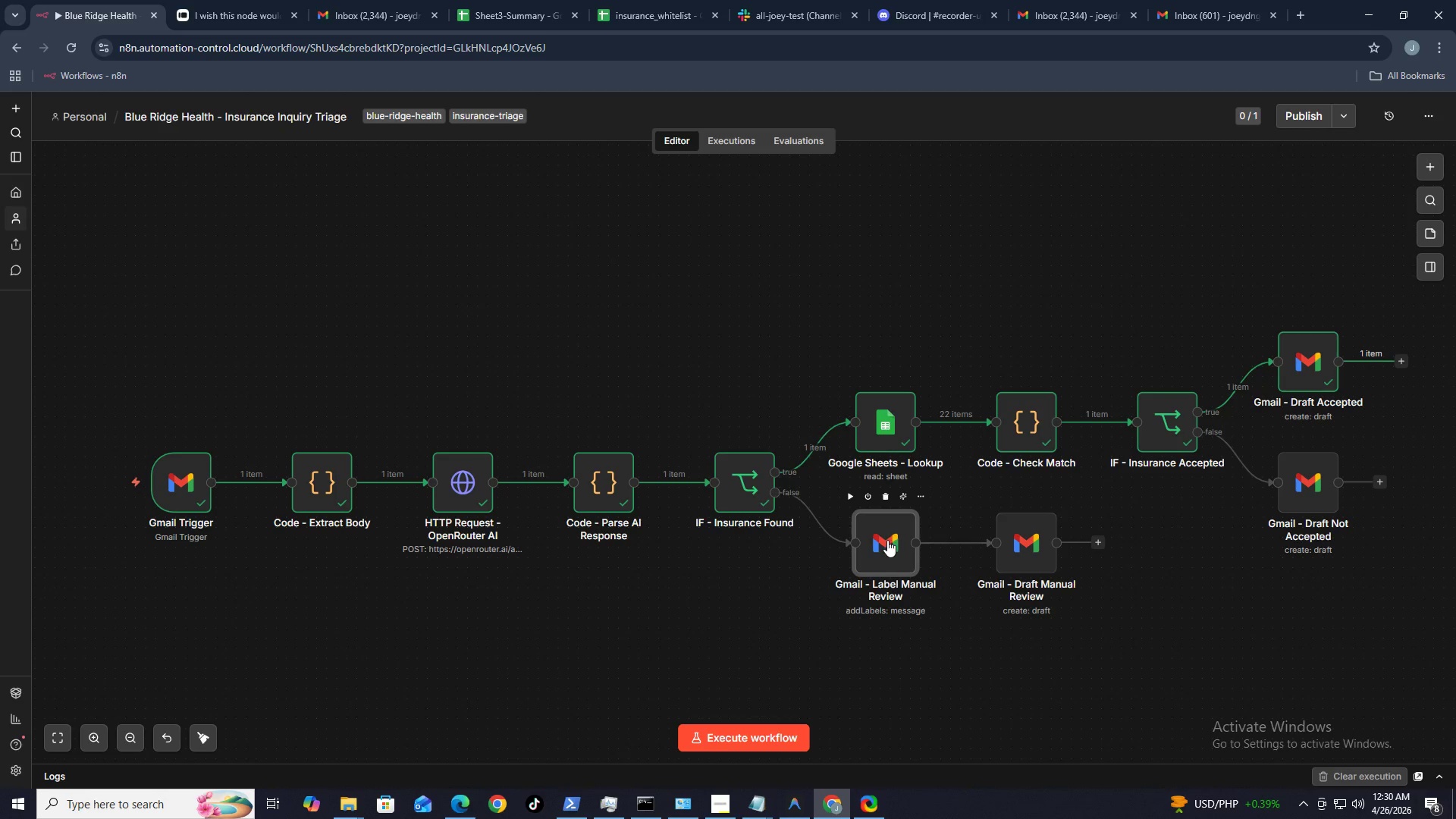 
triple_click([887, 540])
 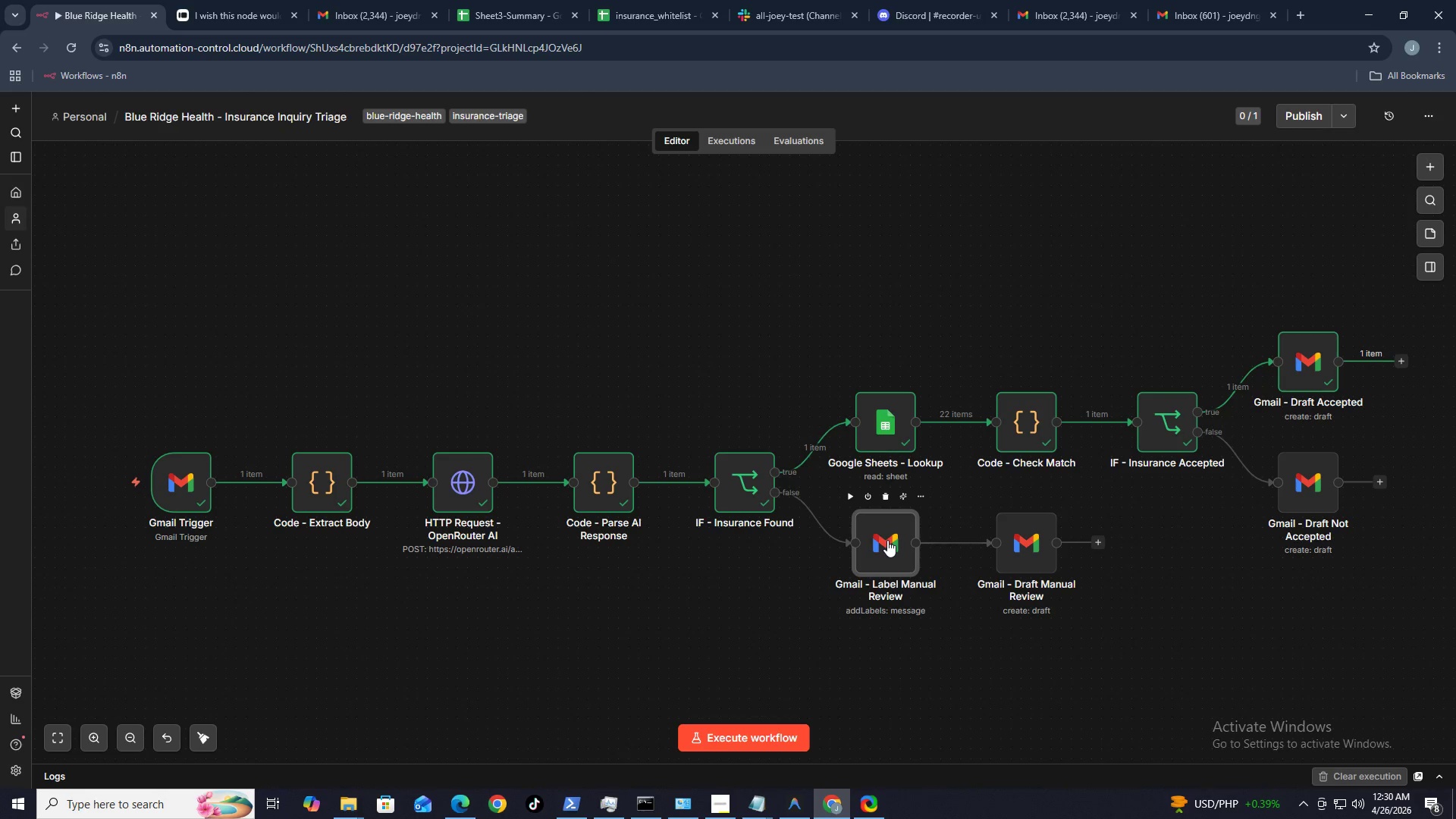 
triple_click([887, 540])
 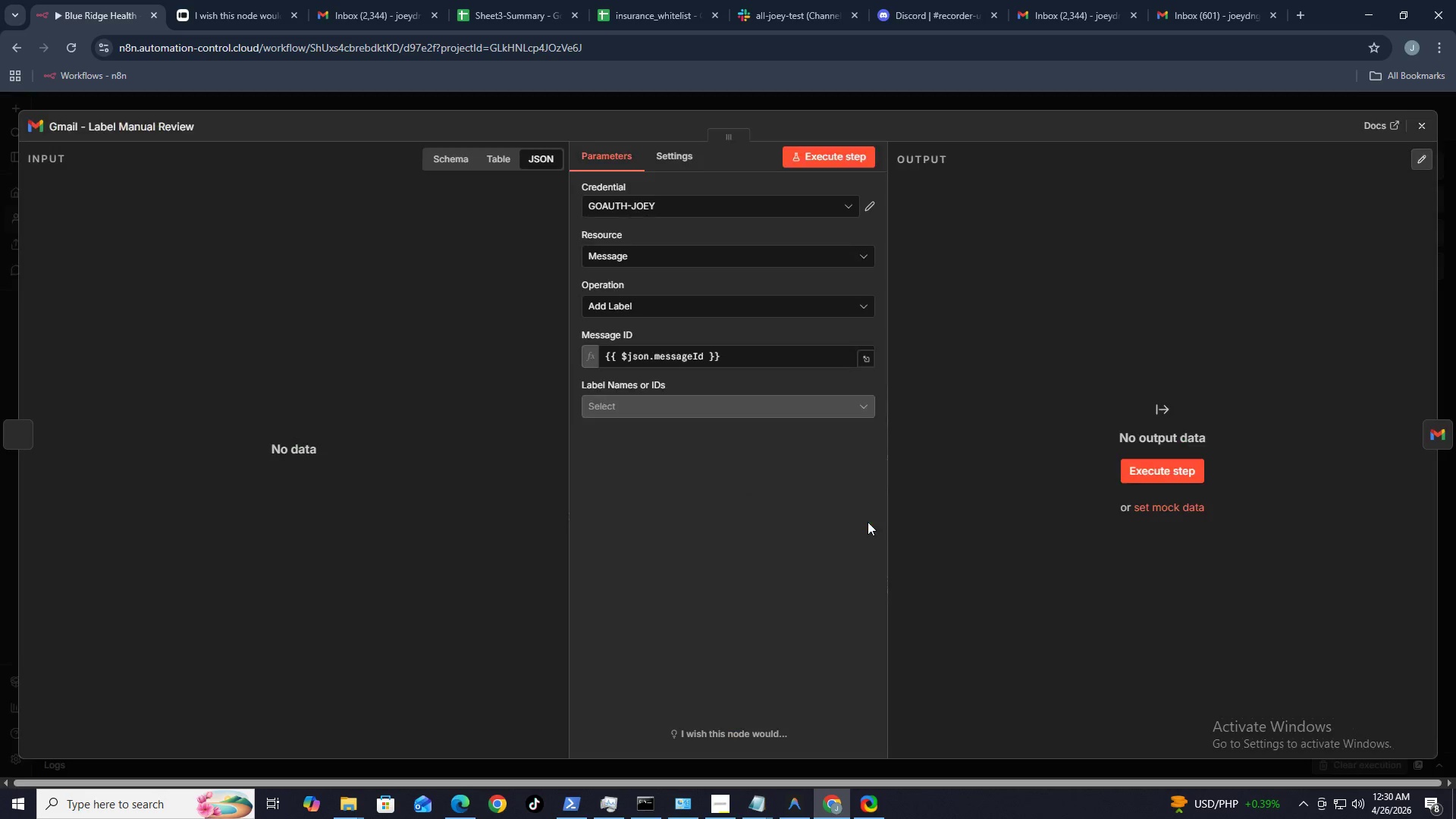 
scroll: coordinate [466, 535], scroll_direction: down, amount: 42.0
 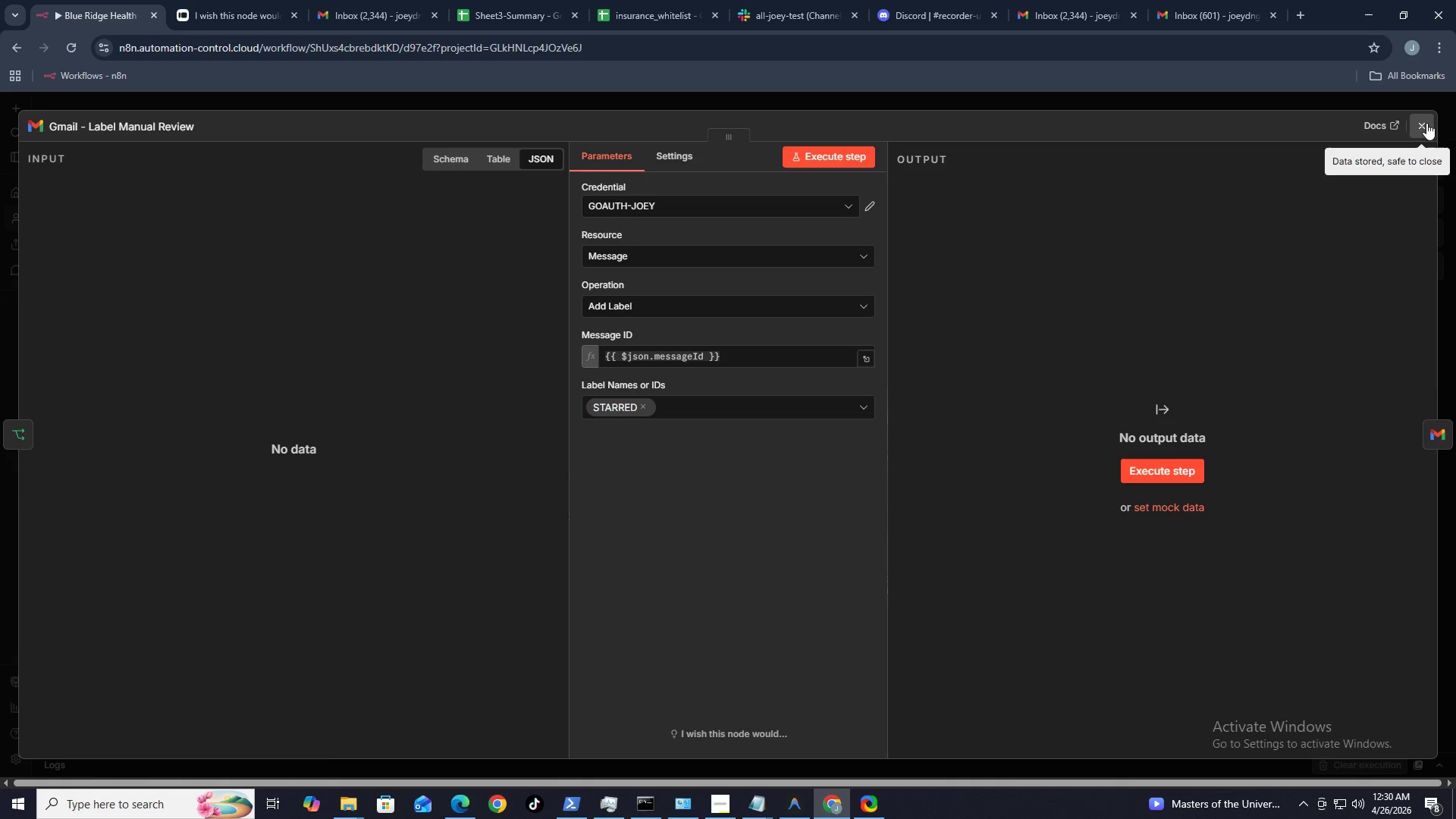 
left_click([1428, 124])
 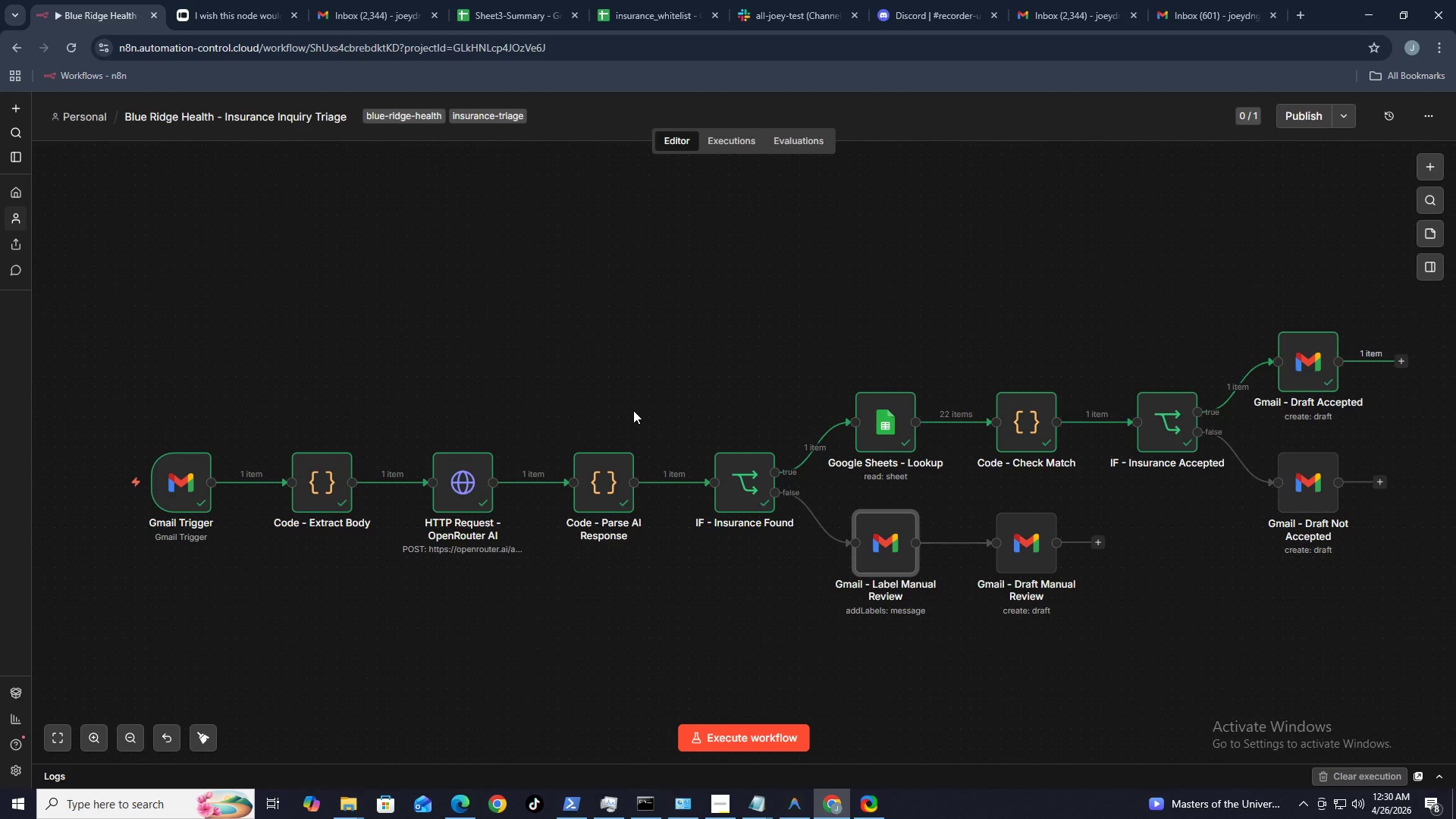 
wait(38.09)
 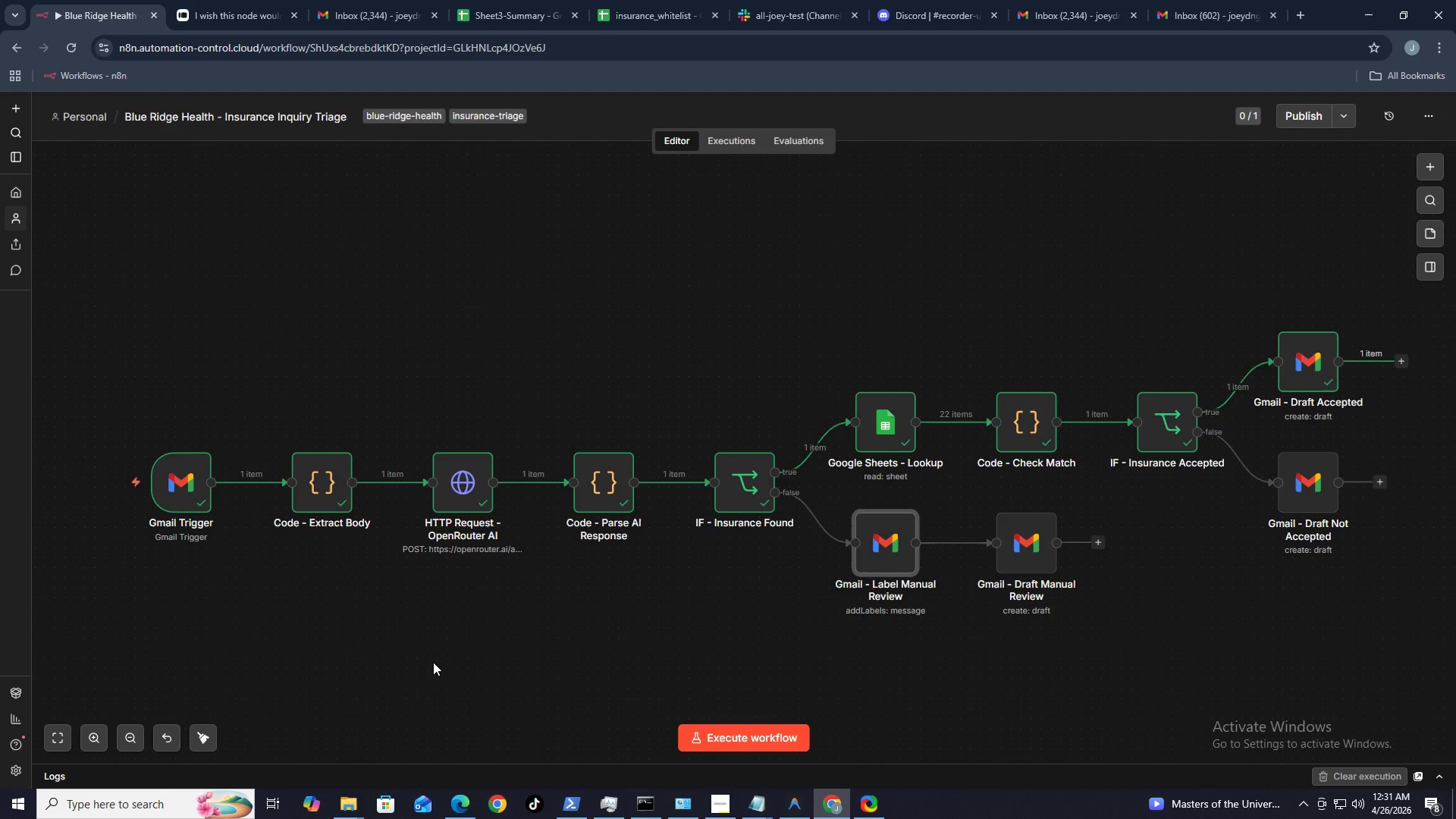 
double_click([199, 506])
 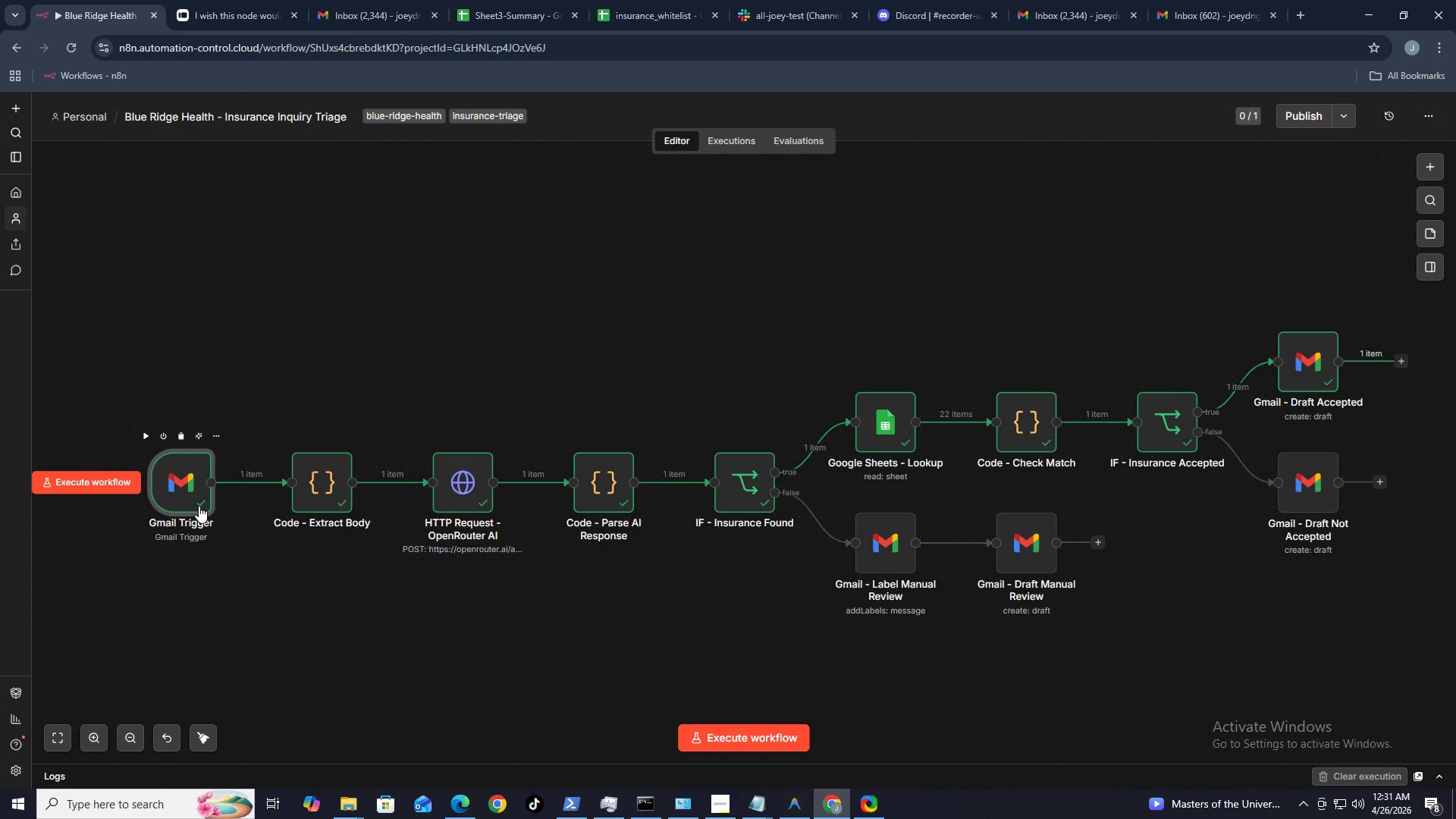 
triple_click([199, 506])
 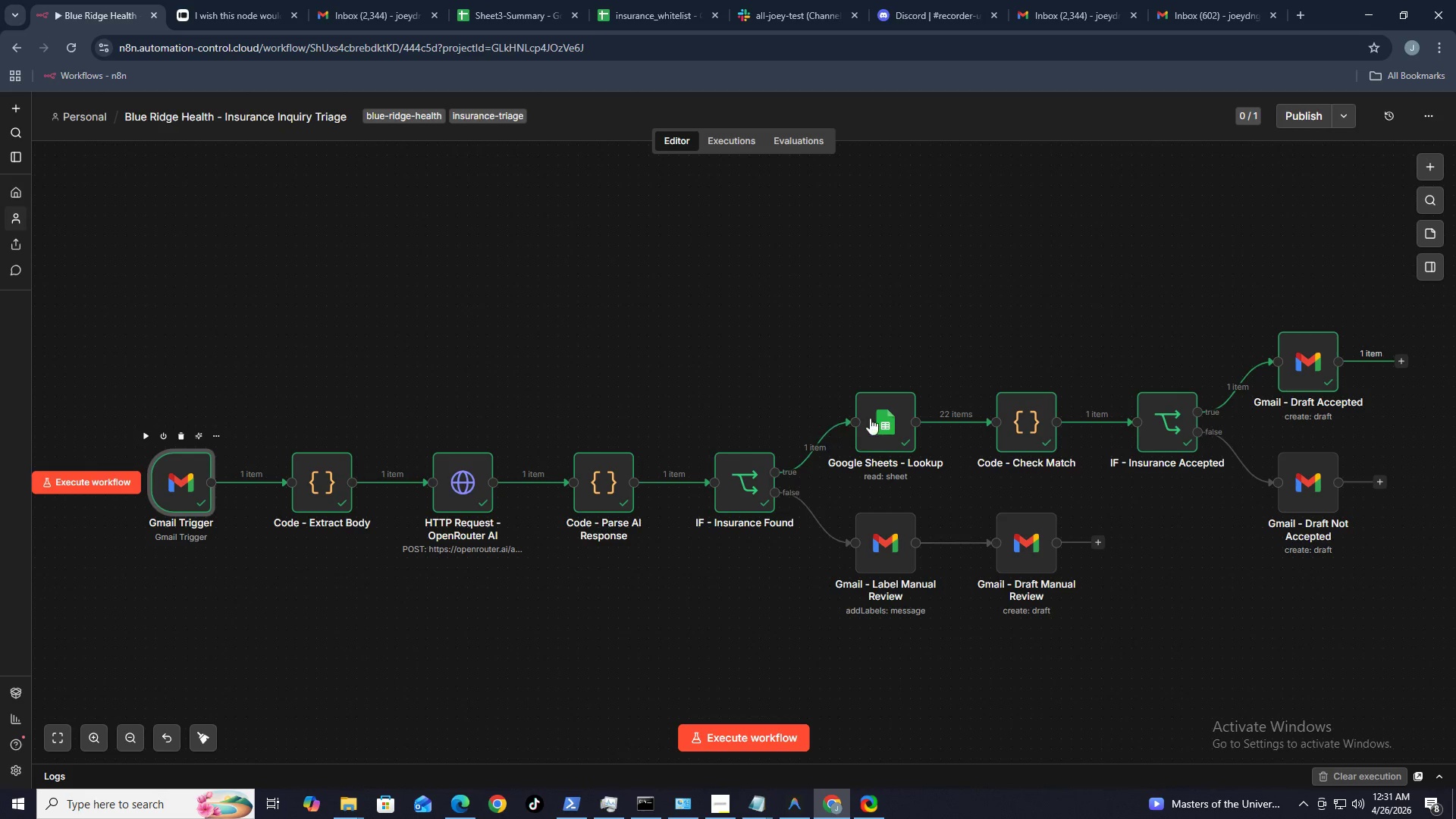 
triple_click([199, 506])
 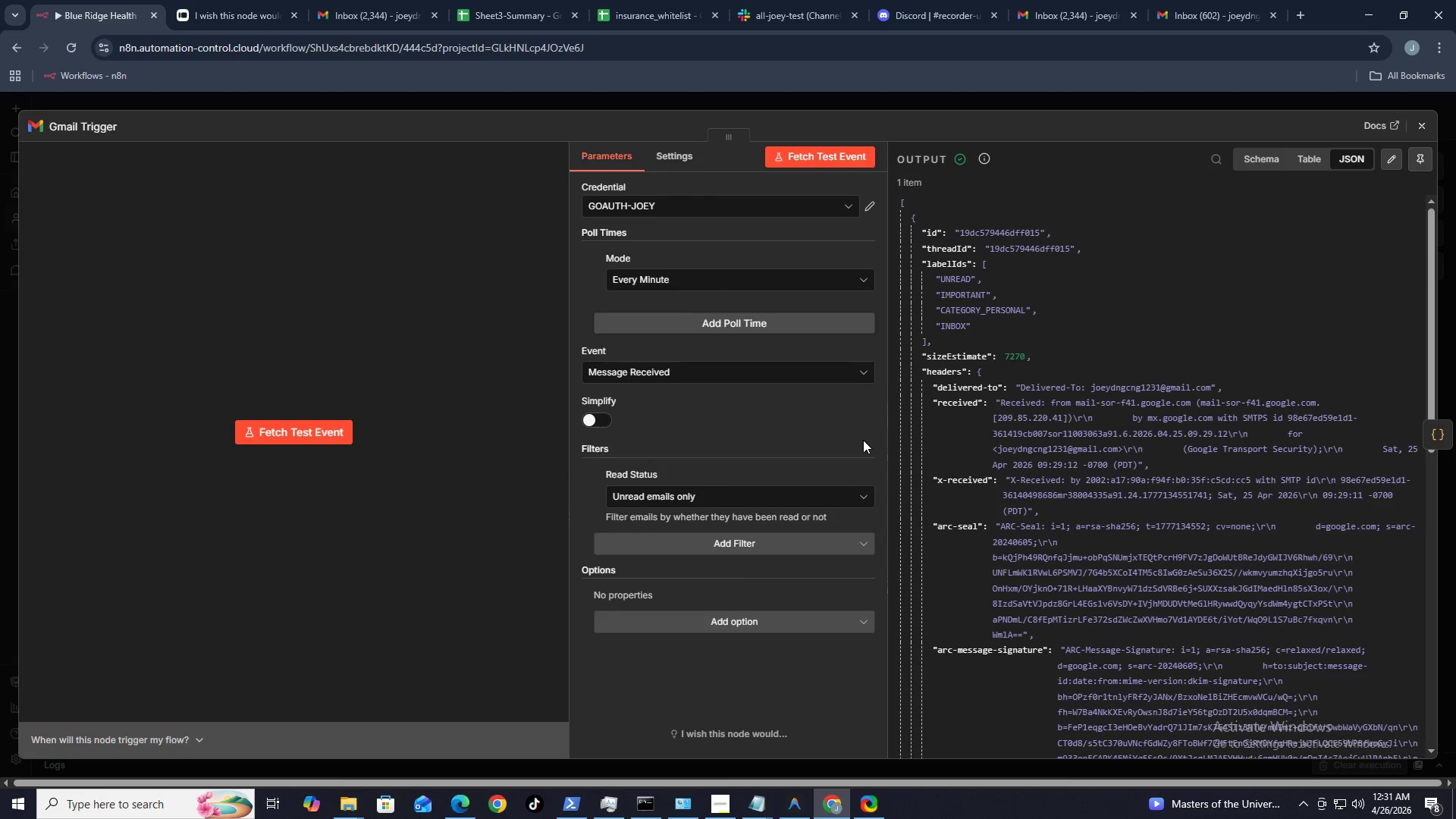 
scroll: coordinate [1078, 453], scroll_direction: down, amount: 18.0
 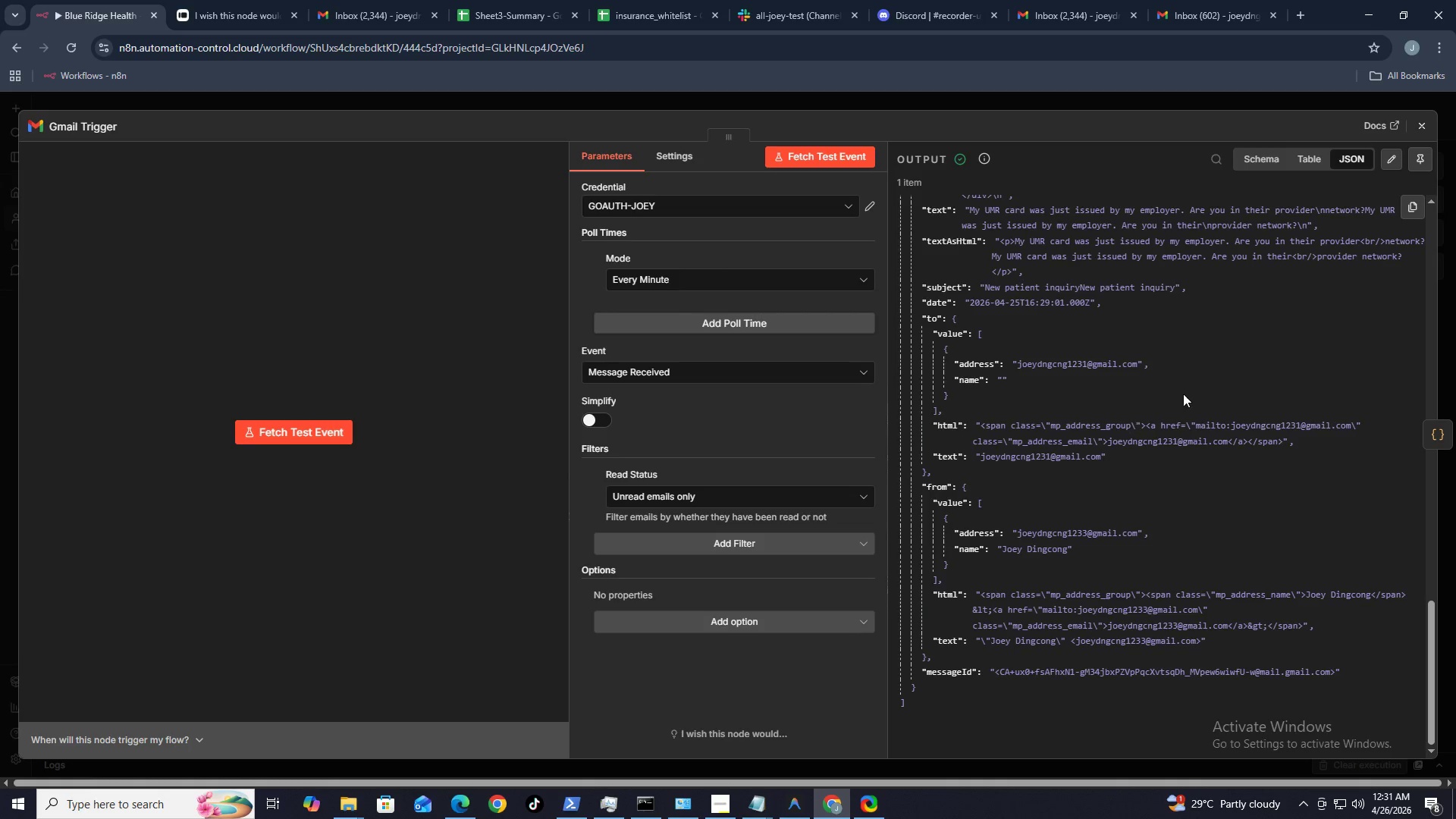 
left_click([1418, 127])
 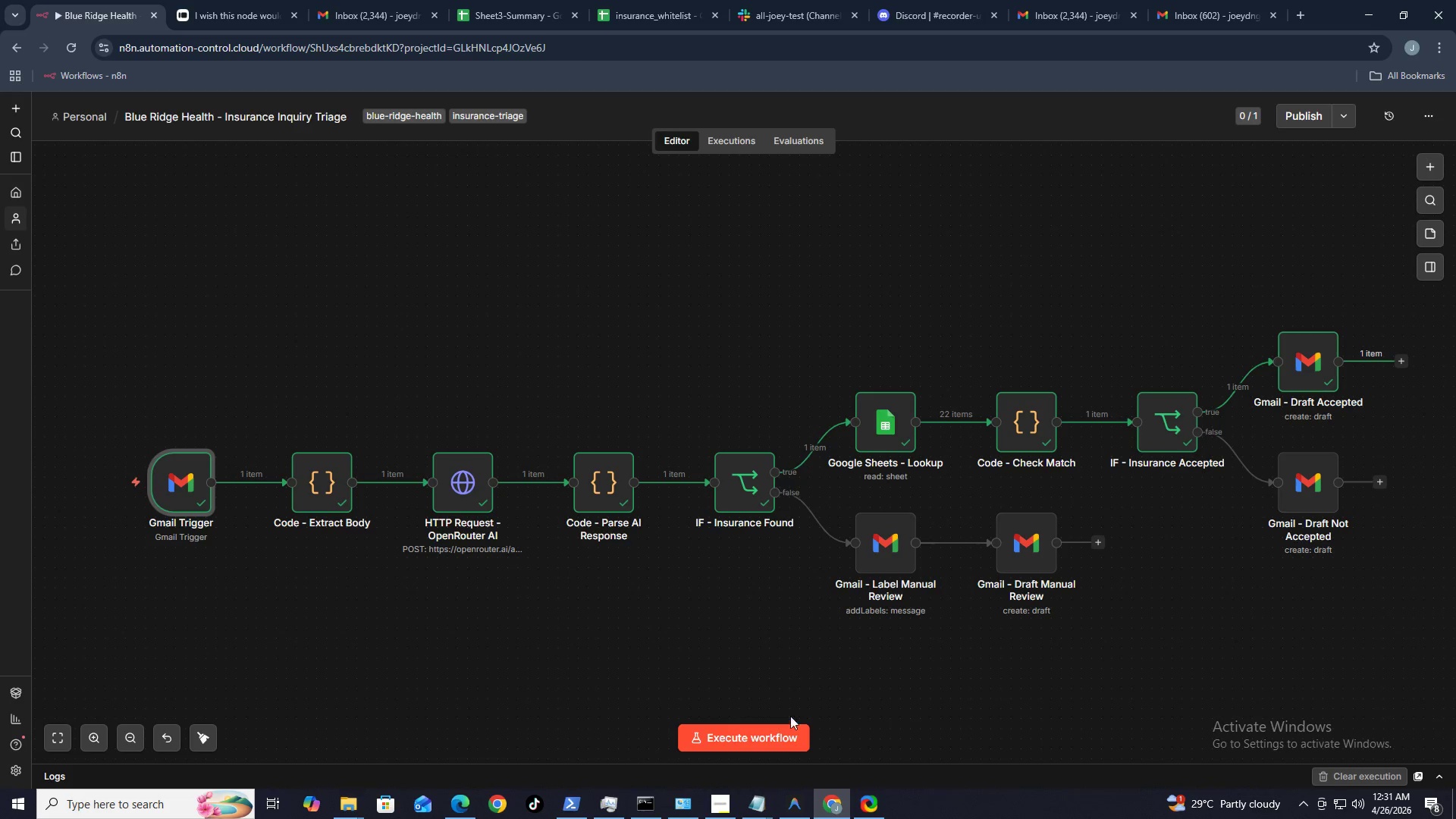 
wait(5.56)
 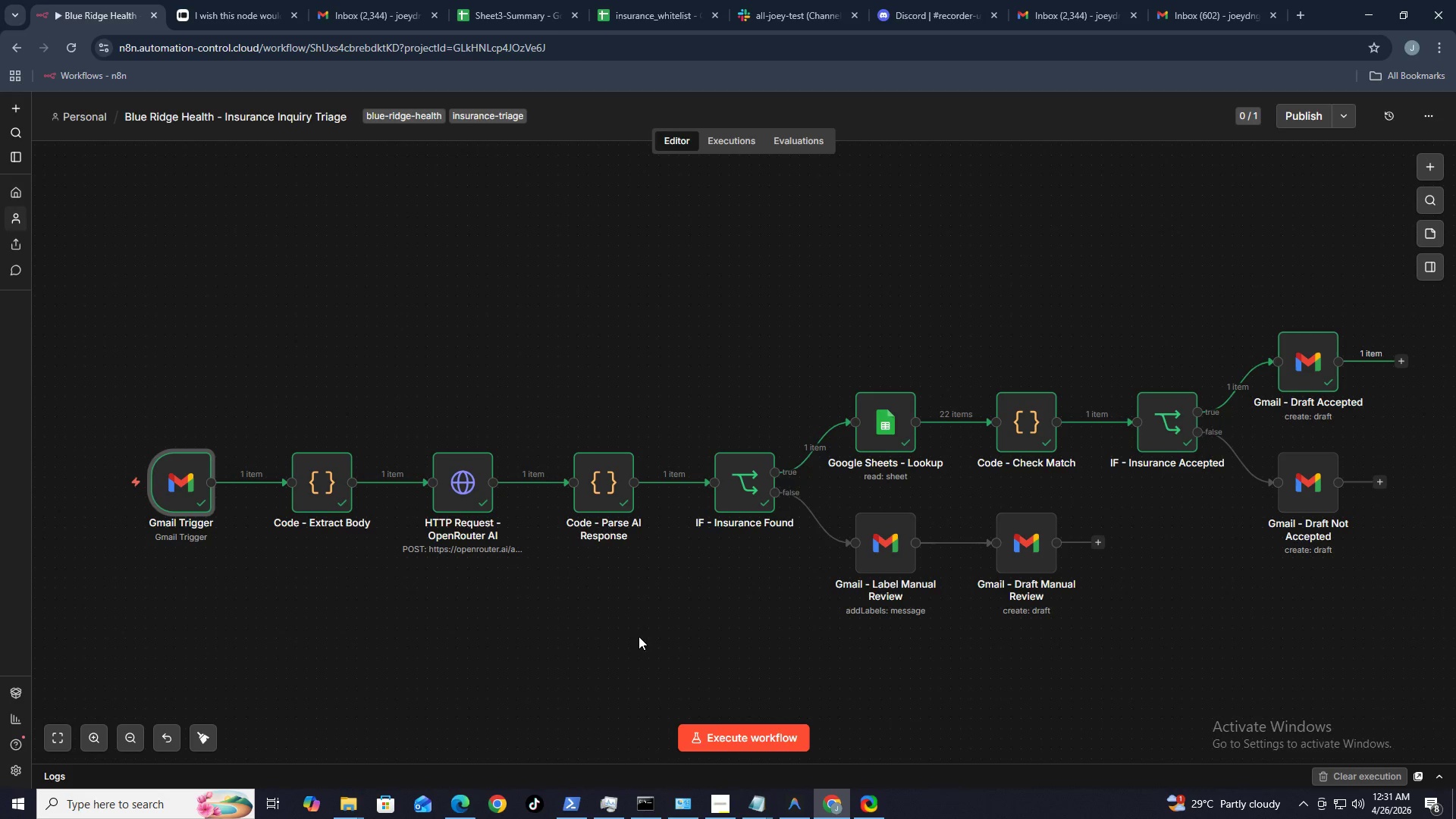 
left_click([791, 805])
 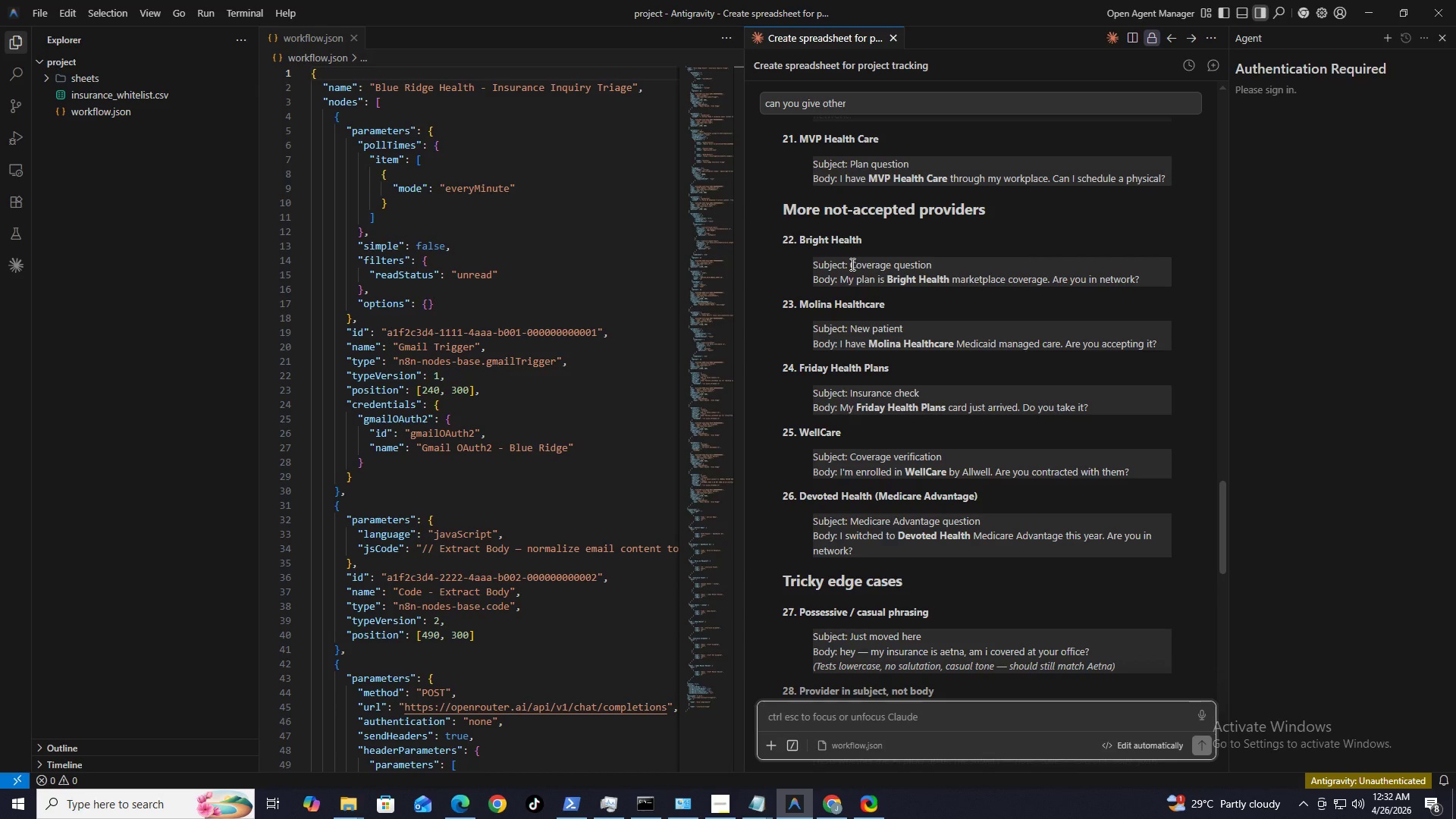 
left_click_drag(start_coordinate=[851, 265], to_coordinate=[949, 265])
 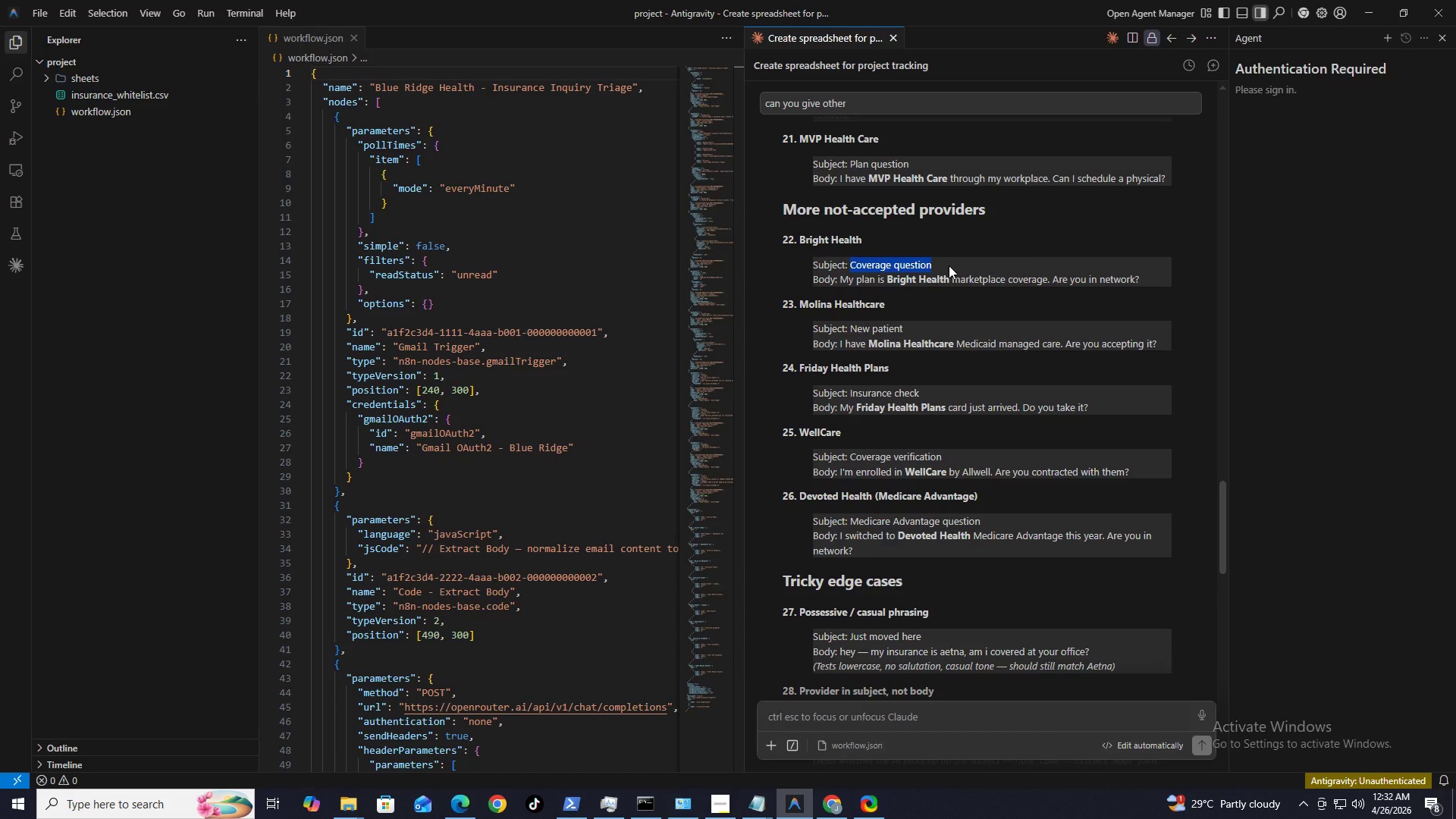 
key(Control+C)
 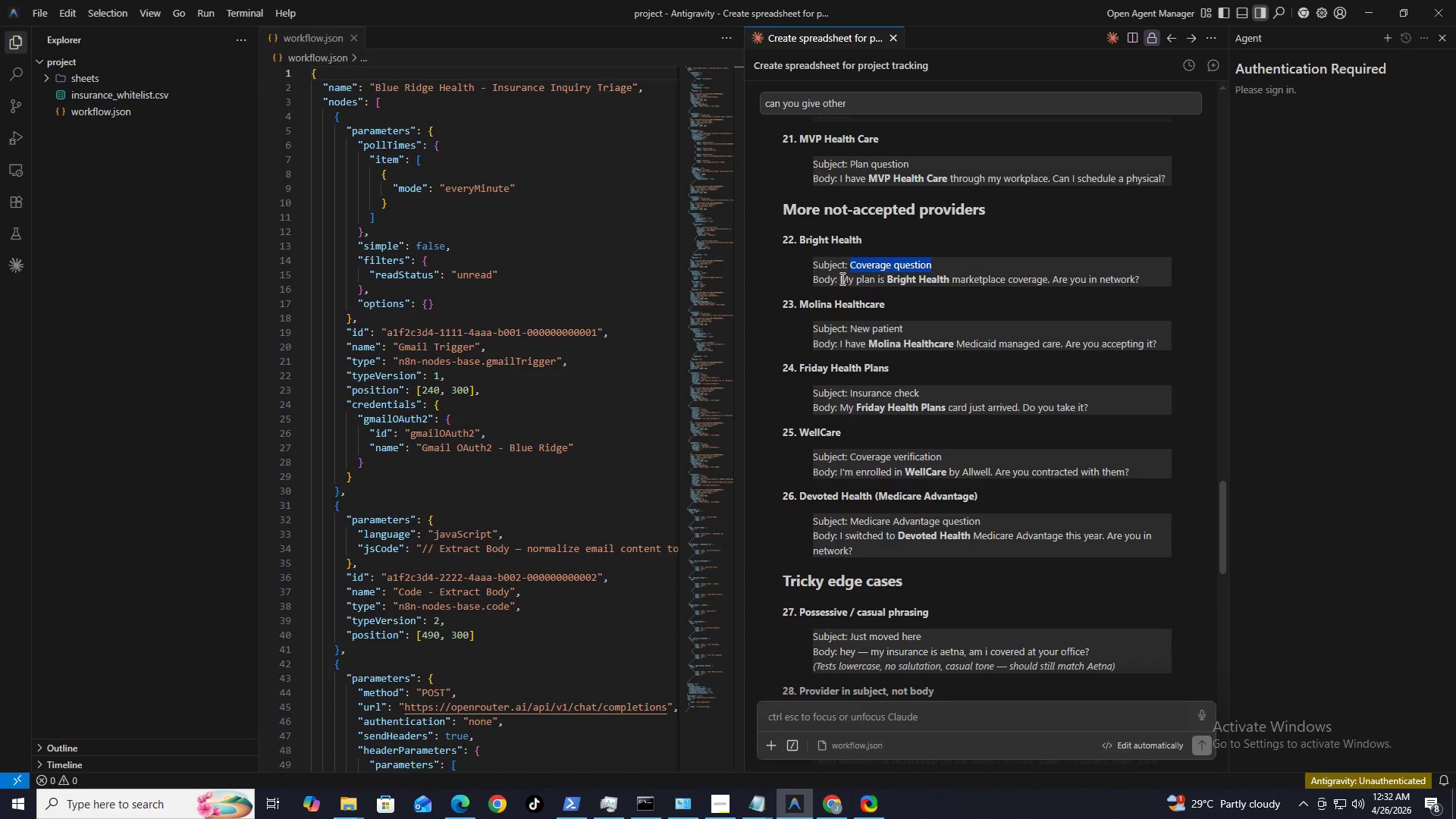 
left_click_drag(start_coordinate=[843, 281], to_coordinate=[1140, 276])
 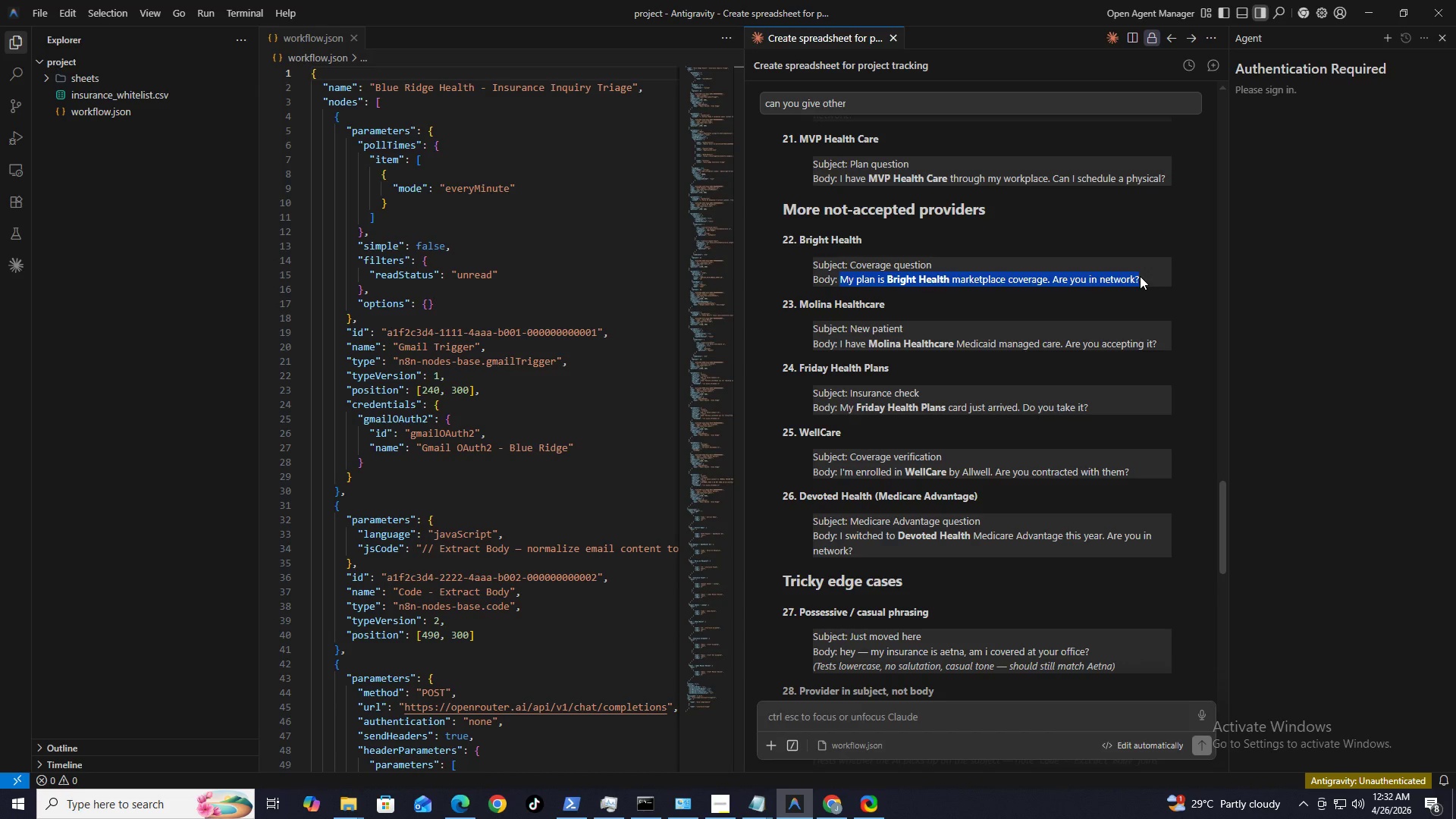 
key(Control+C)
 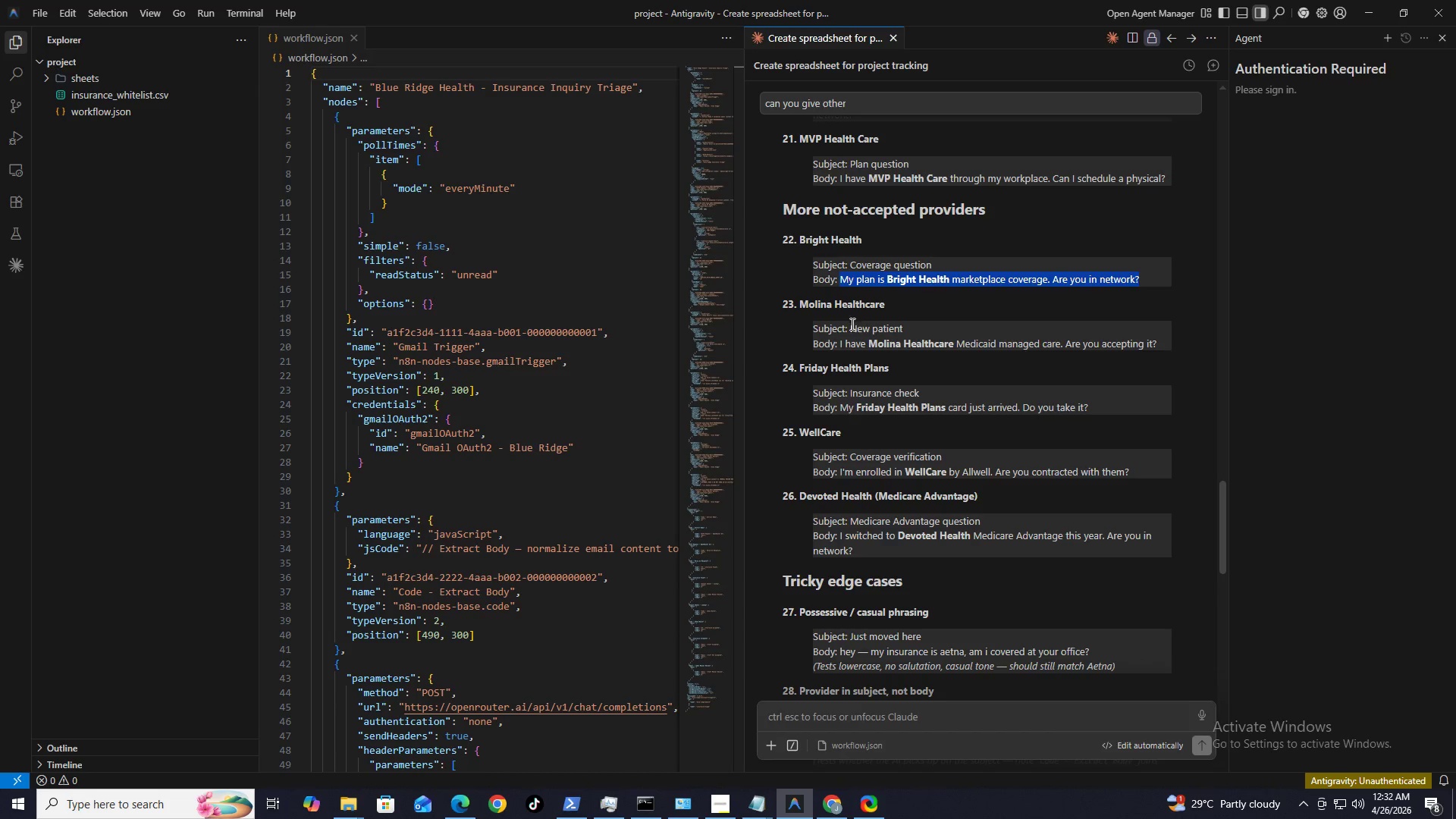 
left_click_drag(start_coordinate=[851, 329], to_coordinate=[942, 322])
 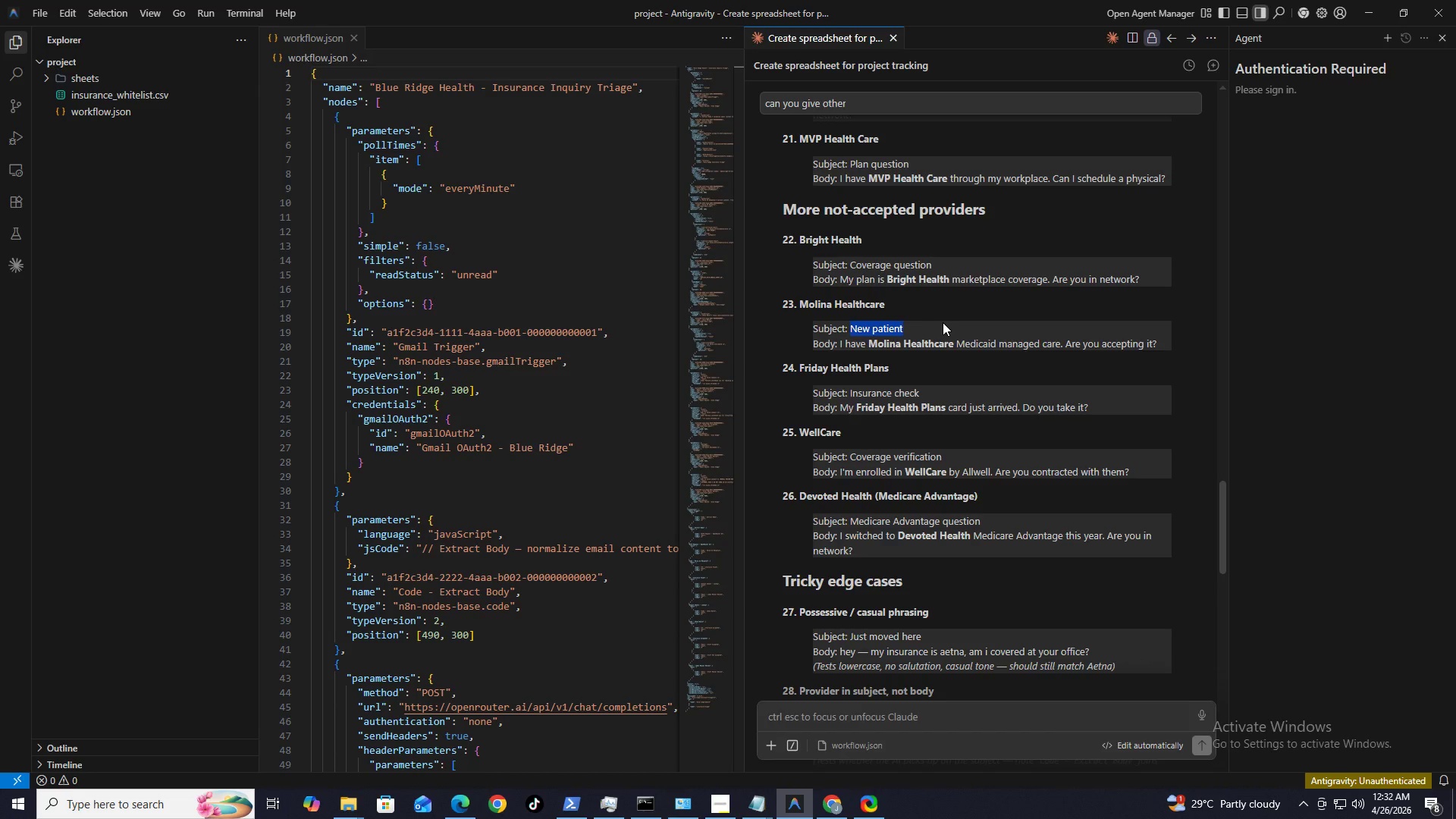 
key(Control+C)
 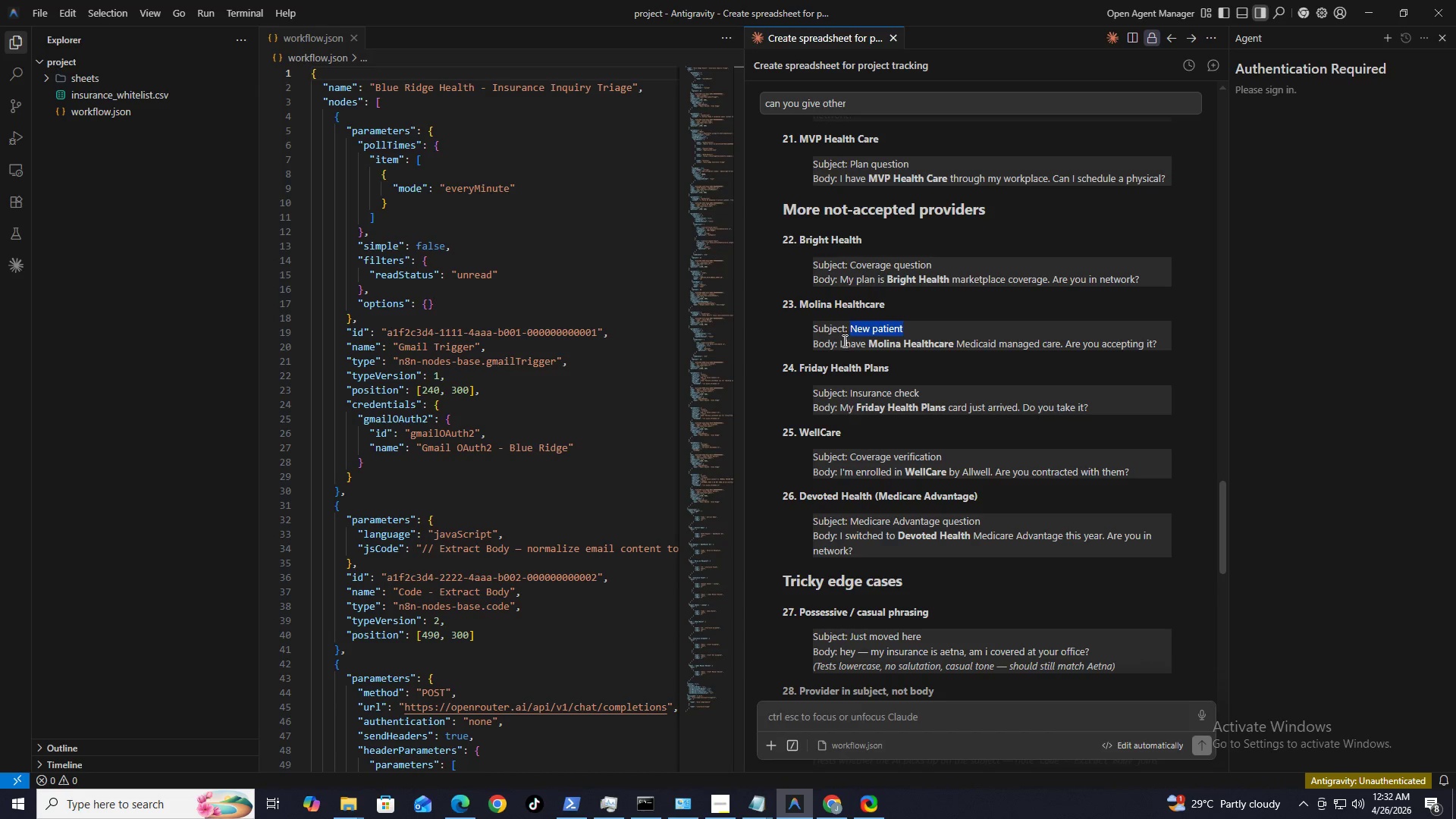 
left_click_drag(start_coordinate=[839, 344], to_coordinate=[1157, 338])
 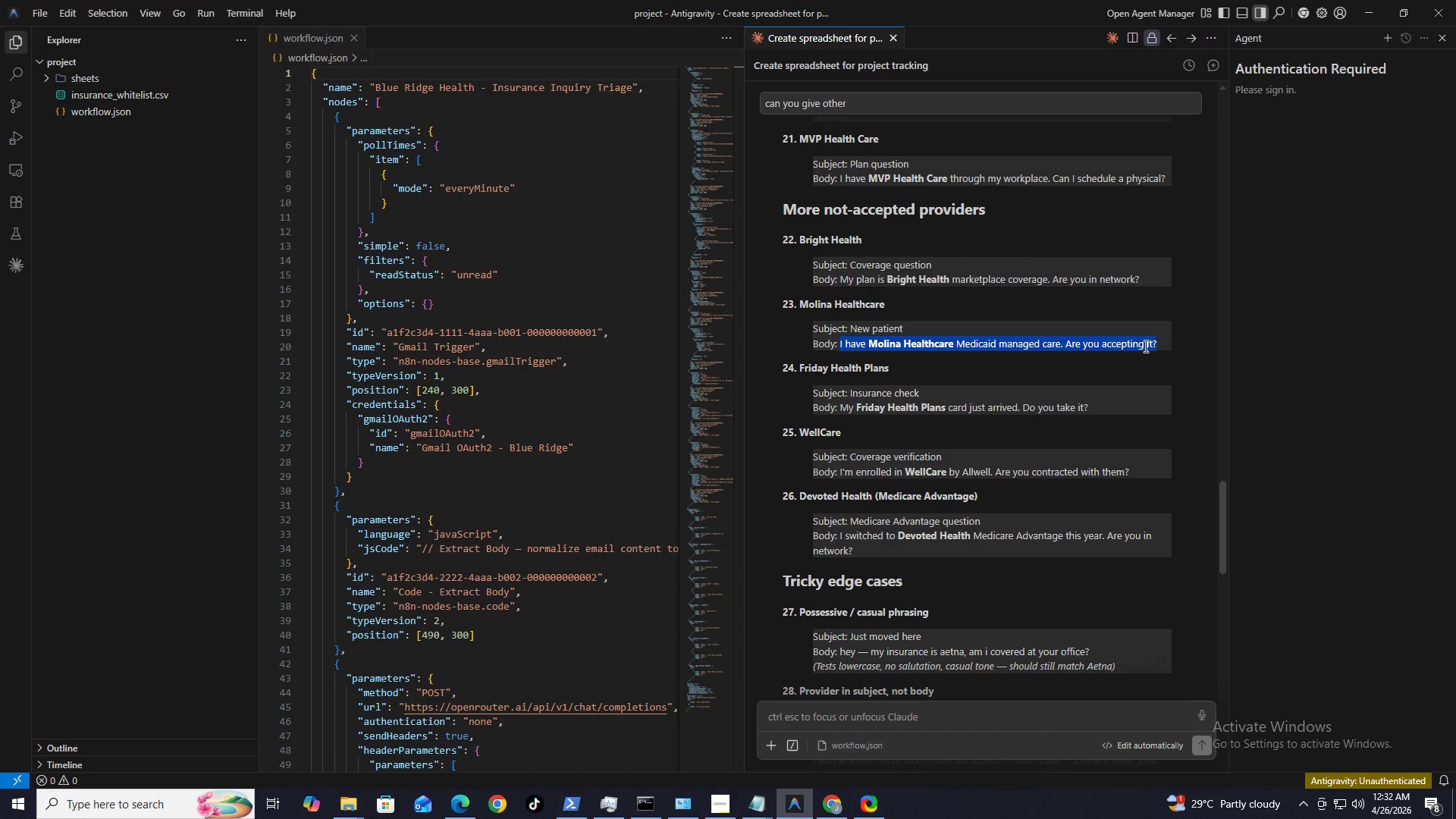 
key(Control+C)
 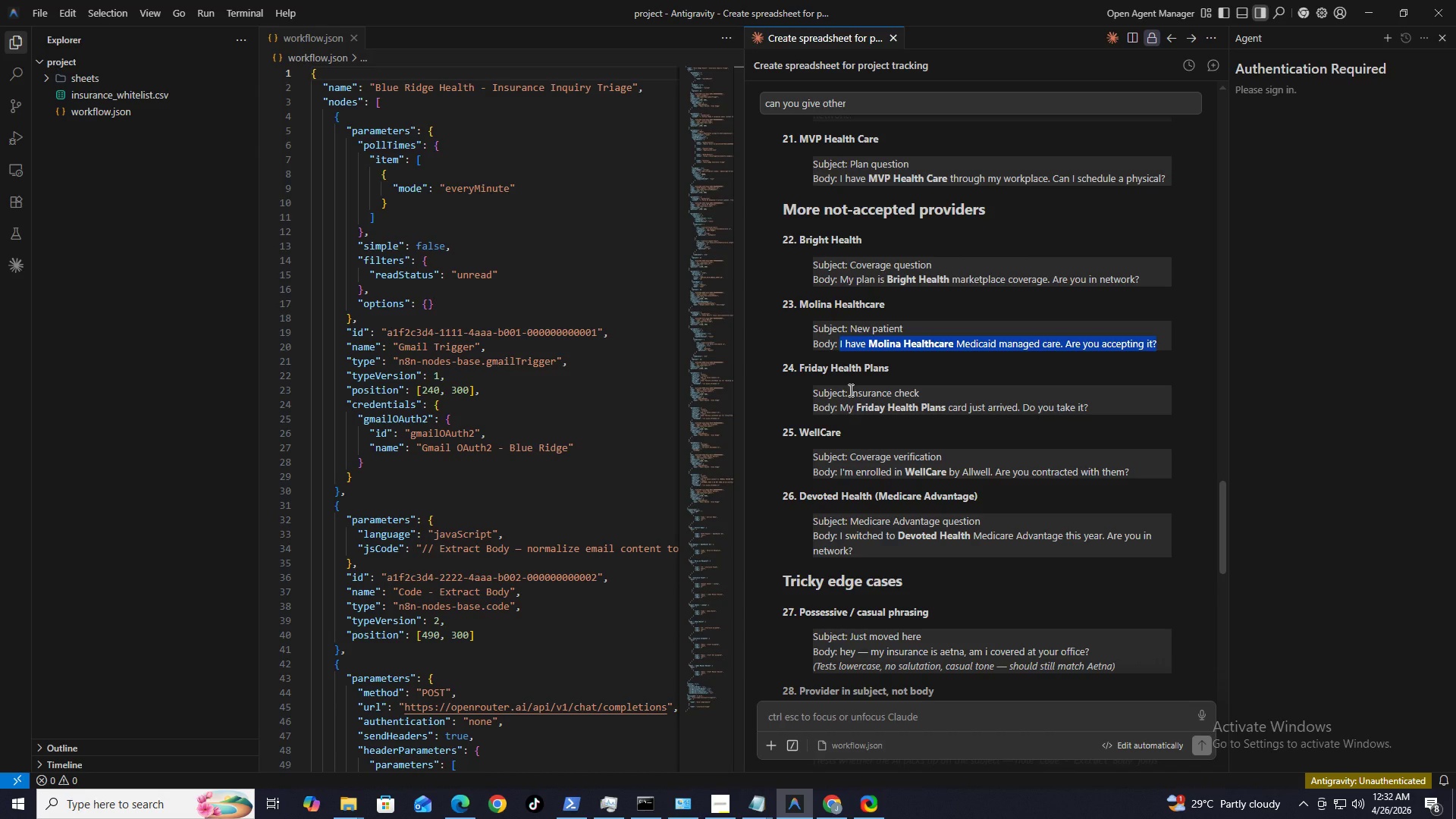 
left_click_drag(start_coordinate=[846, 395], to_coordinate=[971, 381])
 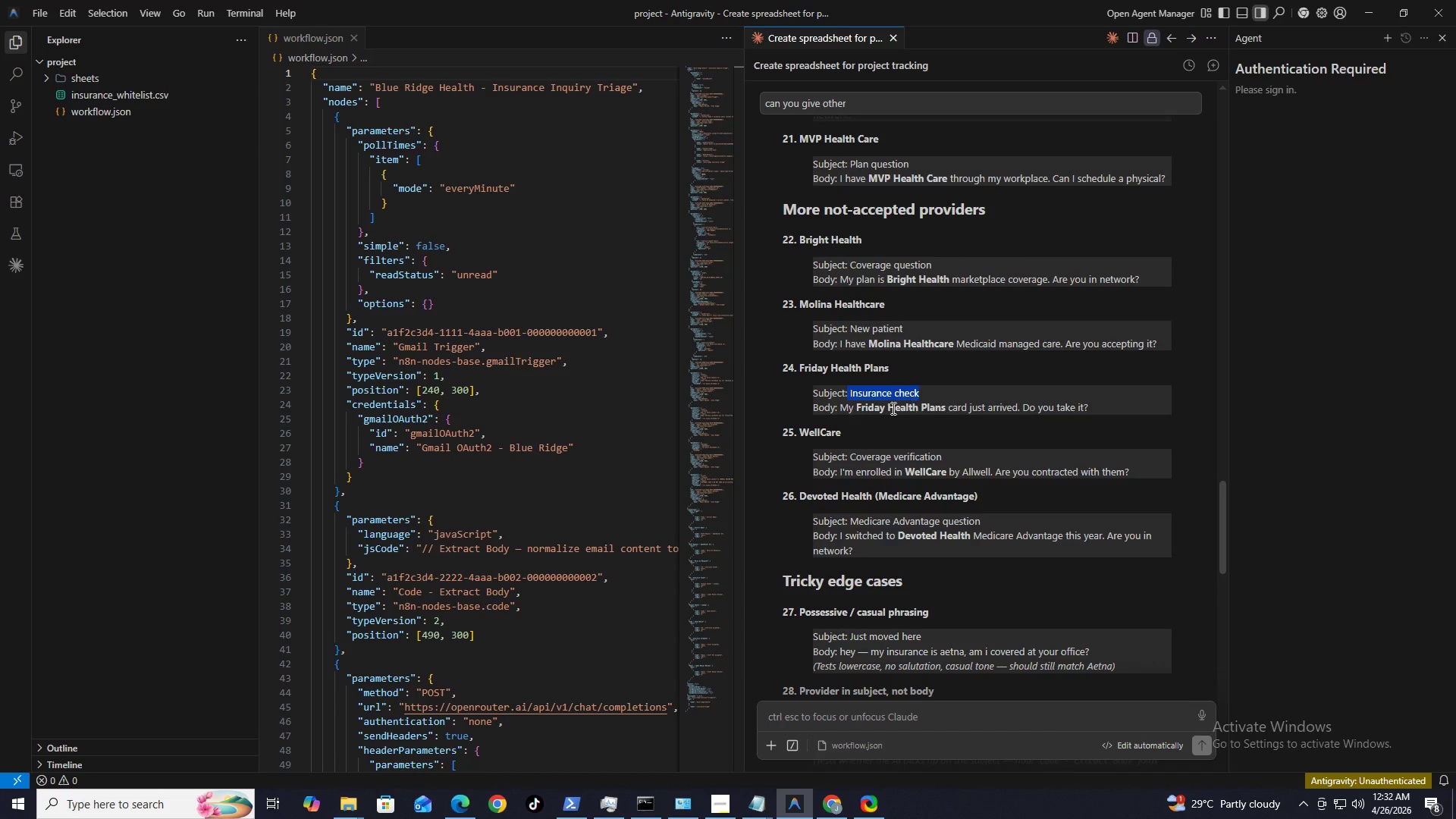 
key(Control+C)
 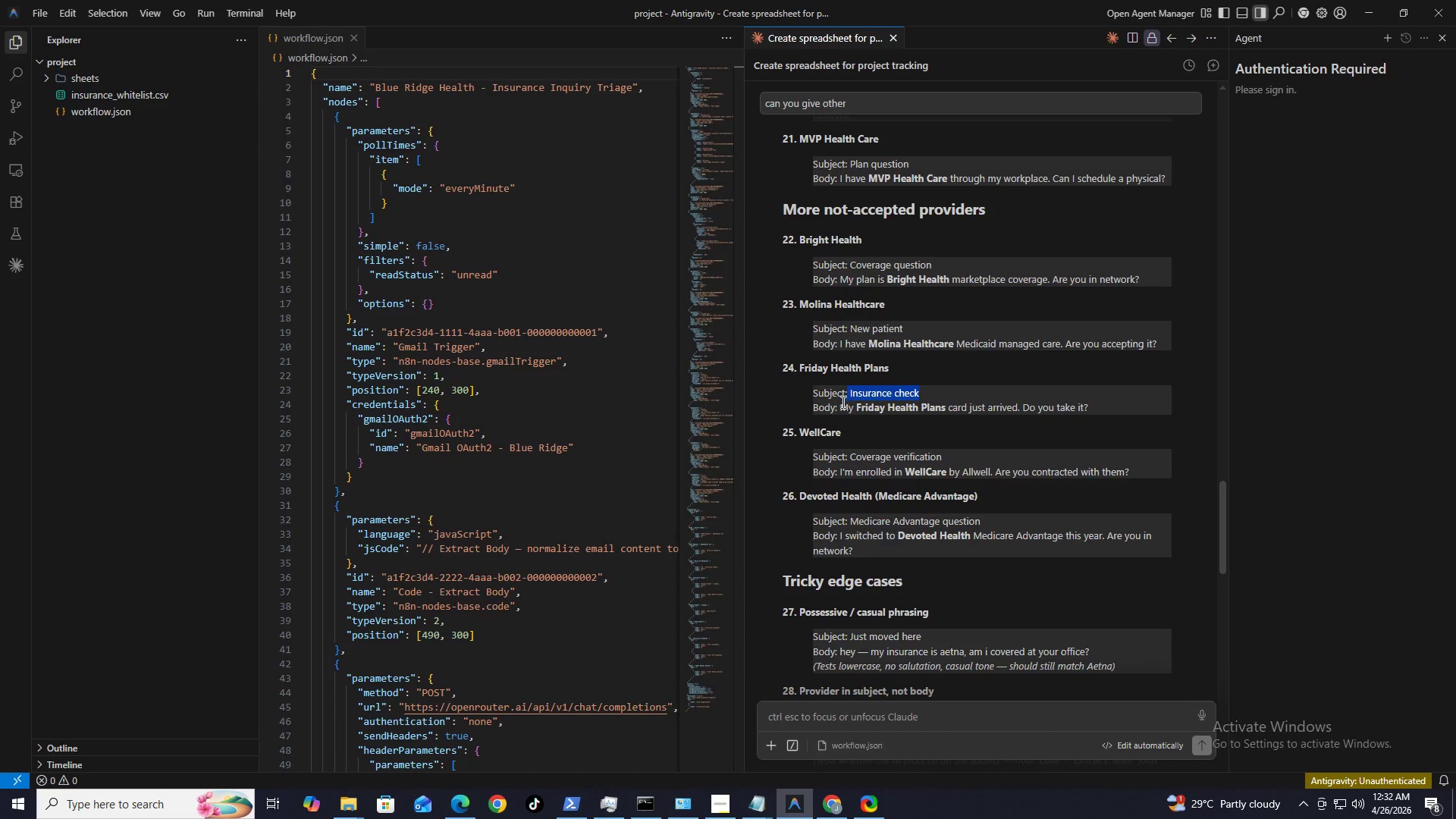 
left_click_drag(start_coordinate=[839, 406], to_coordinate=[1112, 403])
 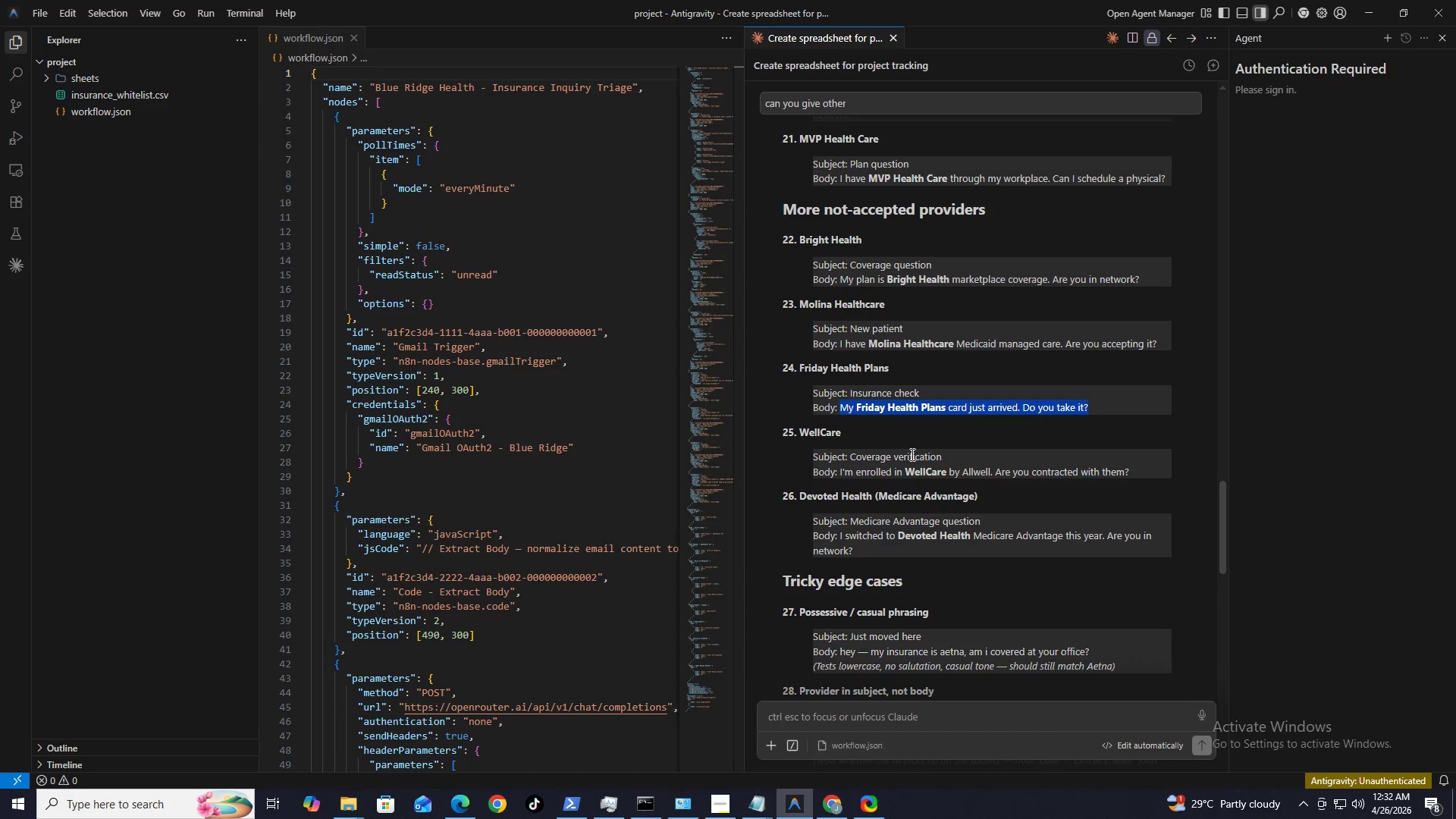 
key(Control+C)
 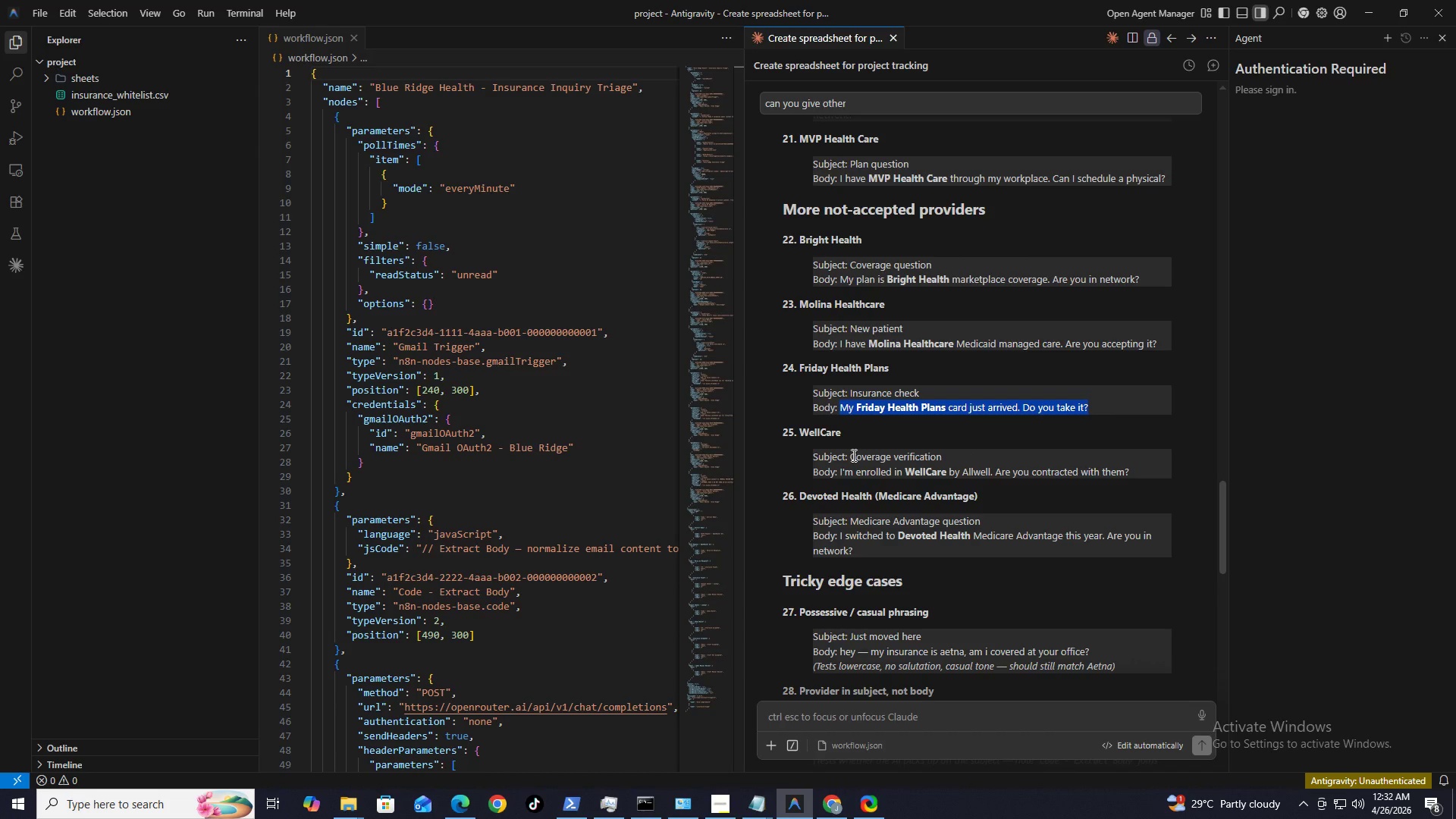 
left_click_drag(start_coordinate=[849, 456], to_coordinate=[1006, 453])
 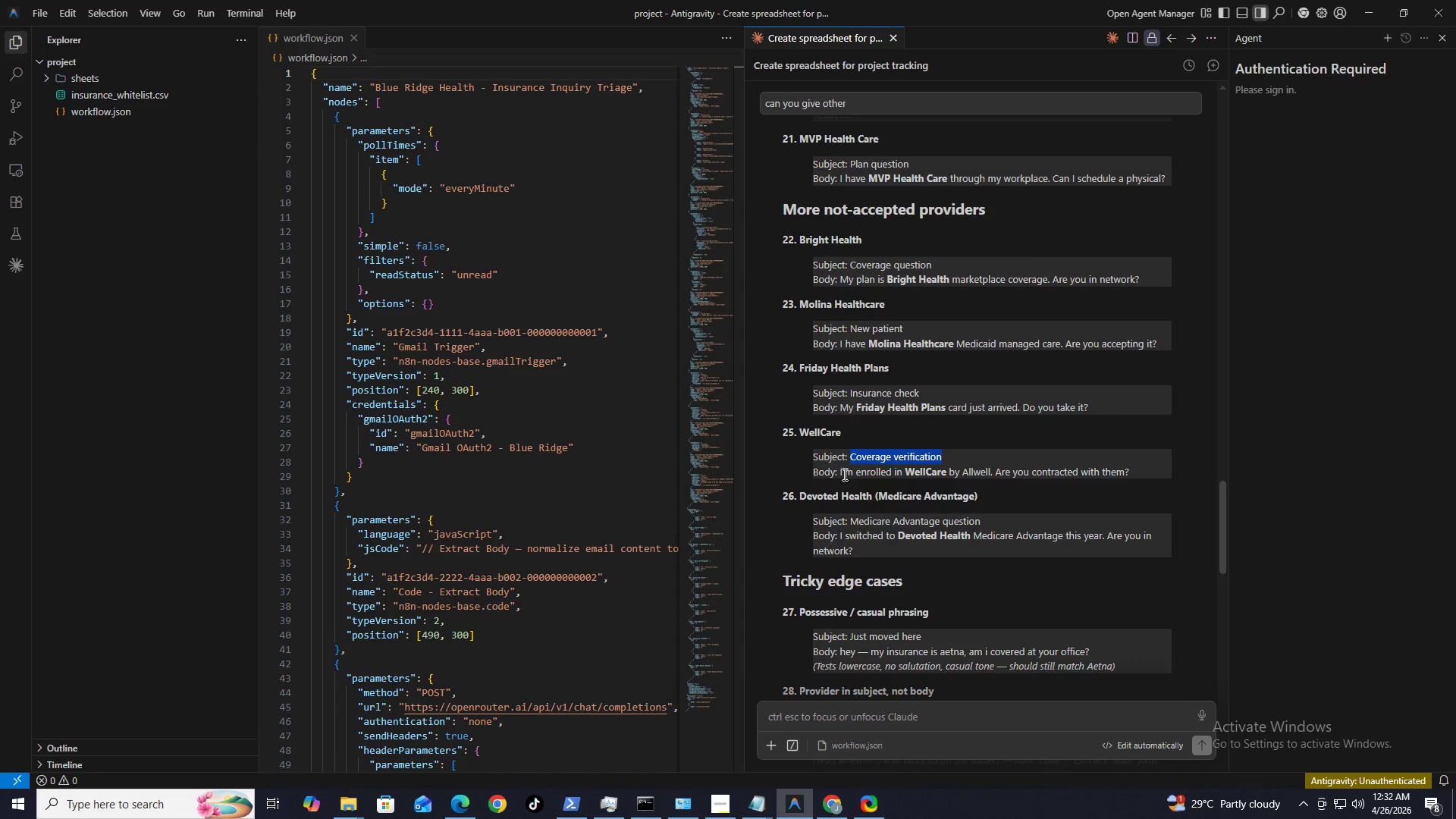 
hold_key(key=ControlLeft, duration=0.77)
 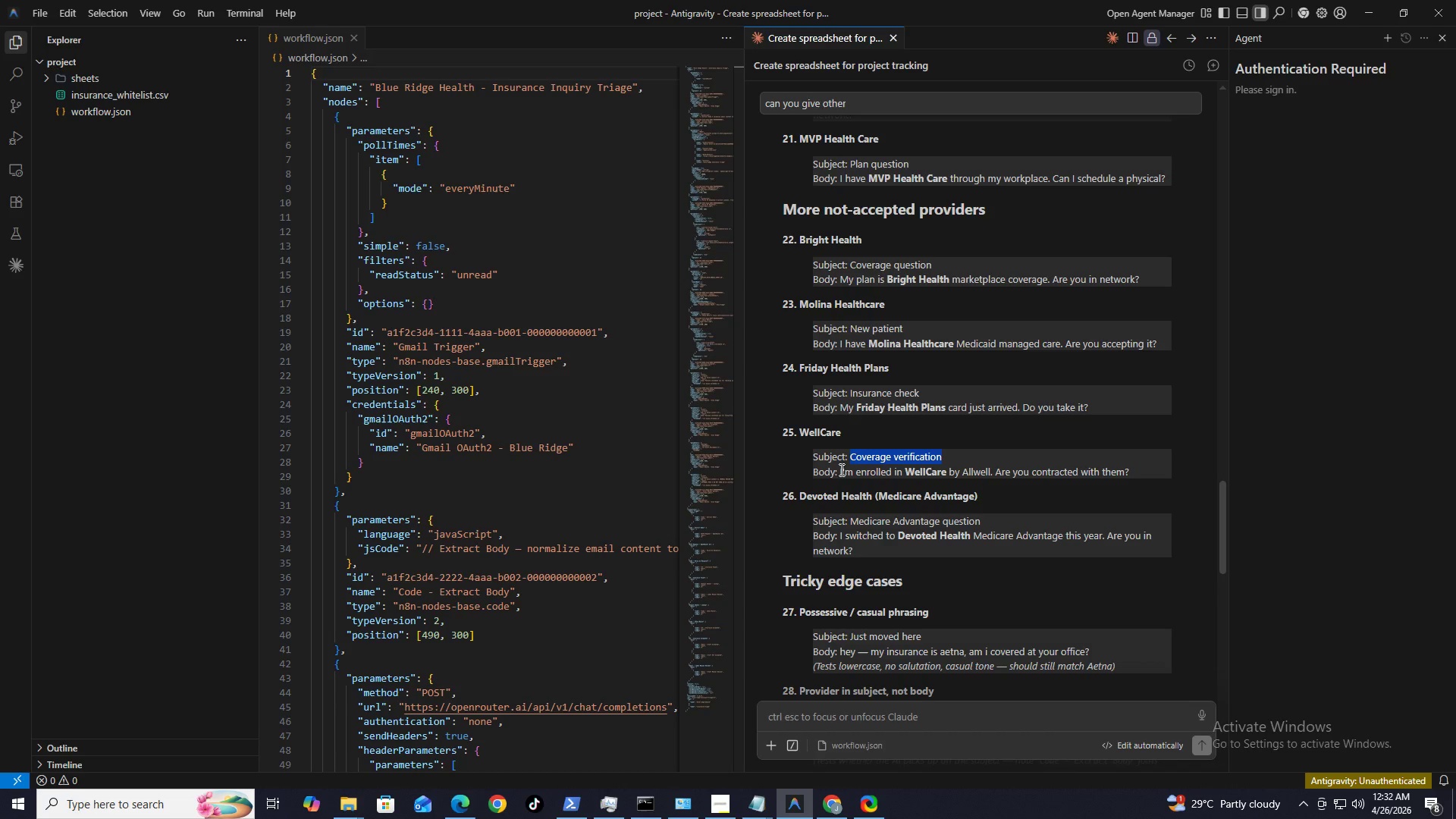 
key(C)
 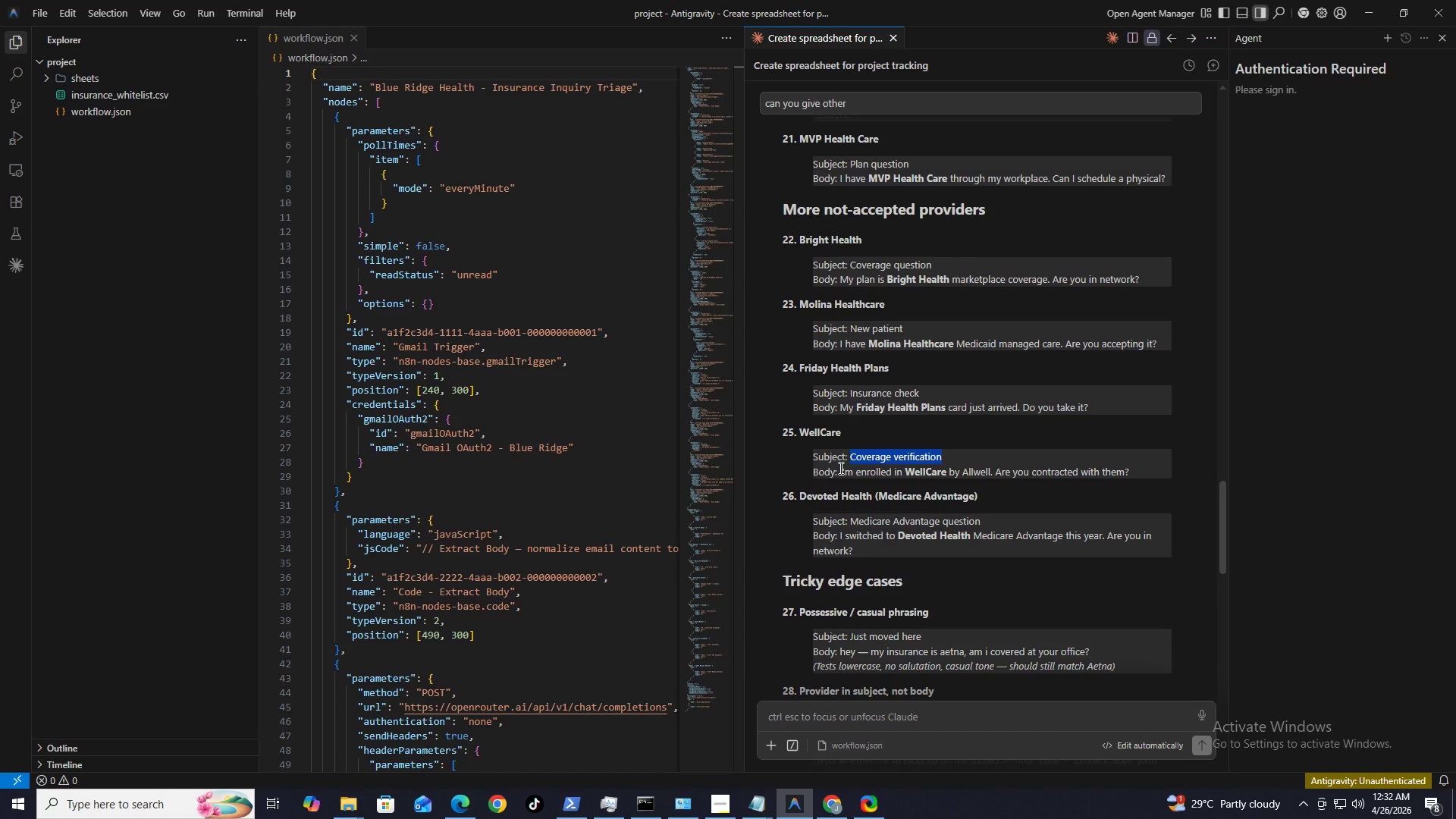 
left_click_drag(start_coordinate=[839, 474], to_coordinate=[1134, 467])
 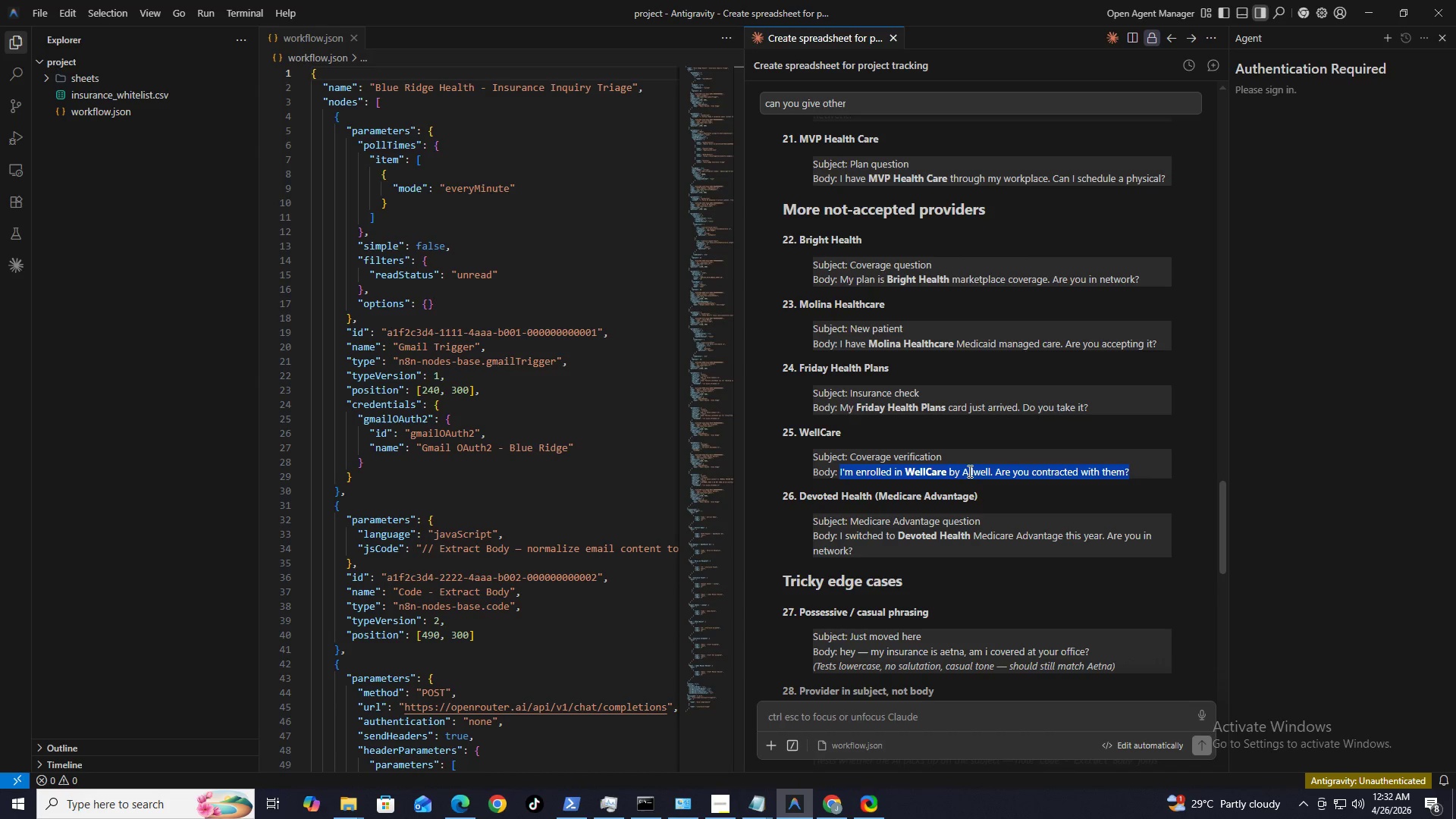 
key(Control+C)
 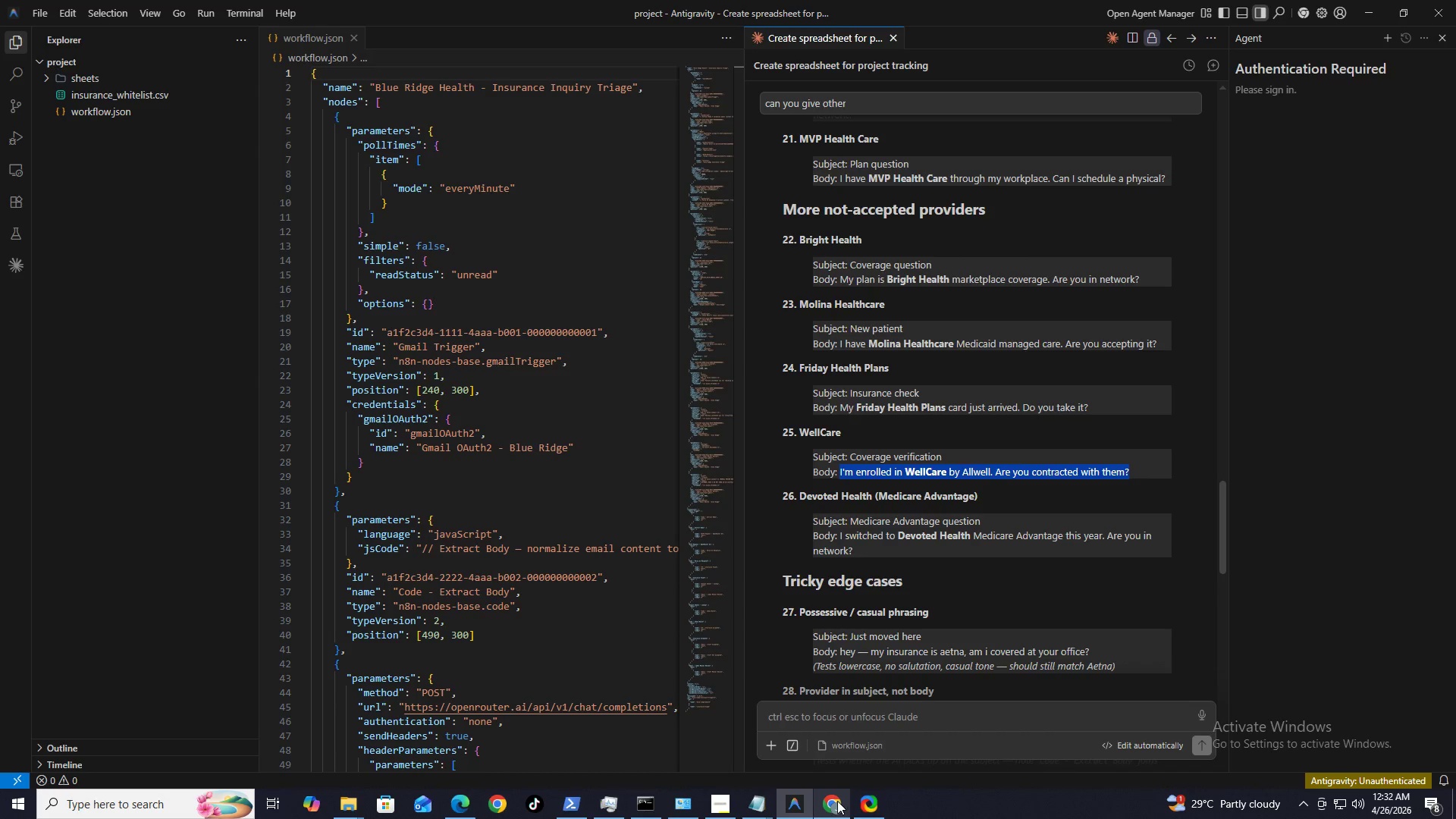 
left_click([839, 803])
 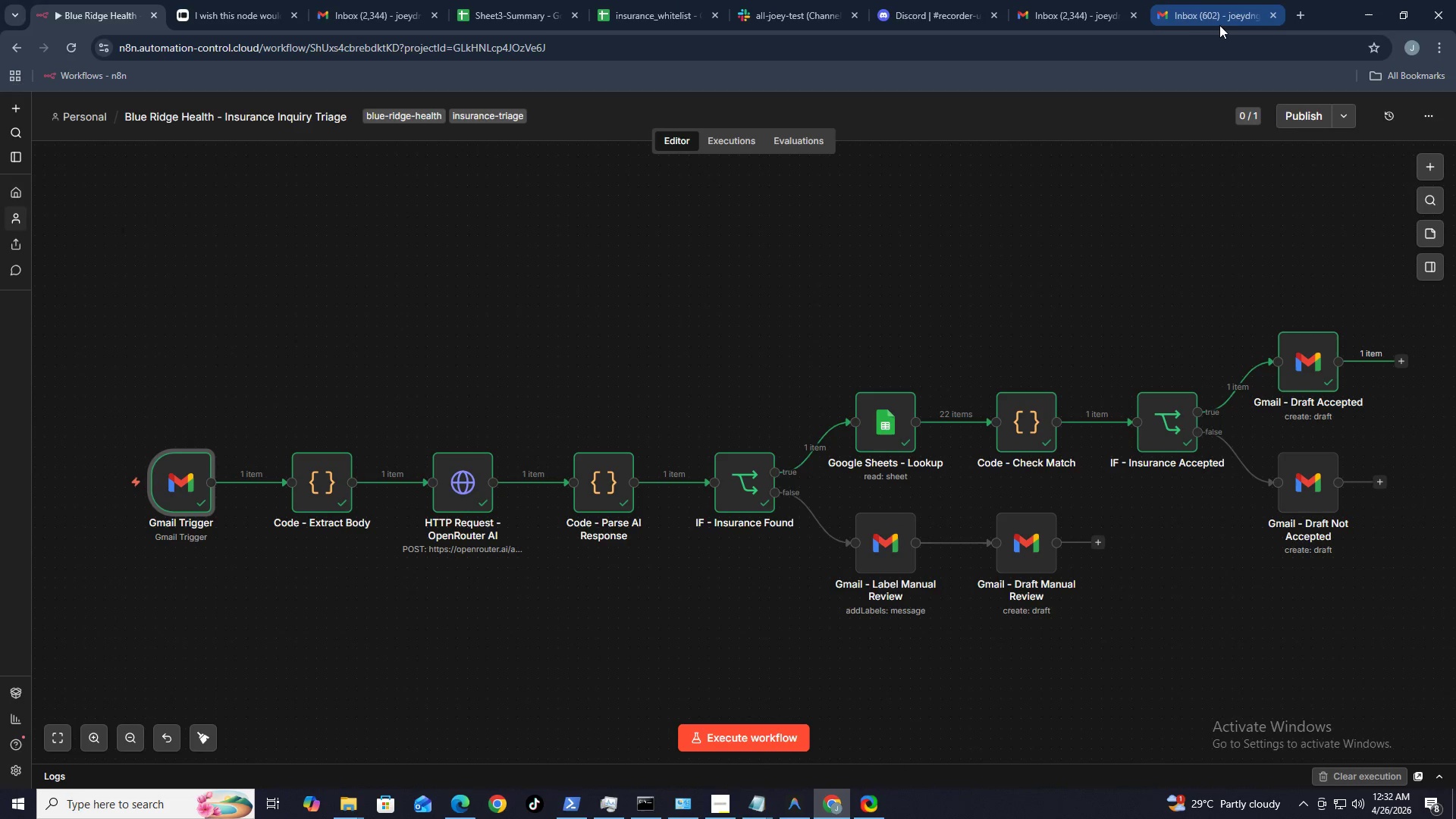 
mouse_move([835, 767])
 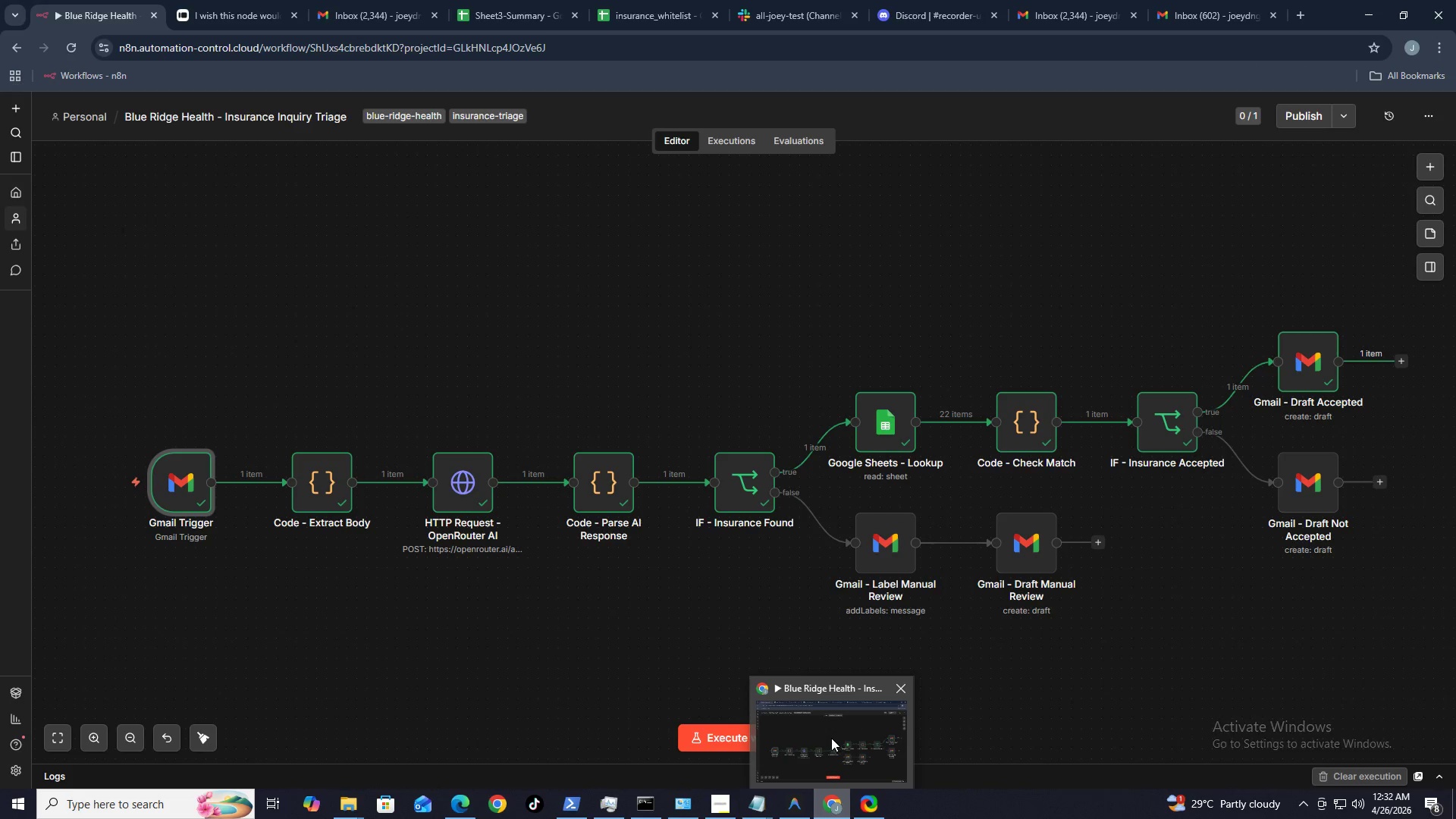 
left_click([831, 740])
 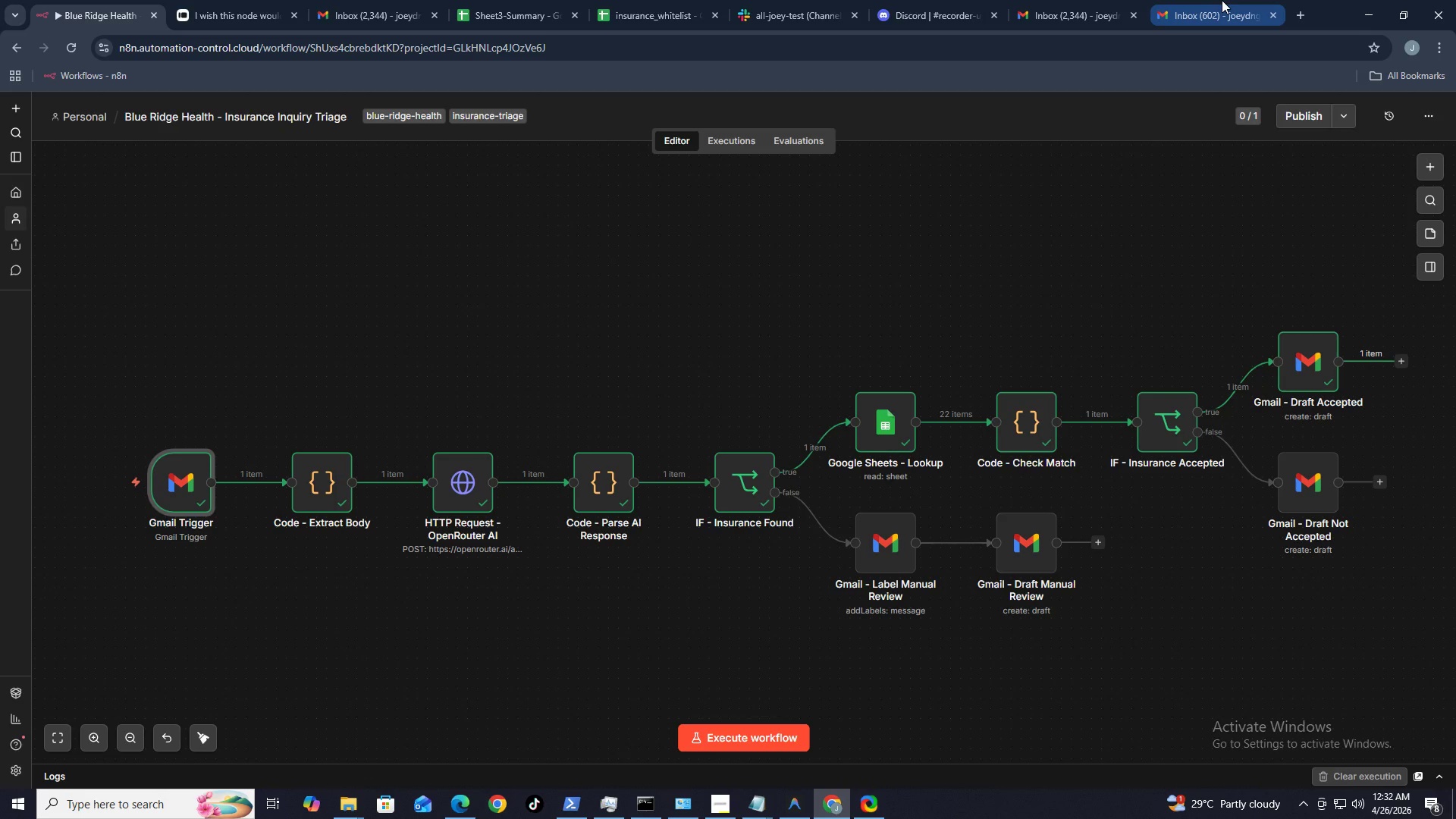 
left_click([1222, 0])
 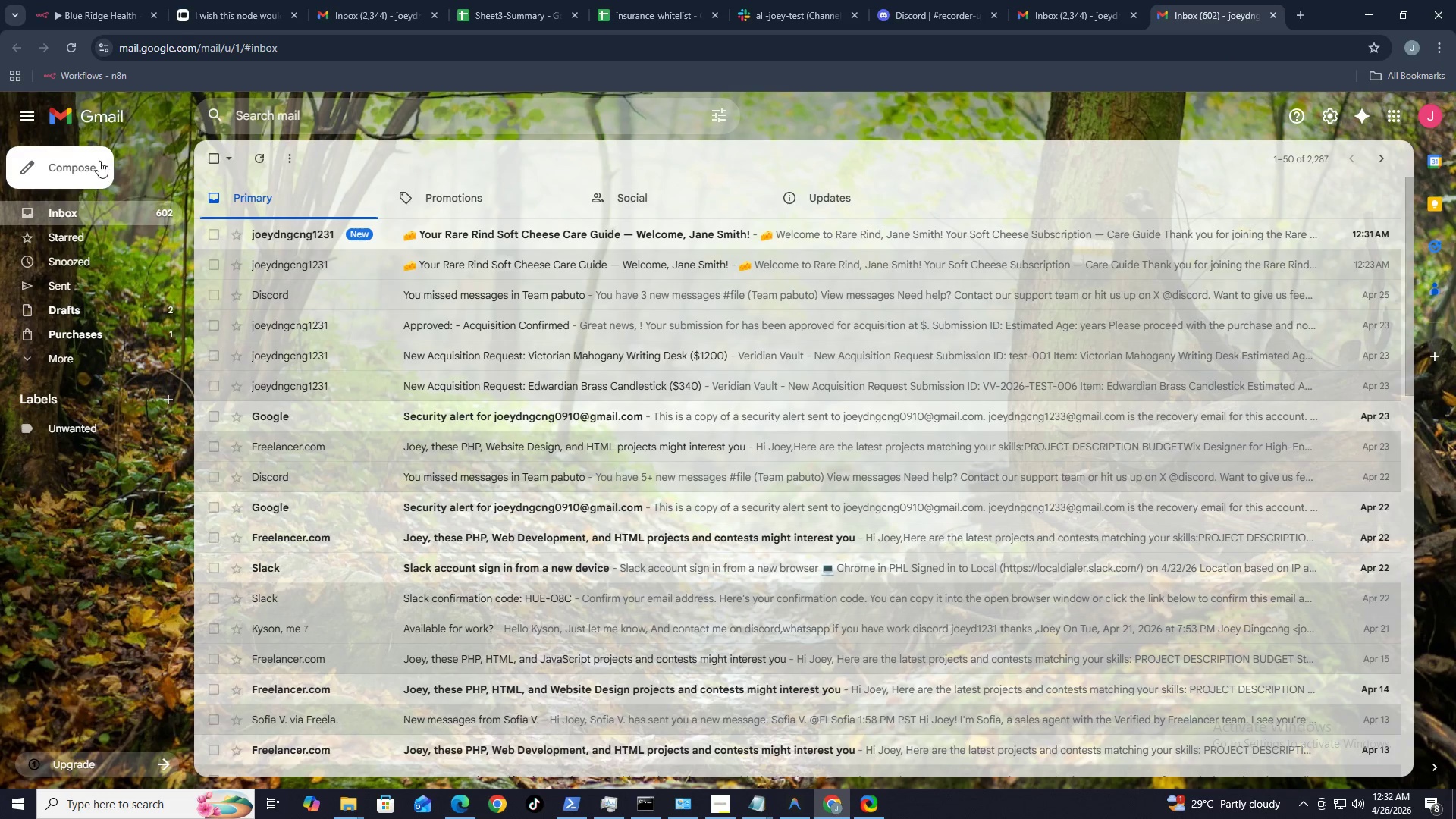 
left_click([84, 168])
 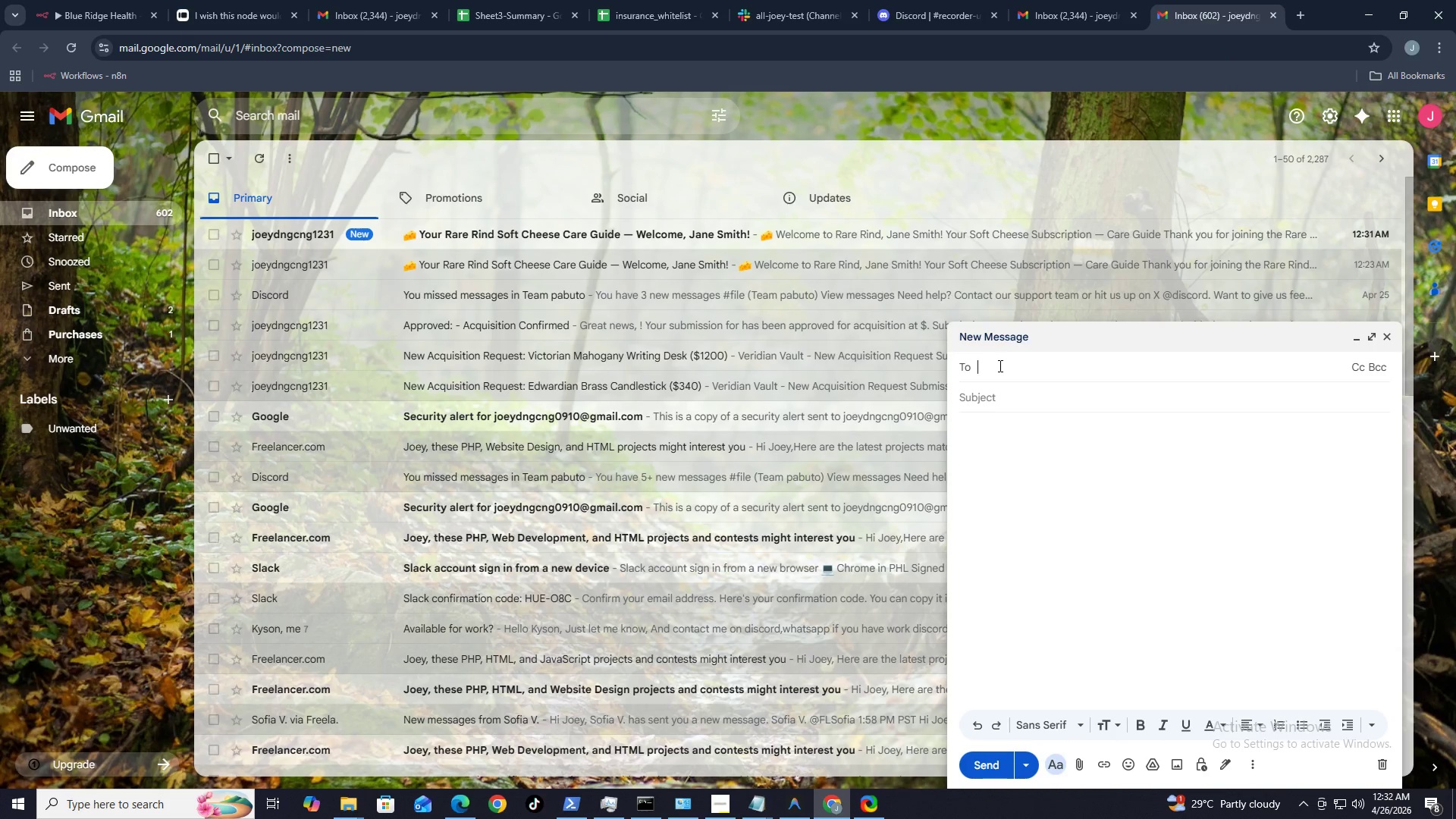 
left_click([999, 367])
 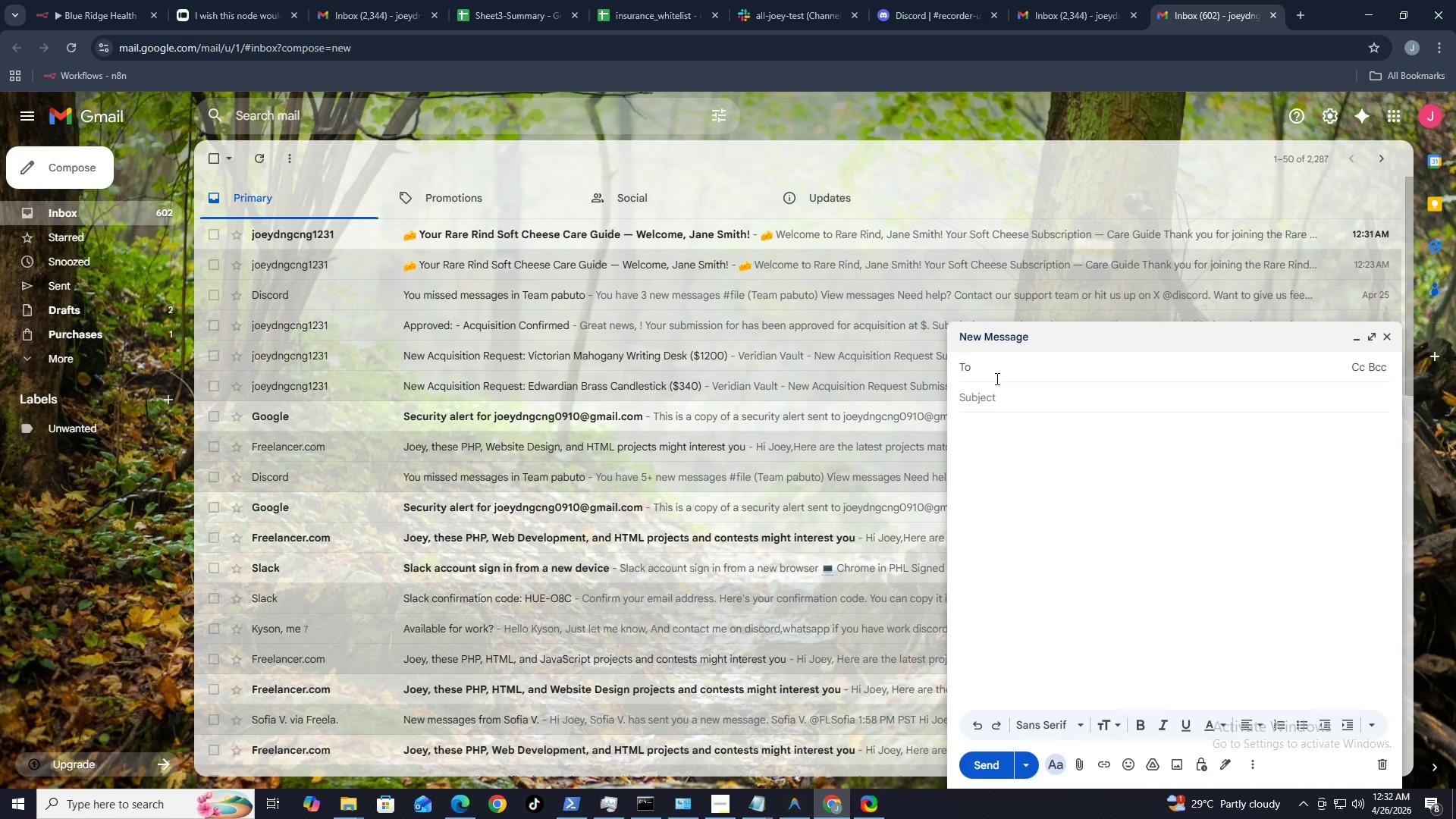 
type(joeydn)
 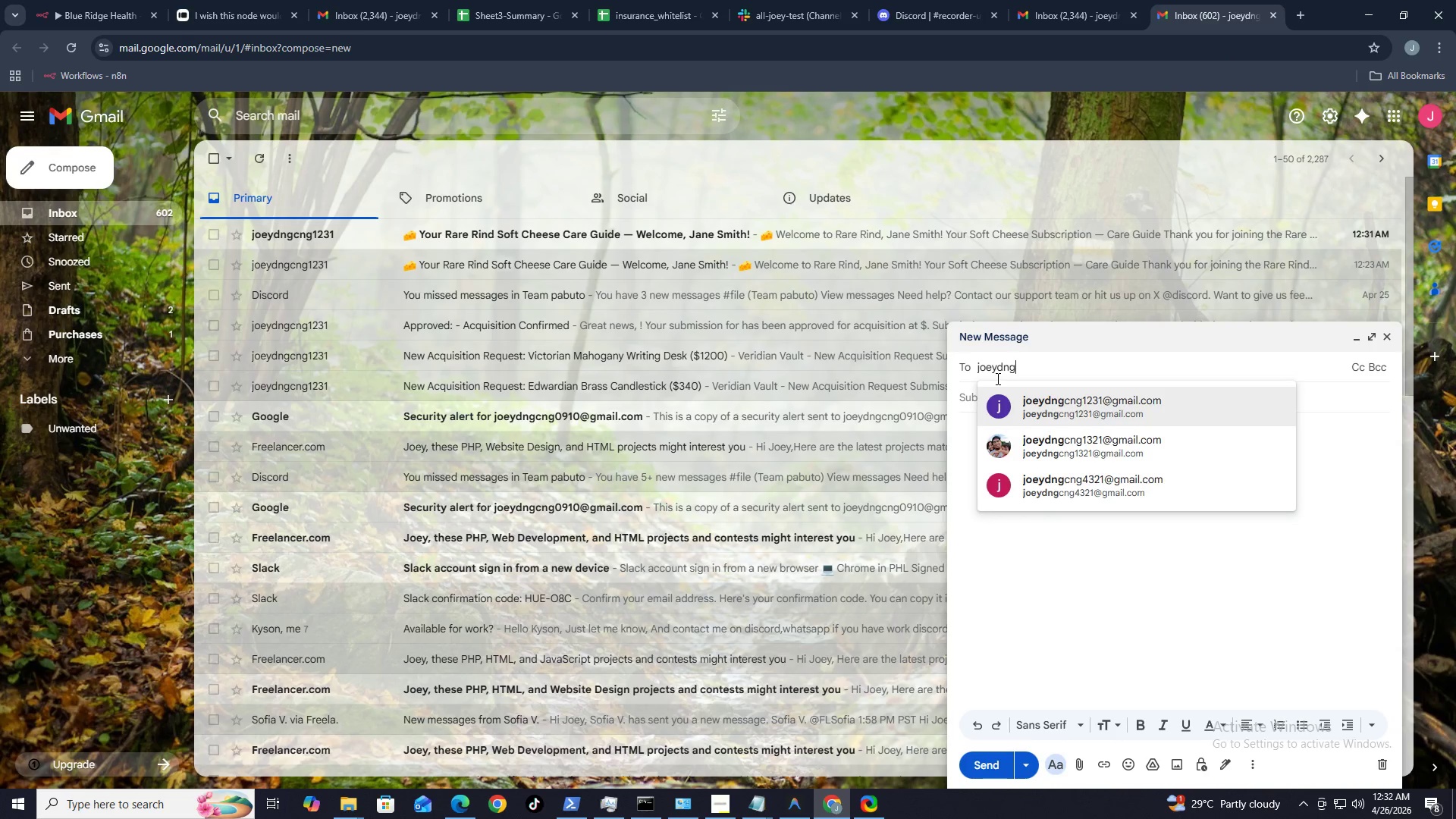 
hold_key(key=G, duration=0.47)
 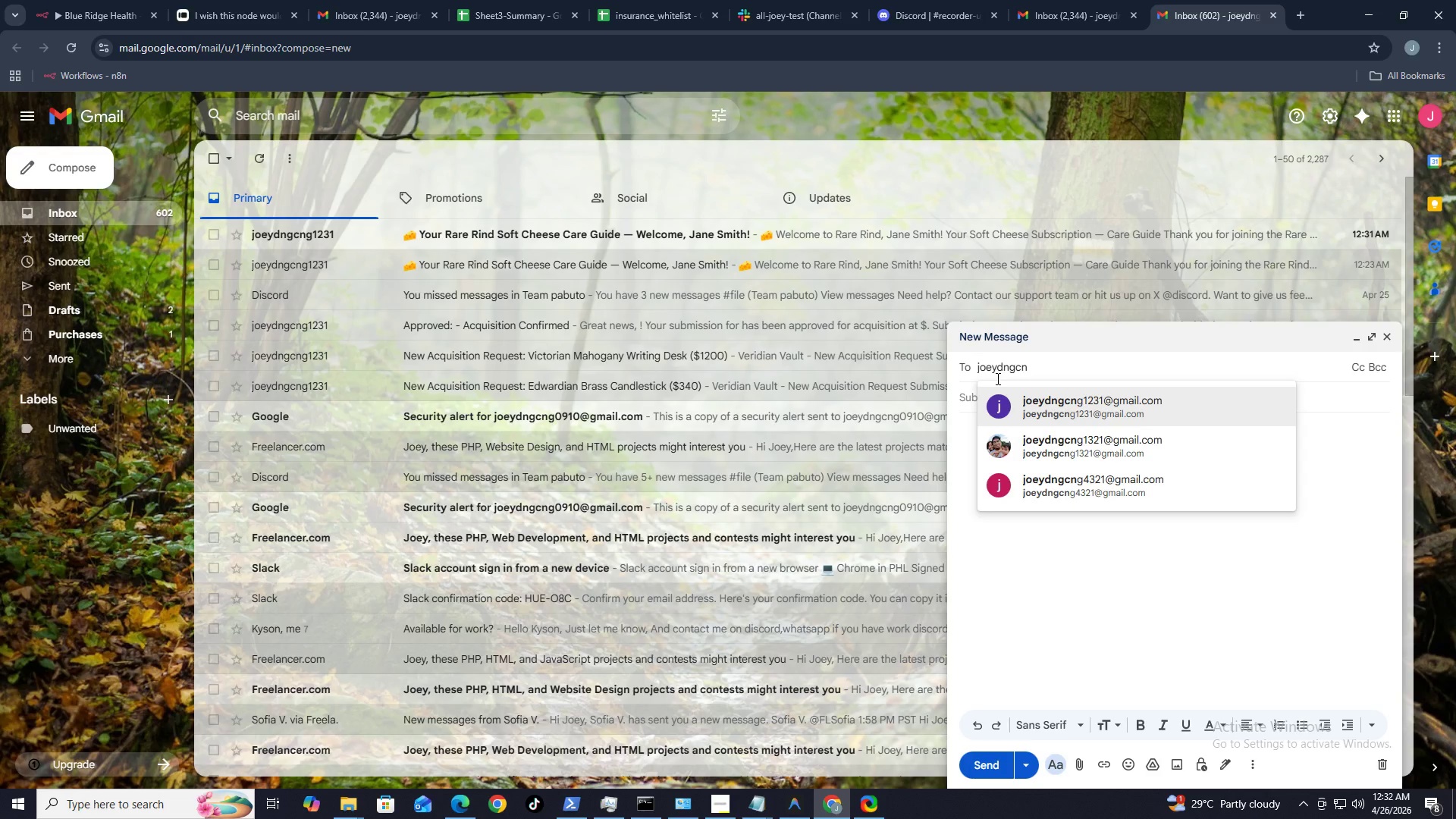 
hold_key(key=N, duration=0.59)
 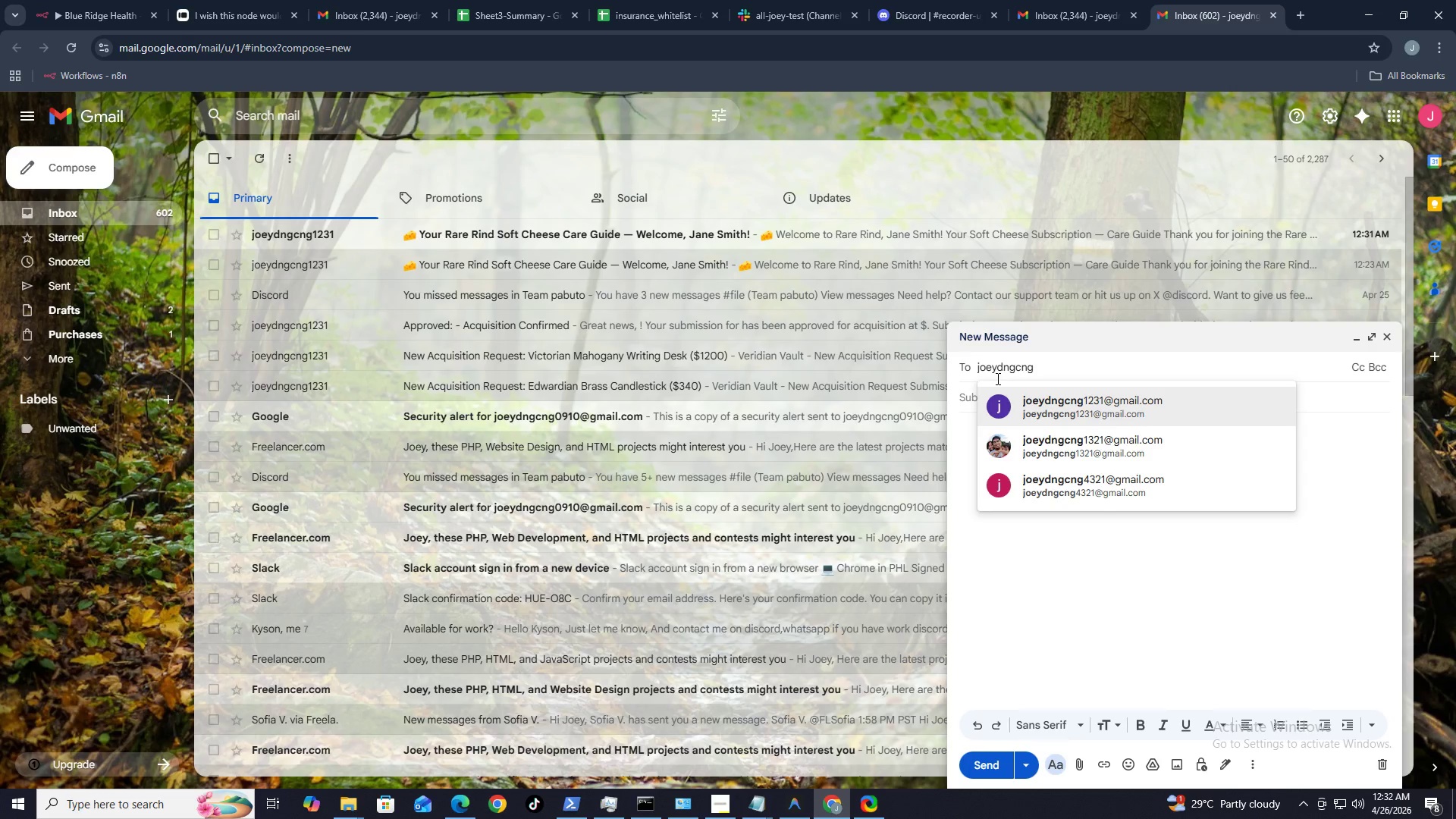 
hold_key(key=C, duration=6.5)
 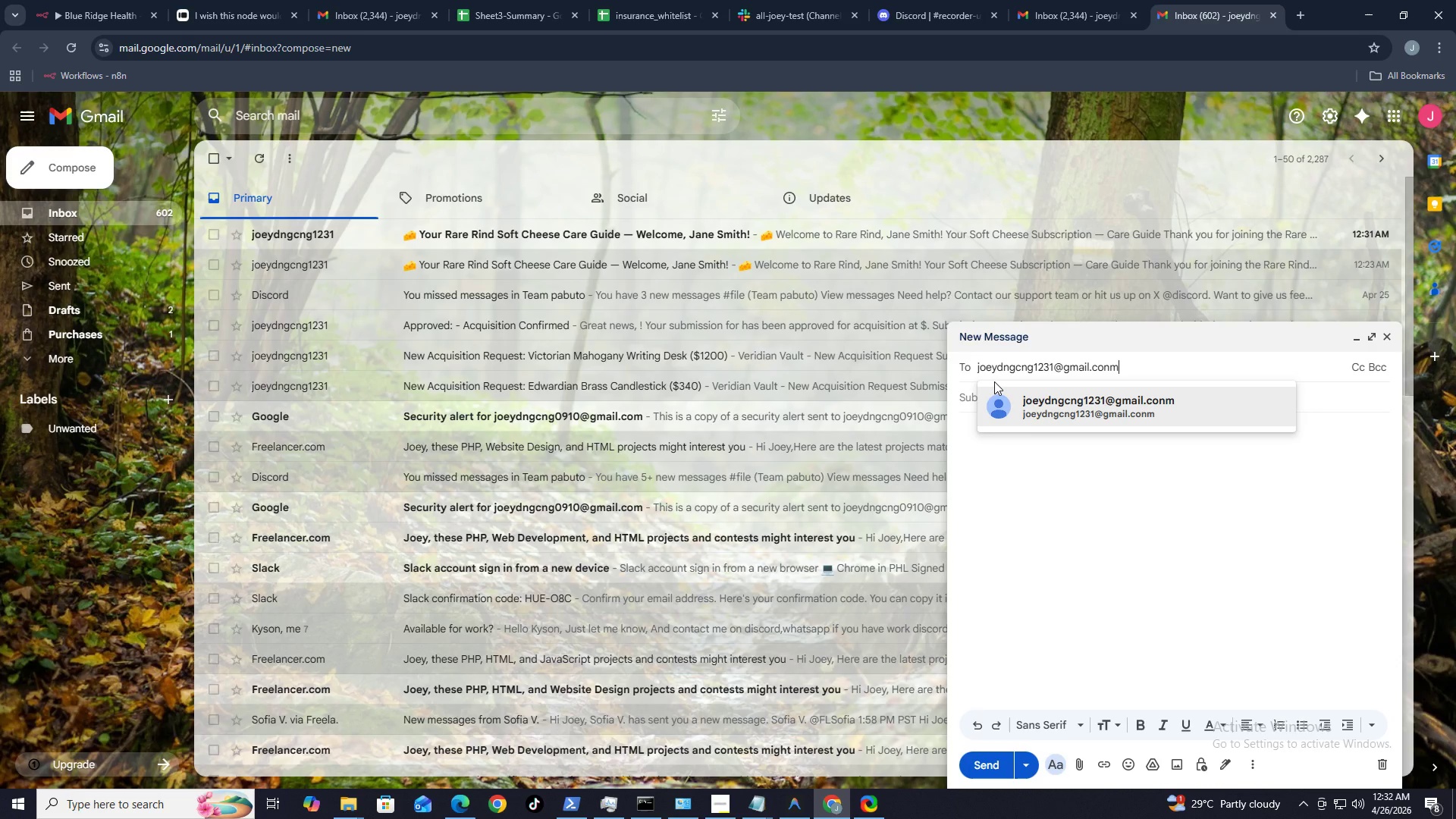 
hold_key(key=G, duration=4.2)
 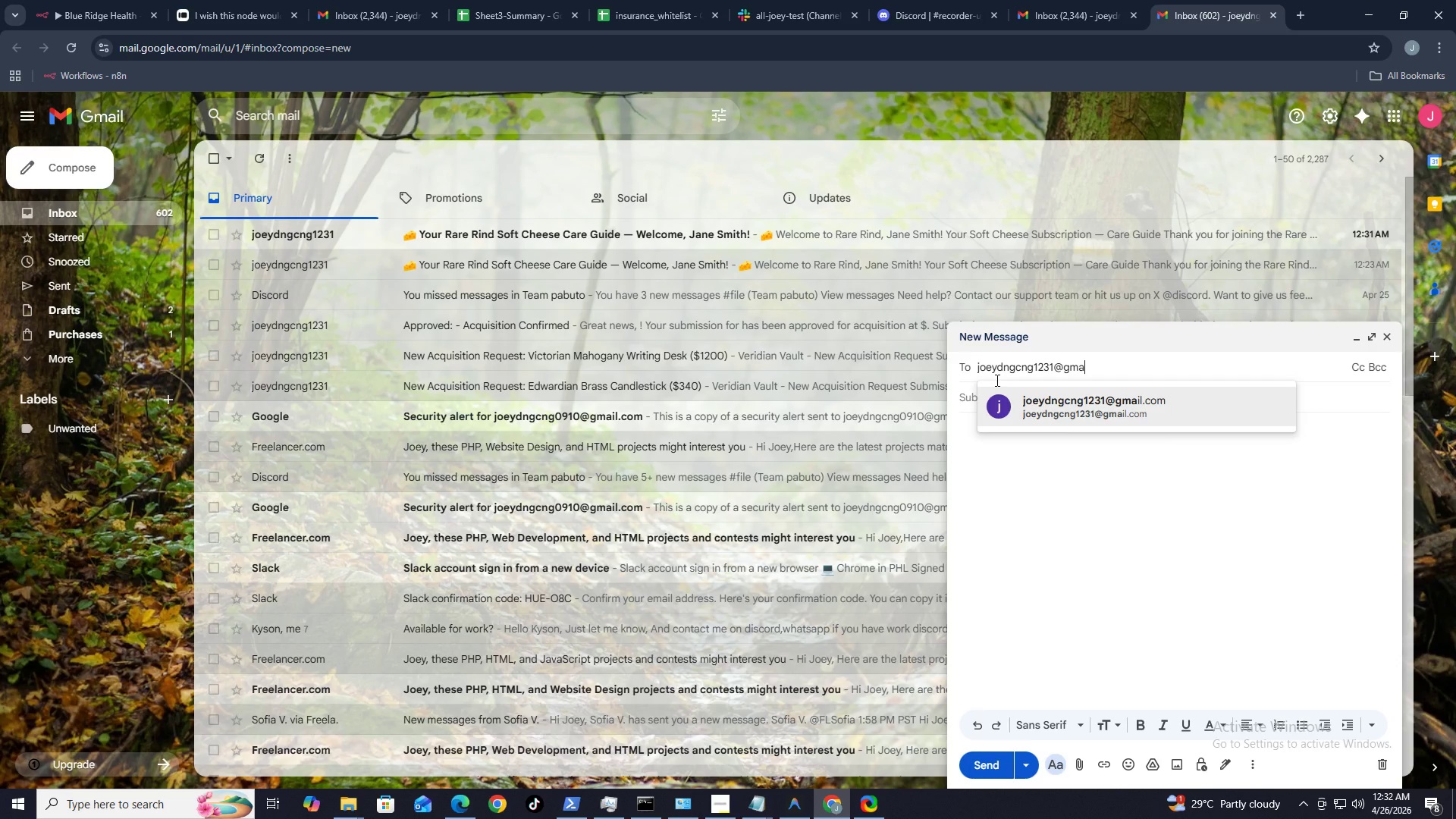 
type(1231@mail.)
 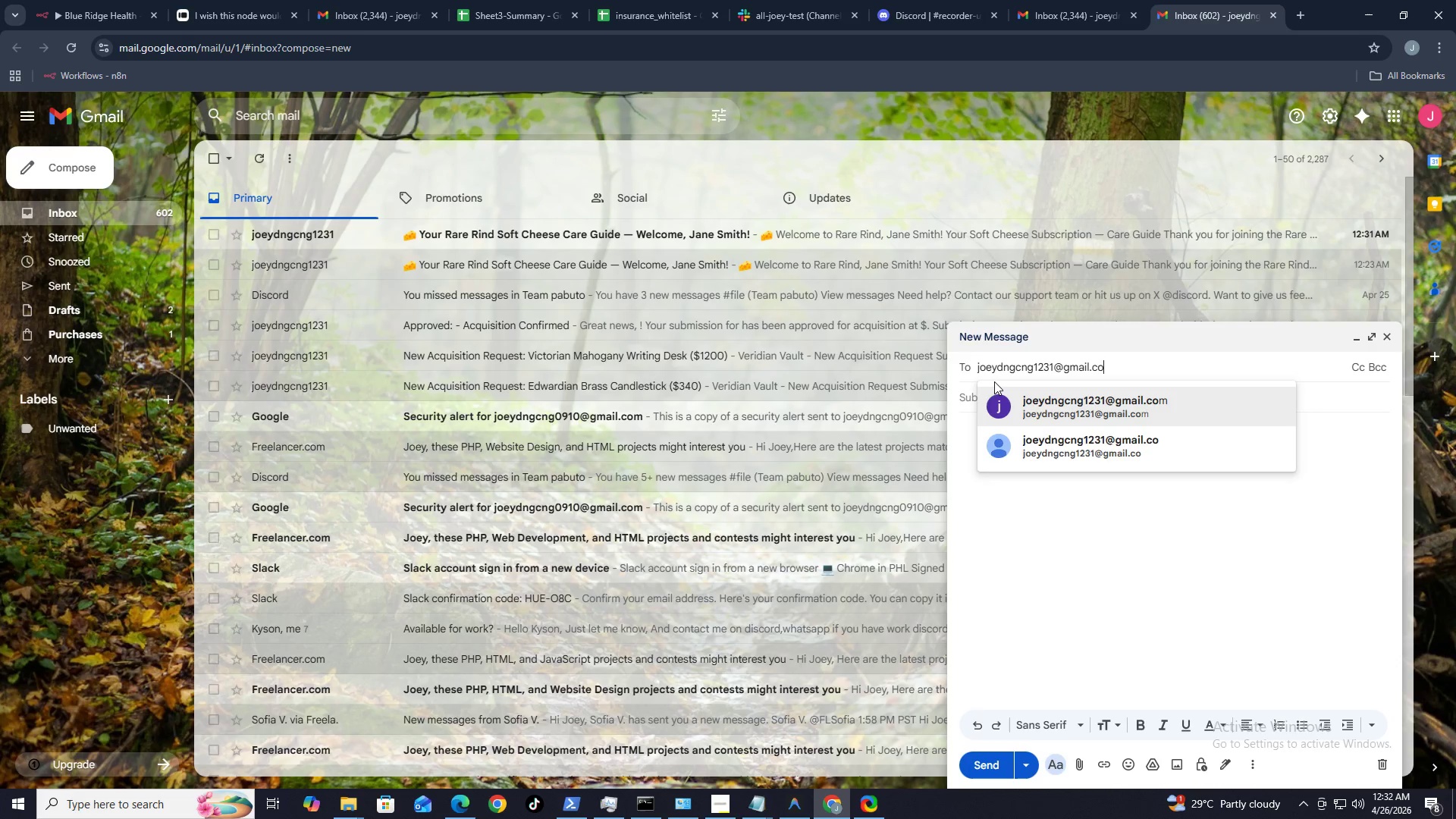 
 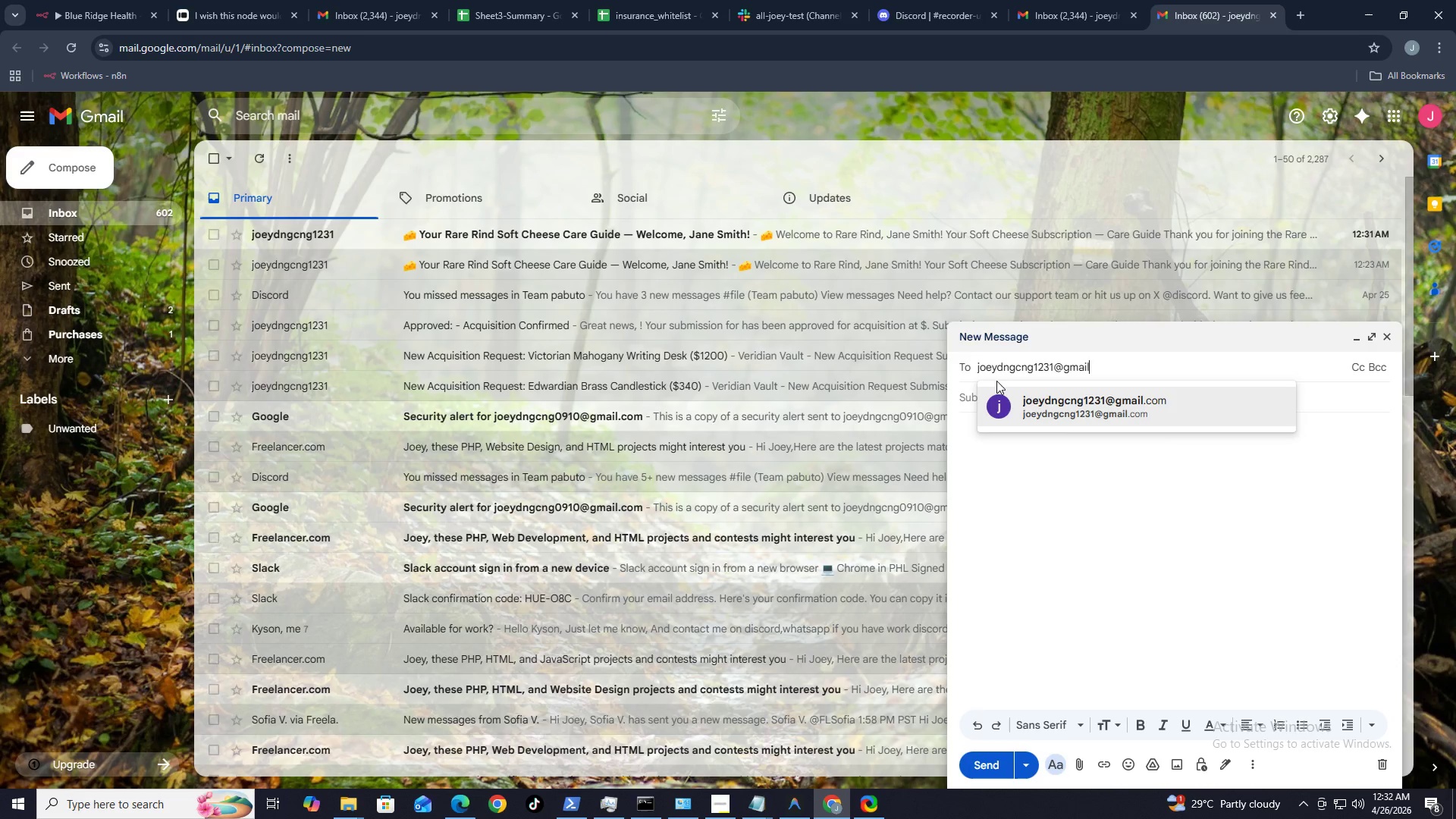 
type(onm)
key(Backspace)
key(Backspace)
type(m)
key(Tab)
 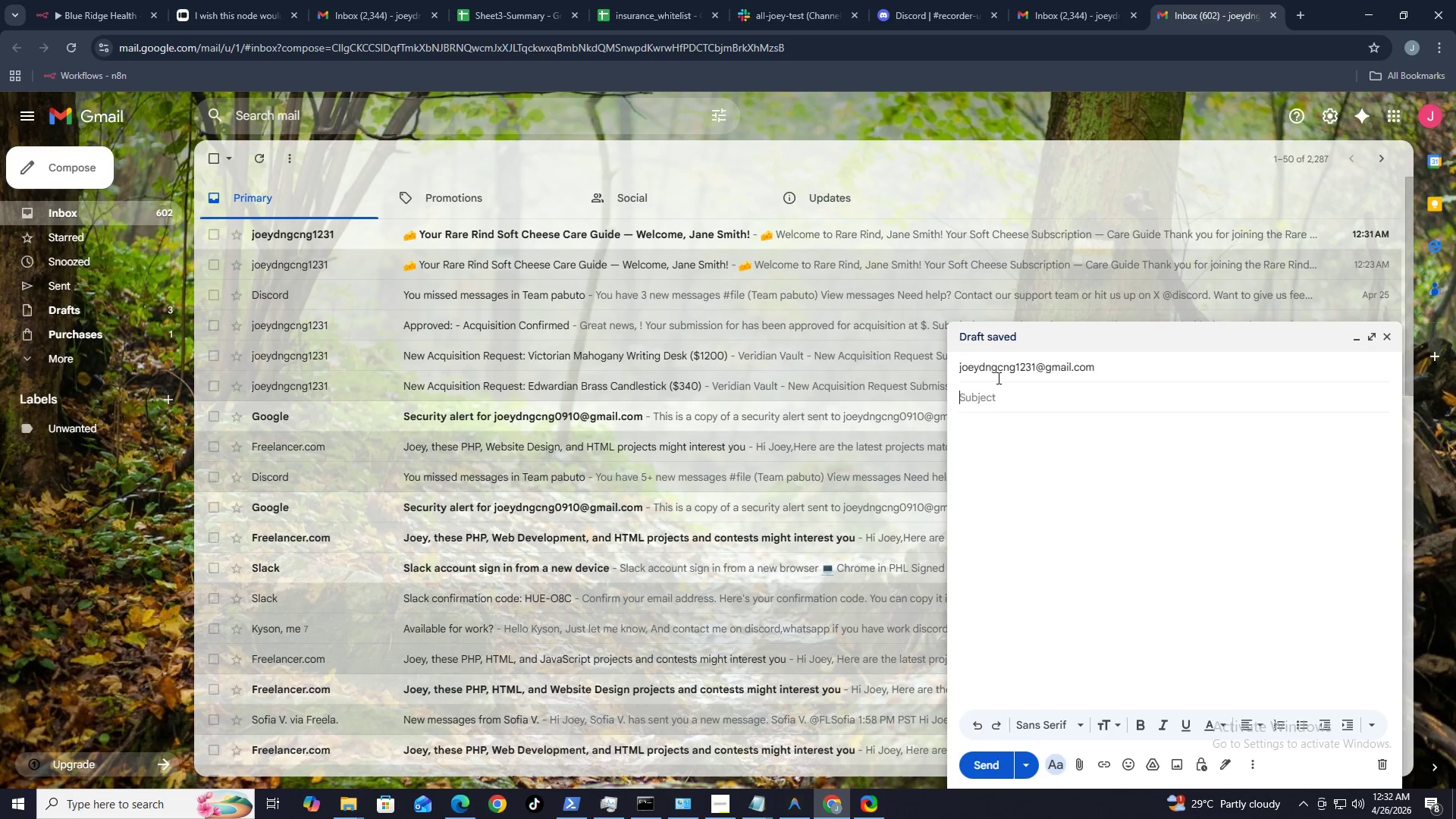 
key(Alt+Control+V)
 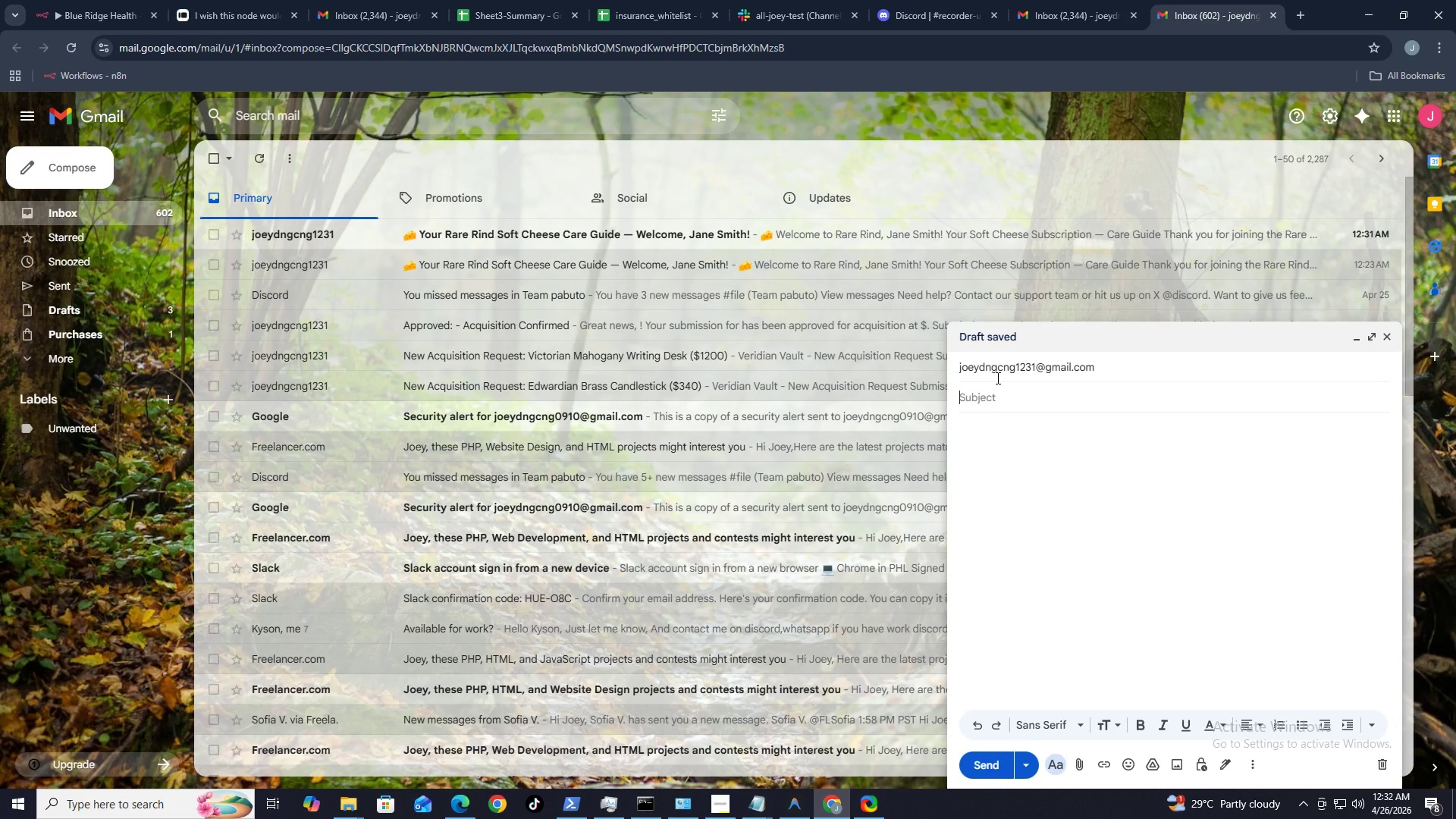 
key(Control+ControlLeft)
 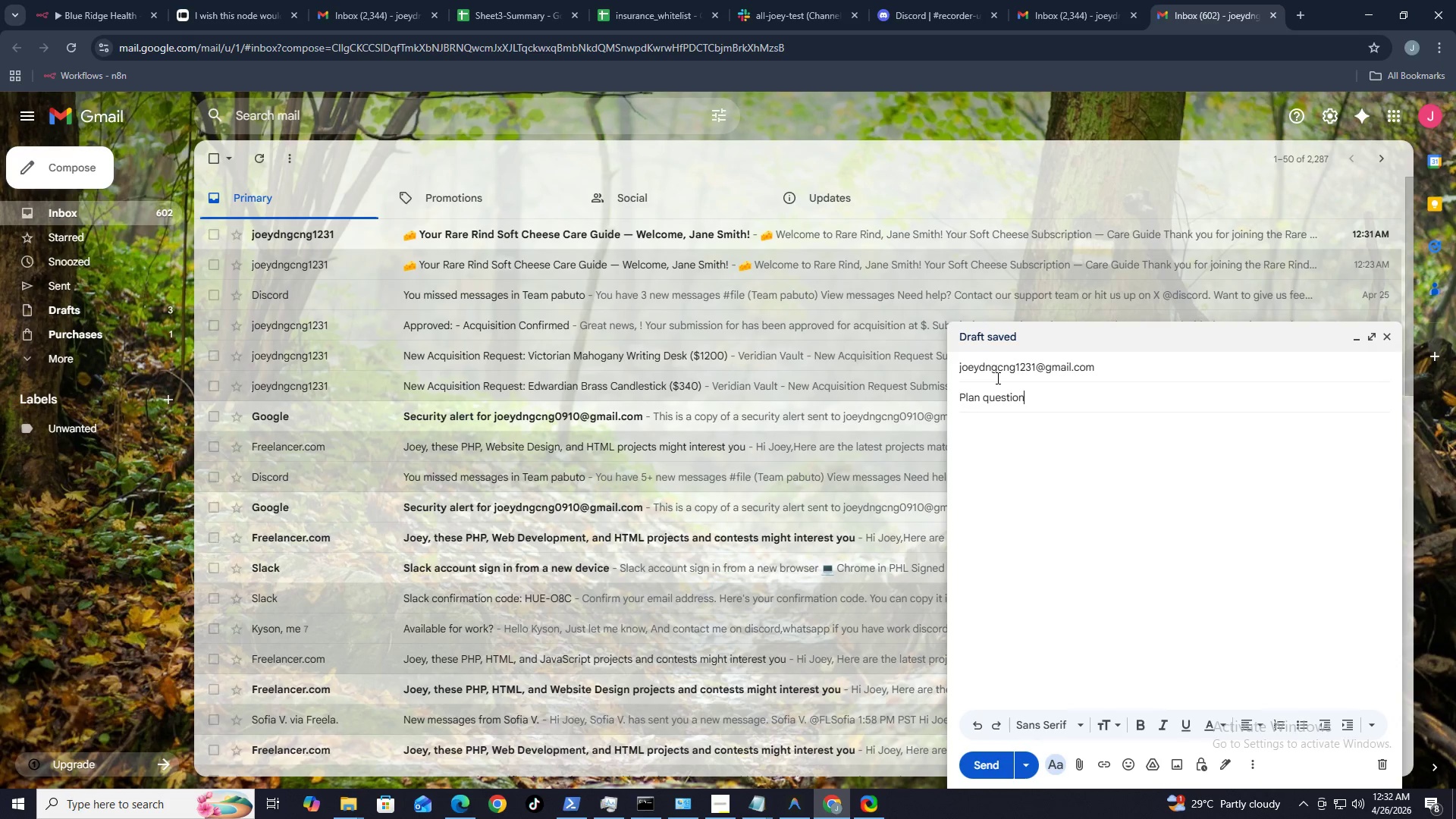 
key(V)
 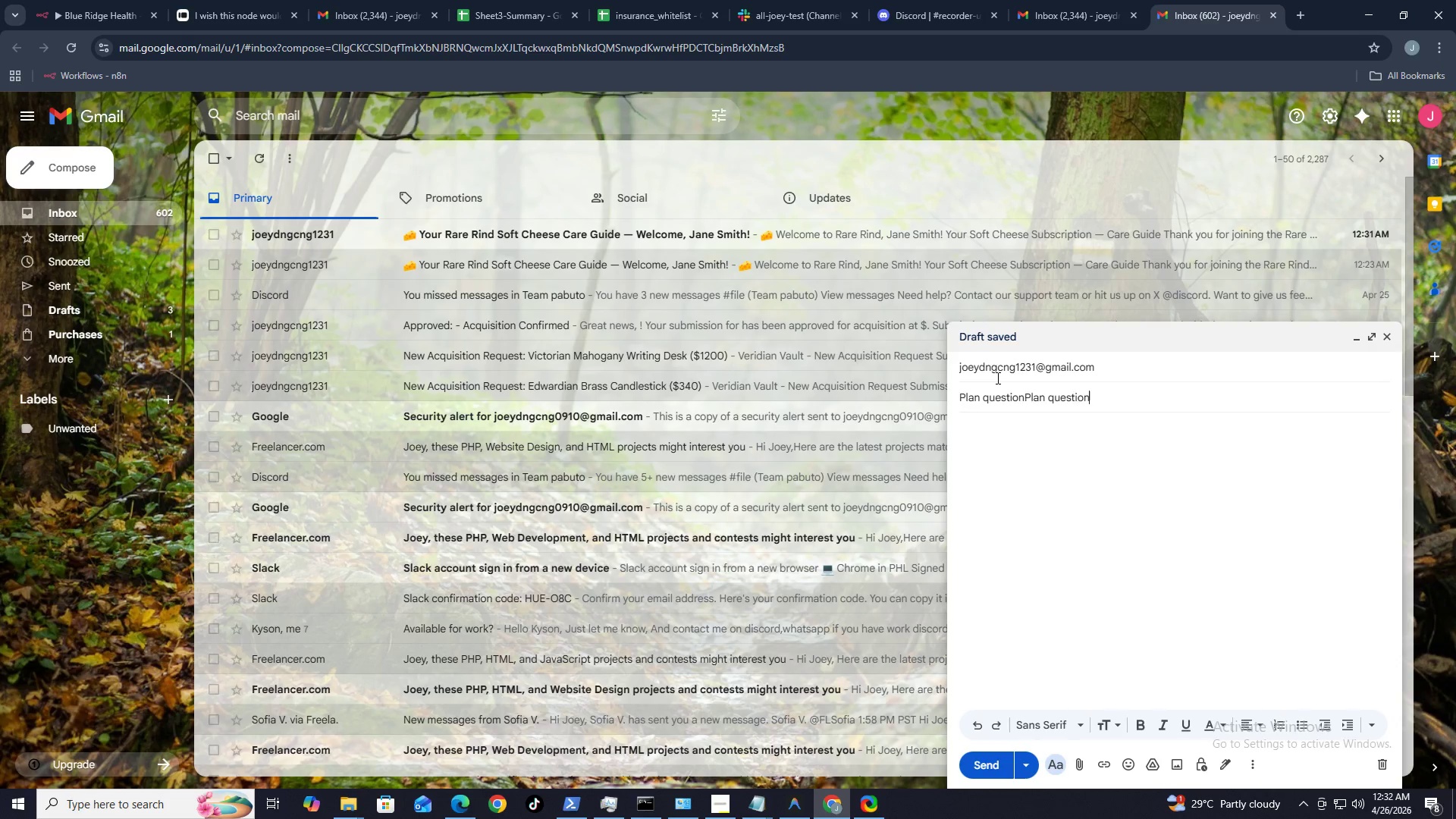 
key(Control+ControlLeft)
 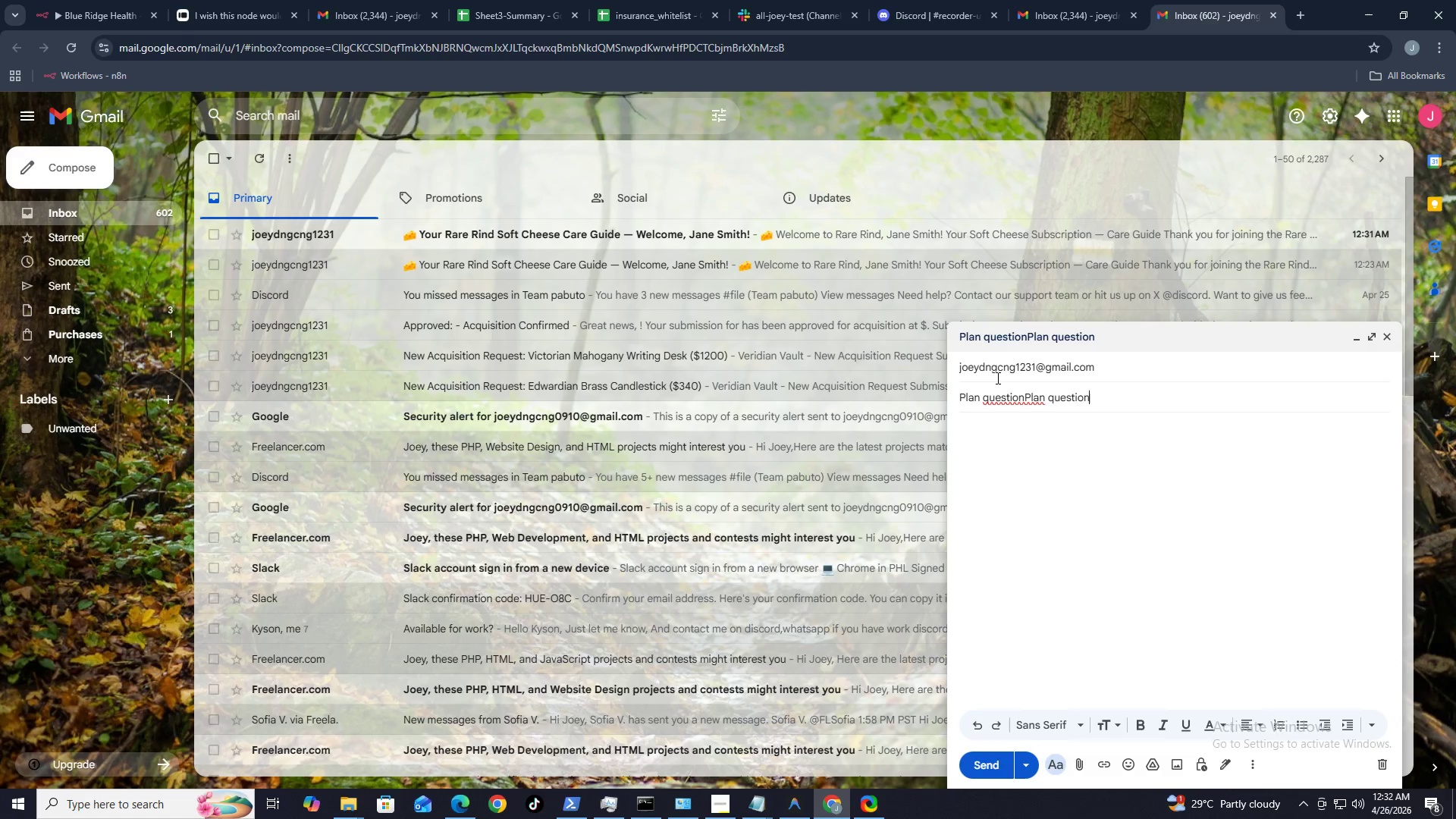 
key(Control+V)
 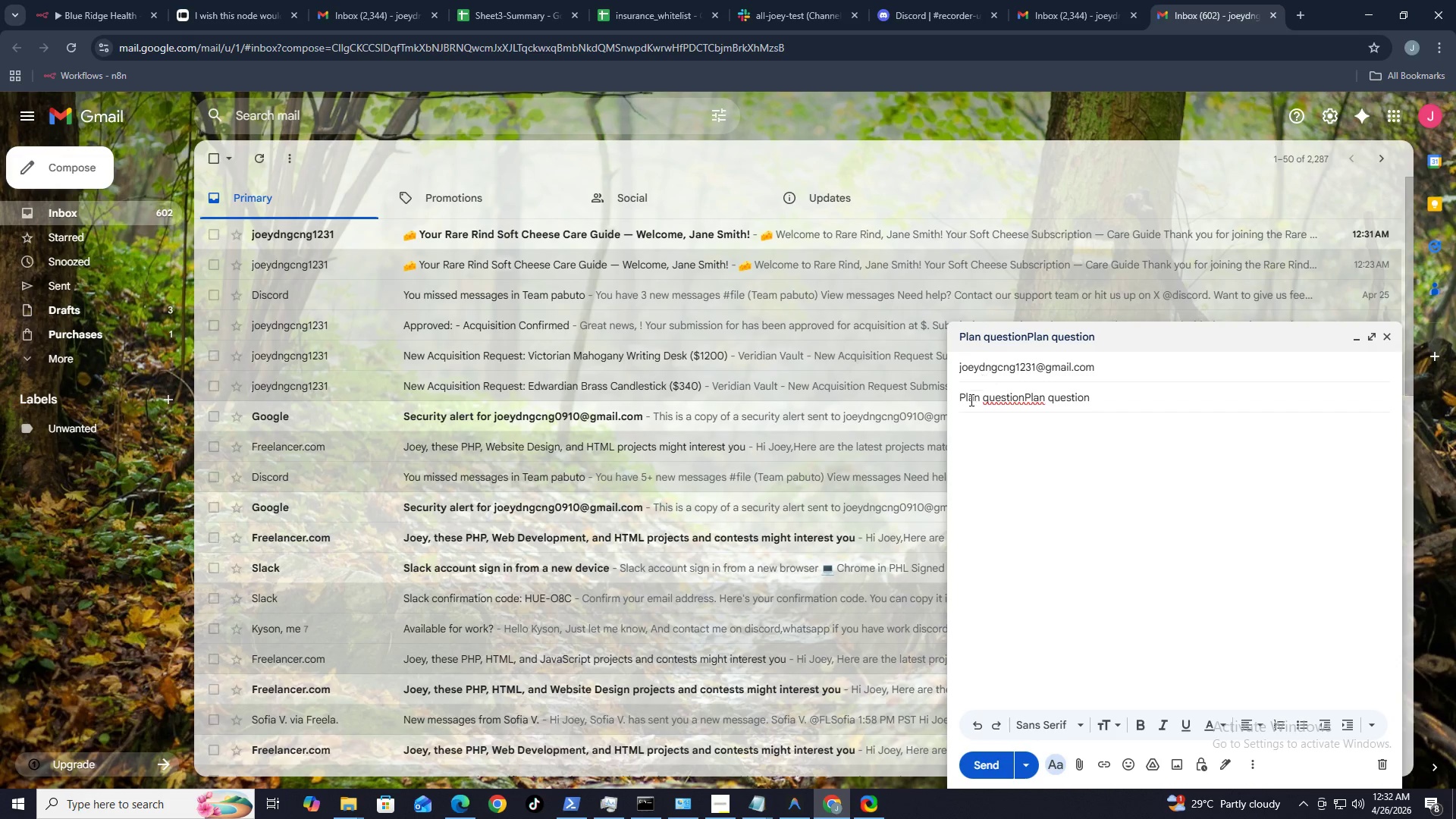 
left_click([971, 437])
 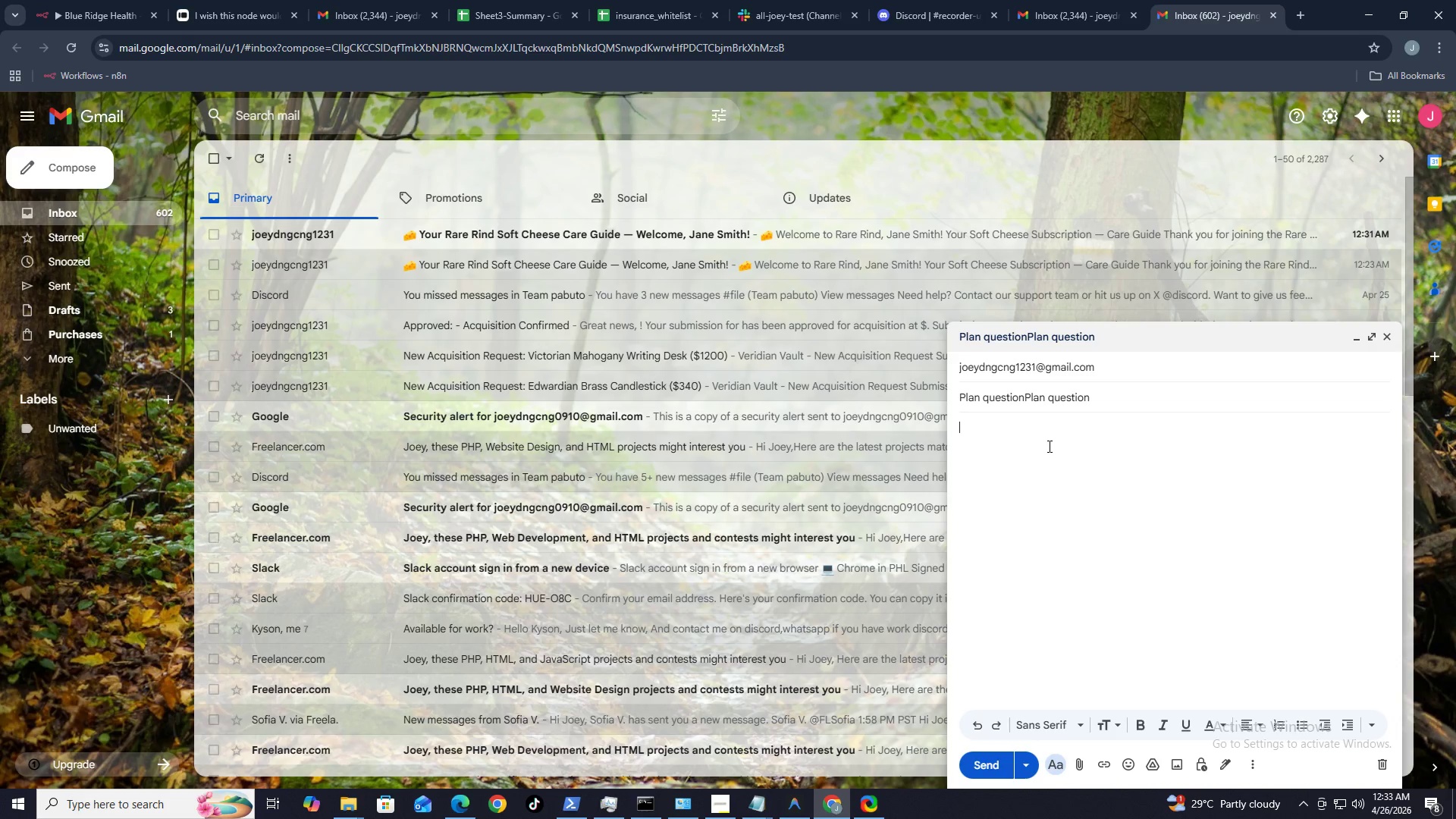 
hold_key(key=ControlLeft, duration=1.45)
 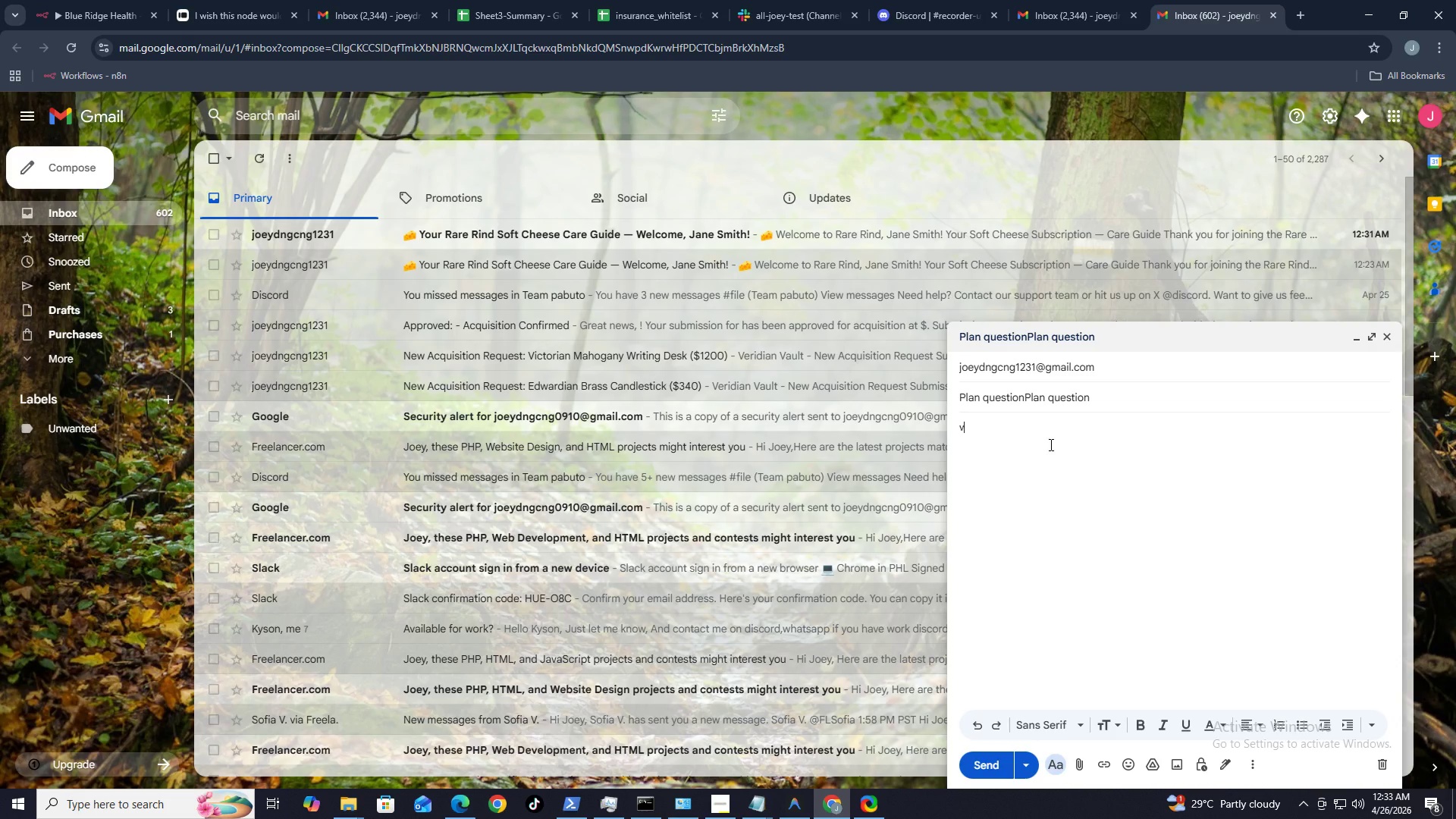 
key(Alt+V)
 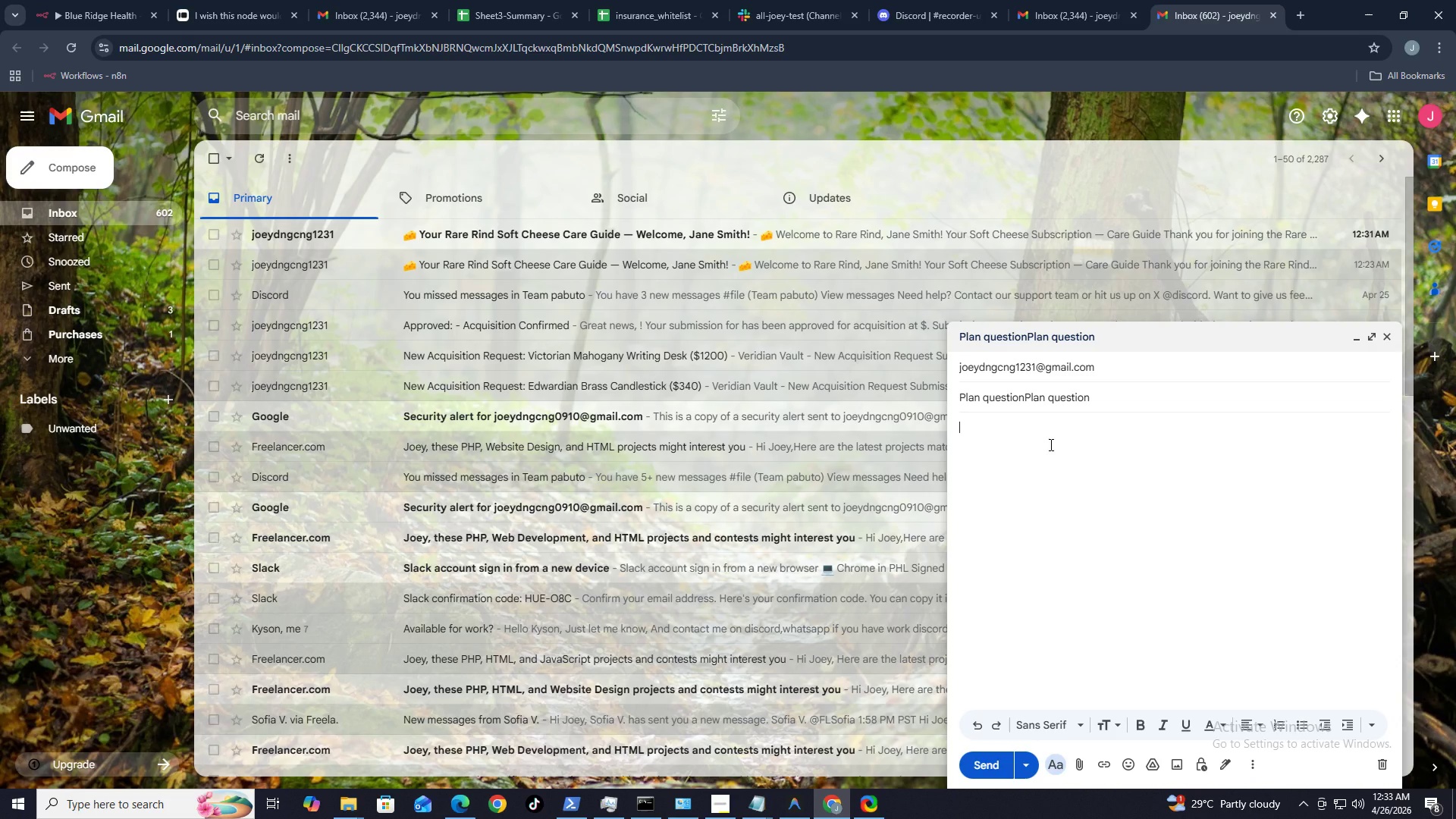 
key(Control+ControlLeft)
 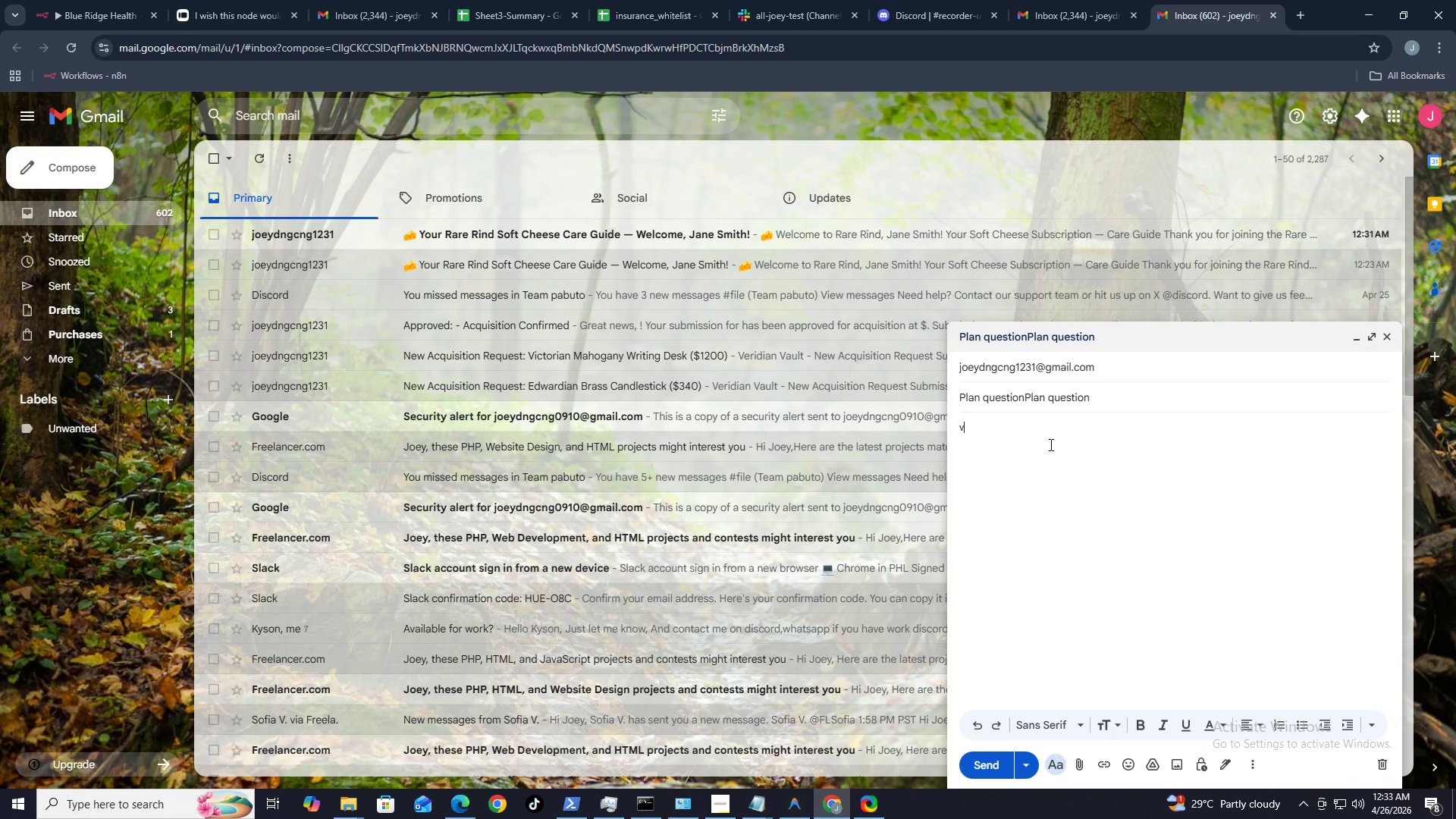 
key(V)
 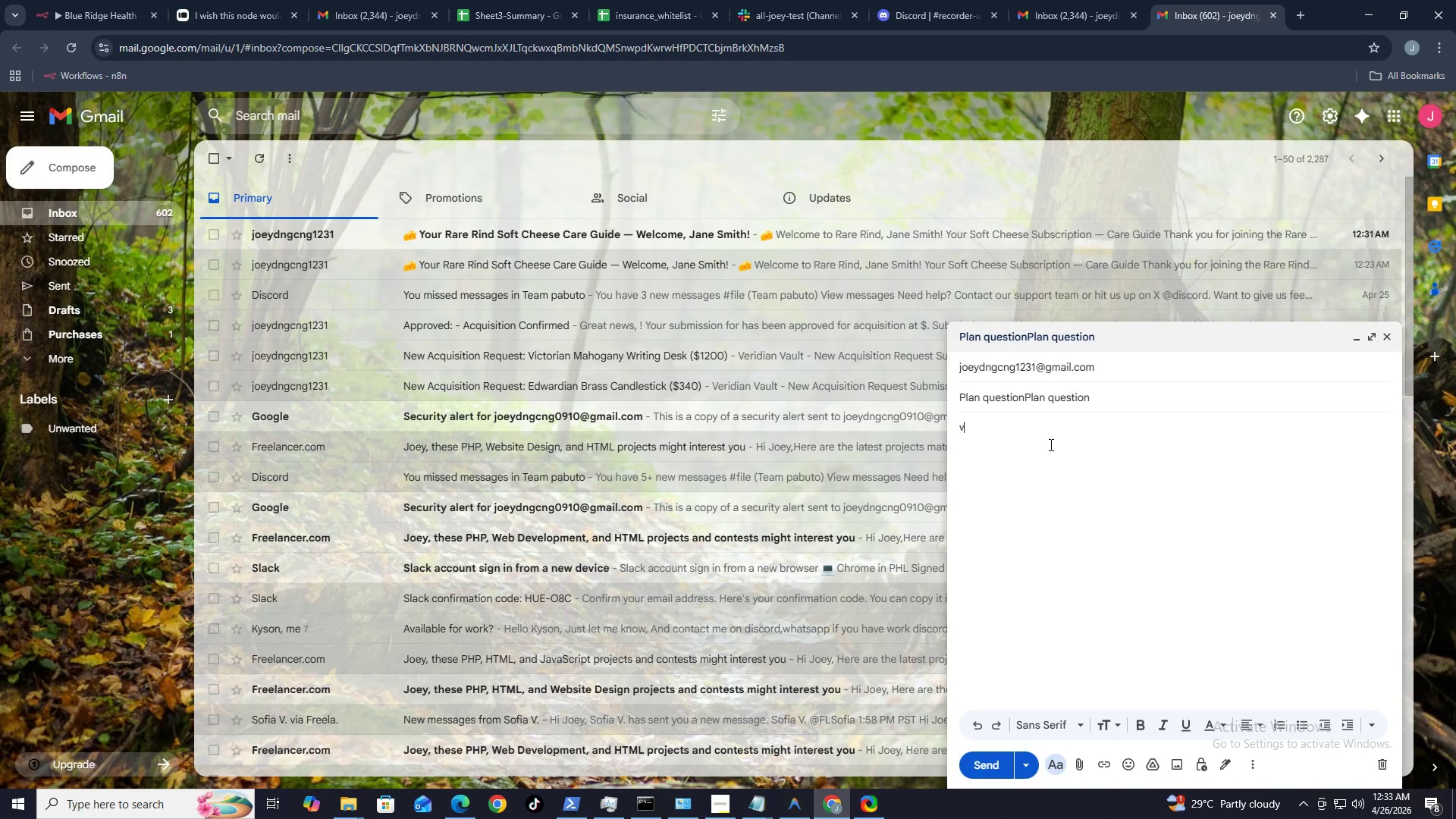 
key(Control+ControlLeft)
 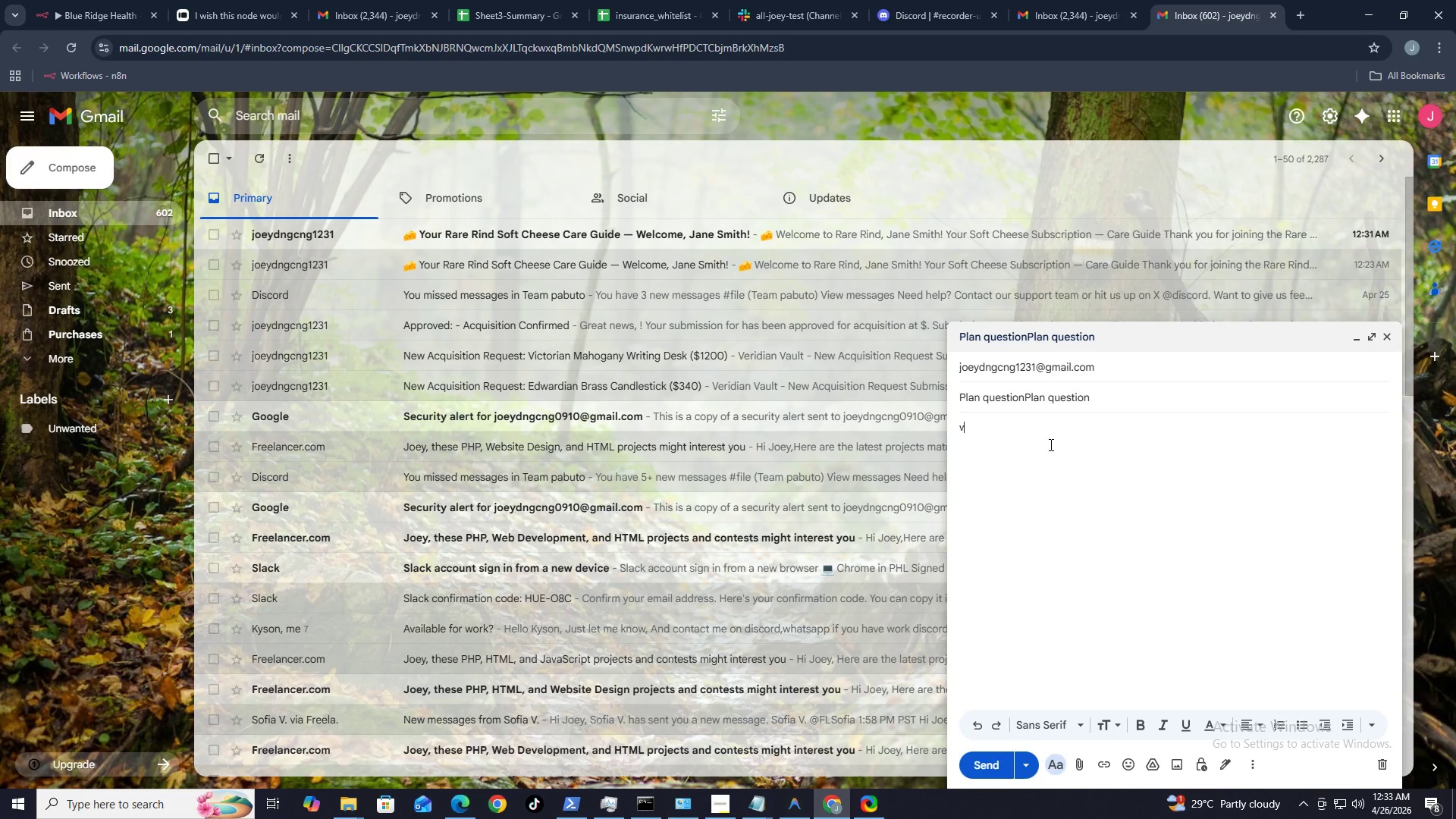 
key(V)
 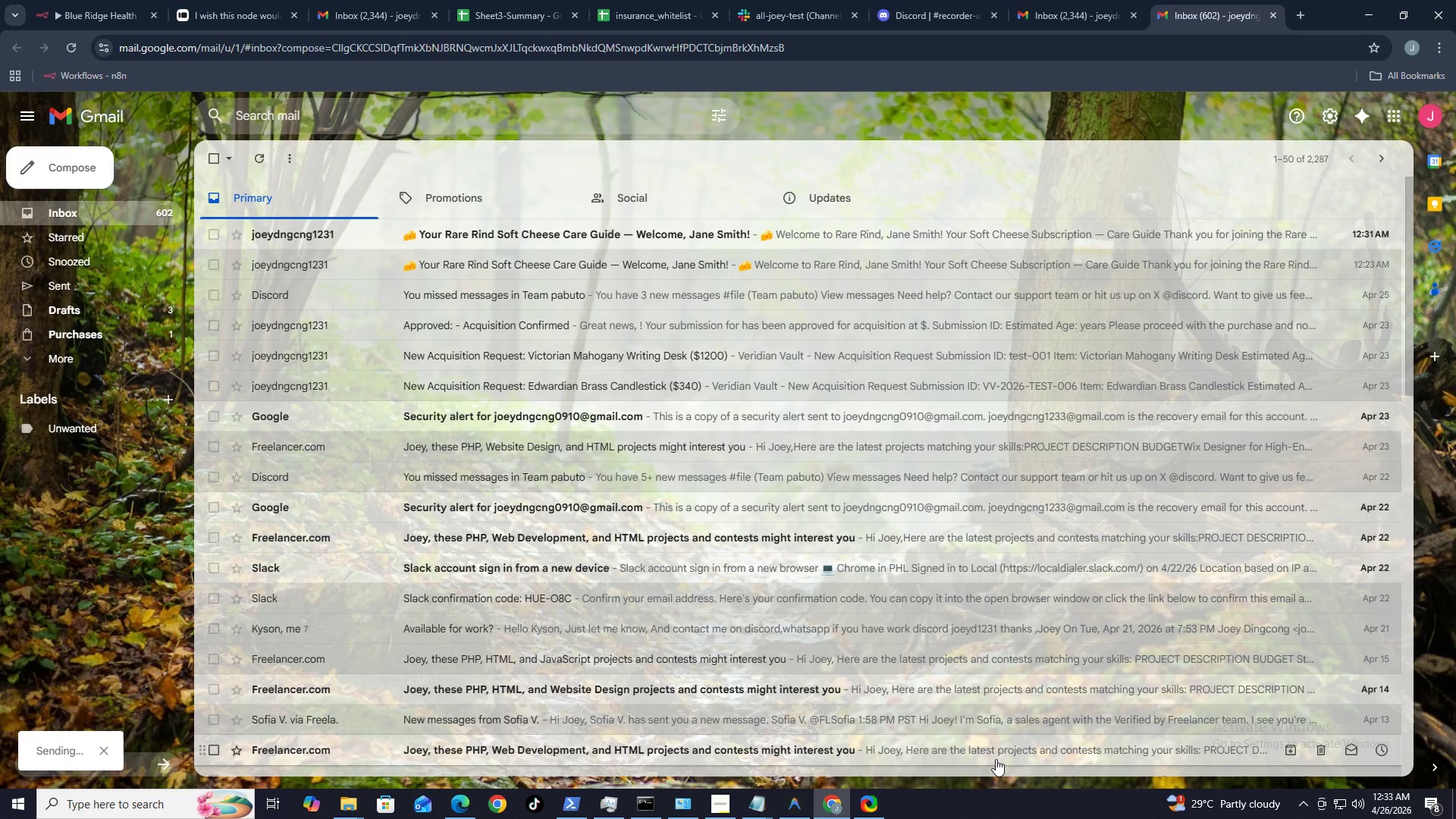 
wait(9.42)
 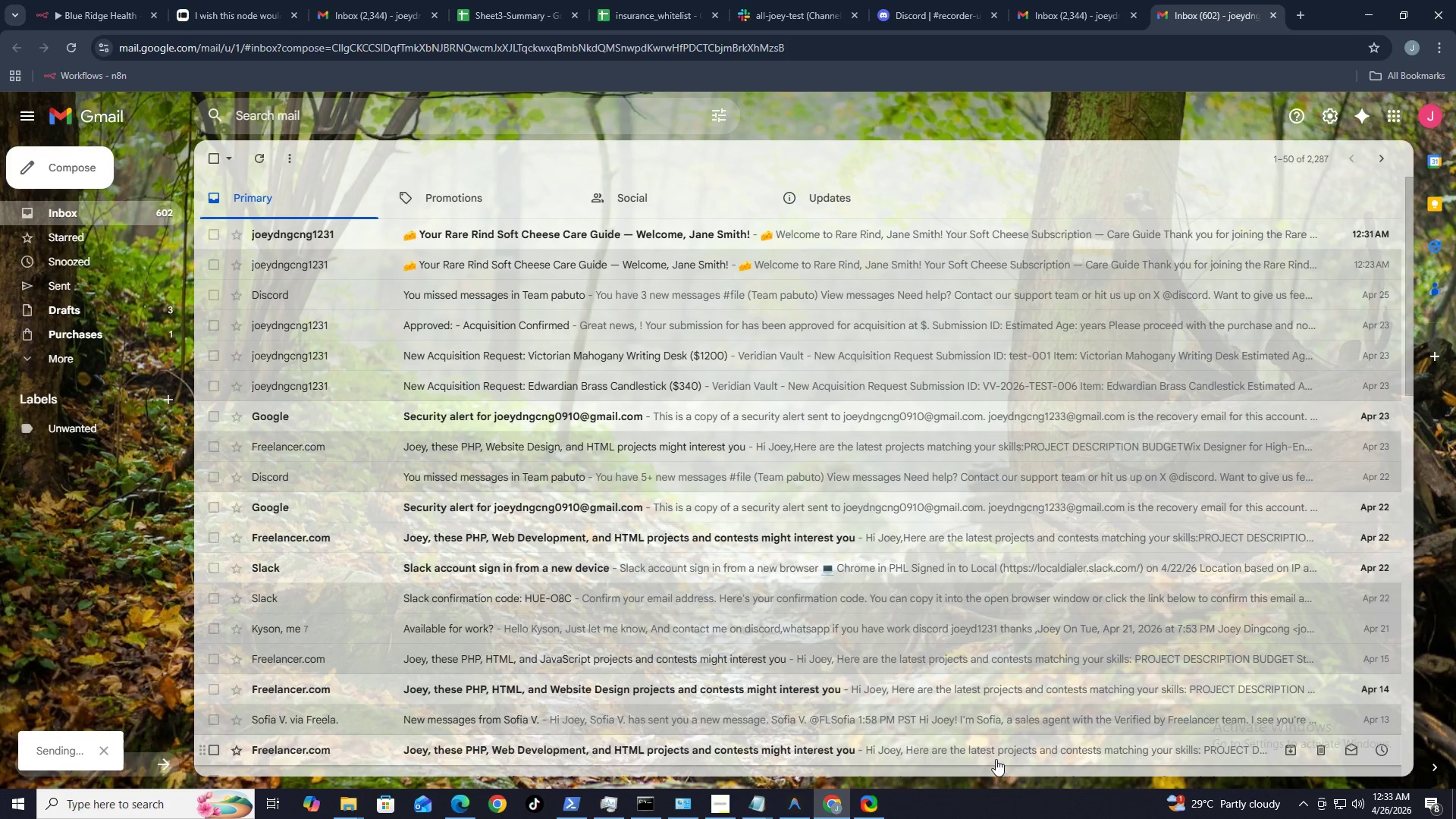 
left_click([112, 0])
 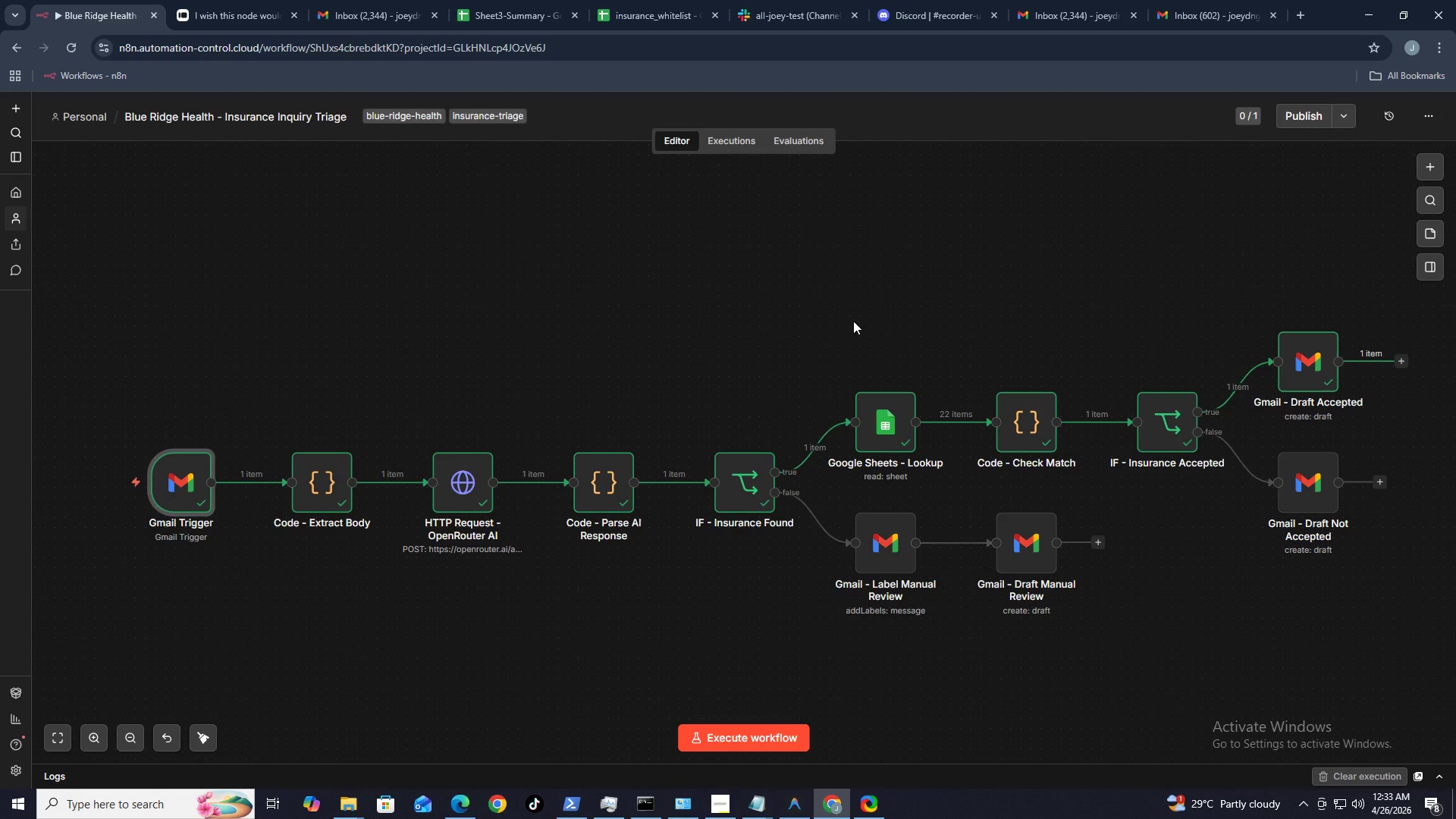 
wait(9.81)
 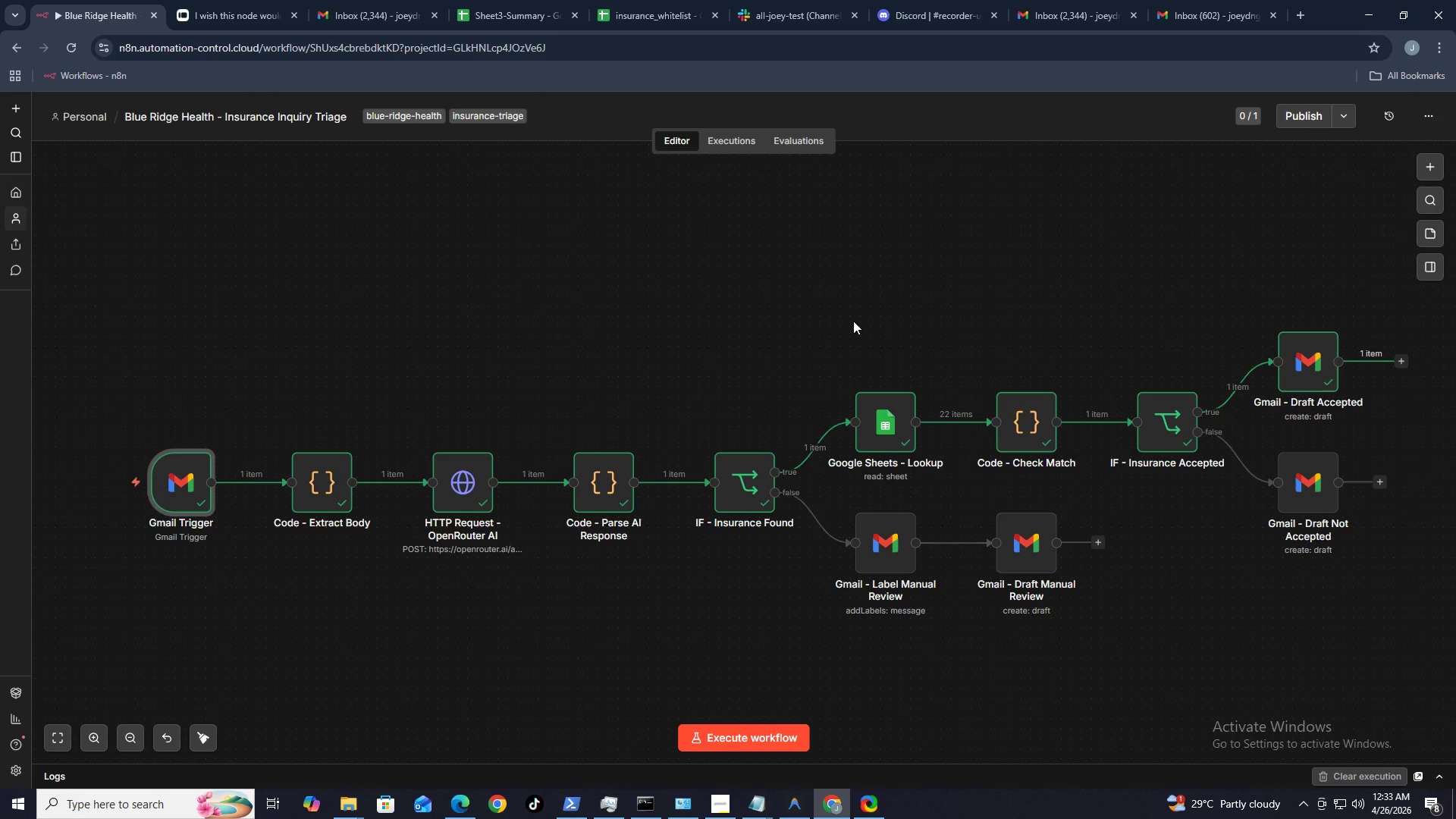 
left_click([374, 1])
 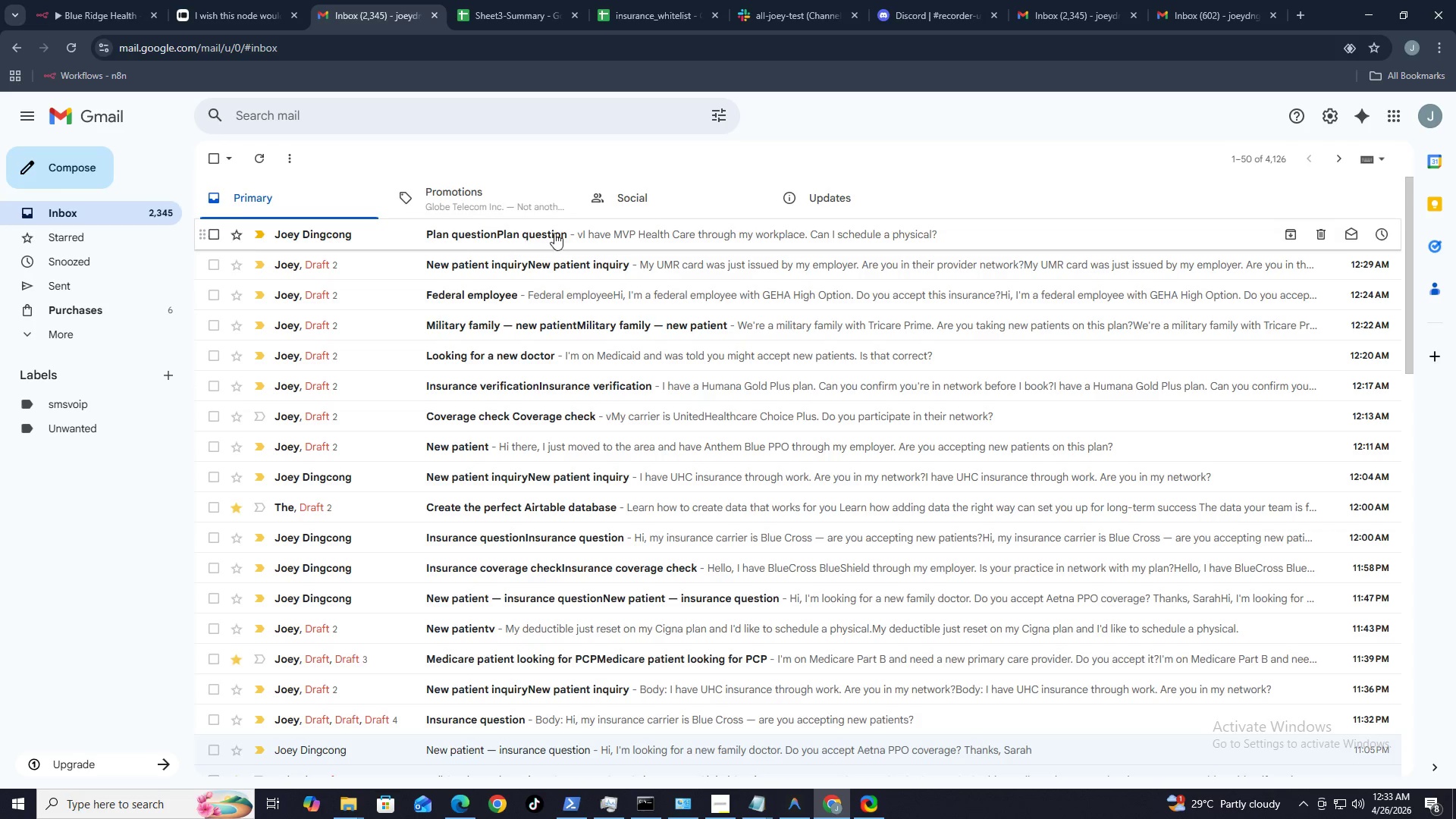 
wait(5.12)
 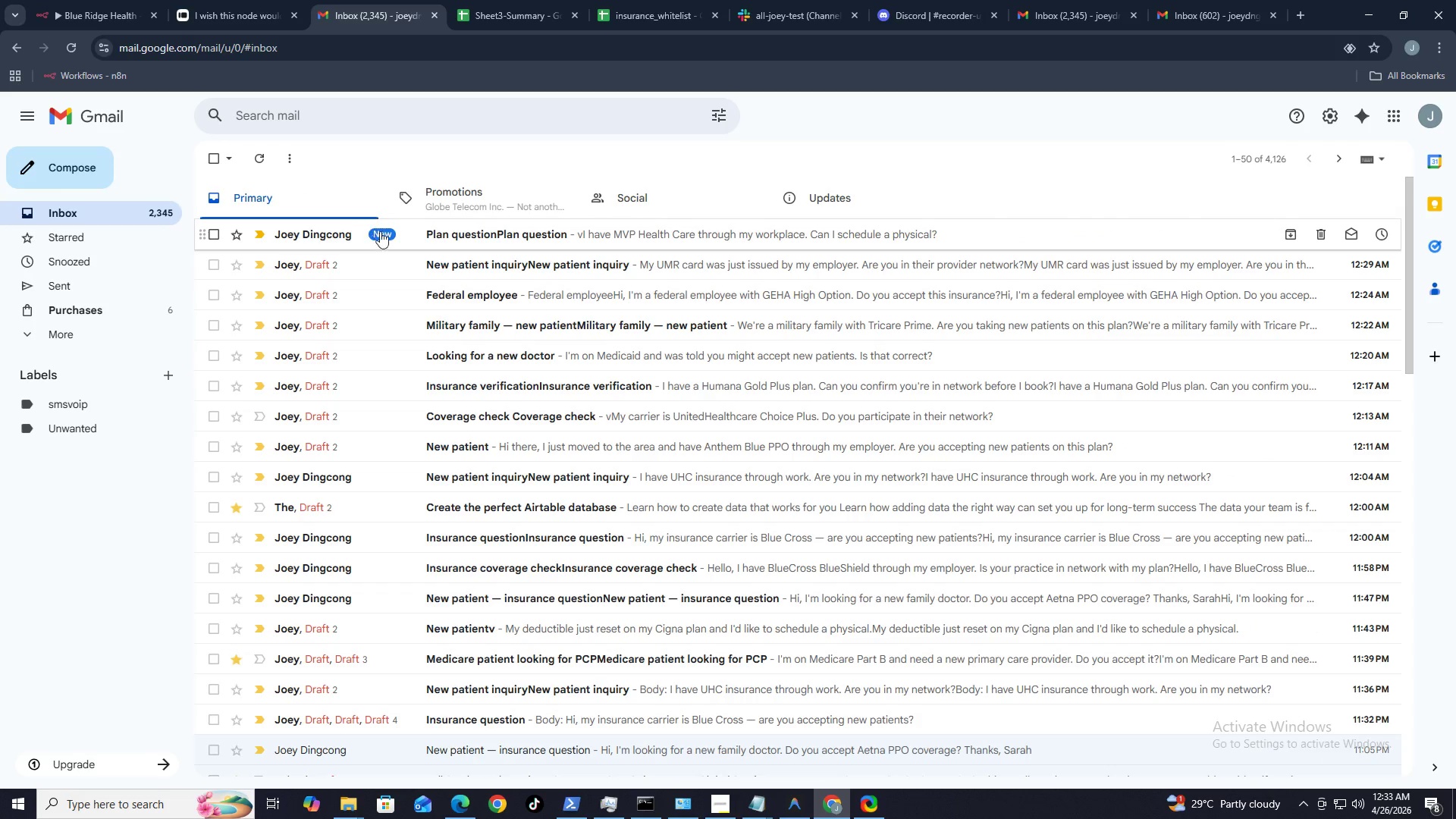 
left_click([80, 19])
 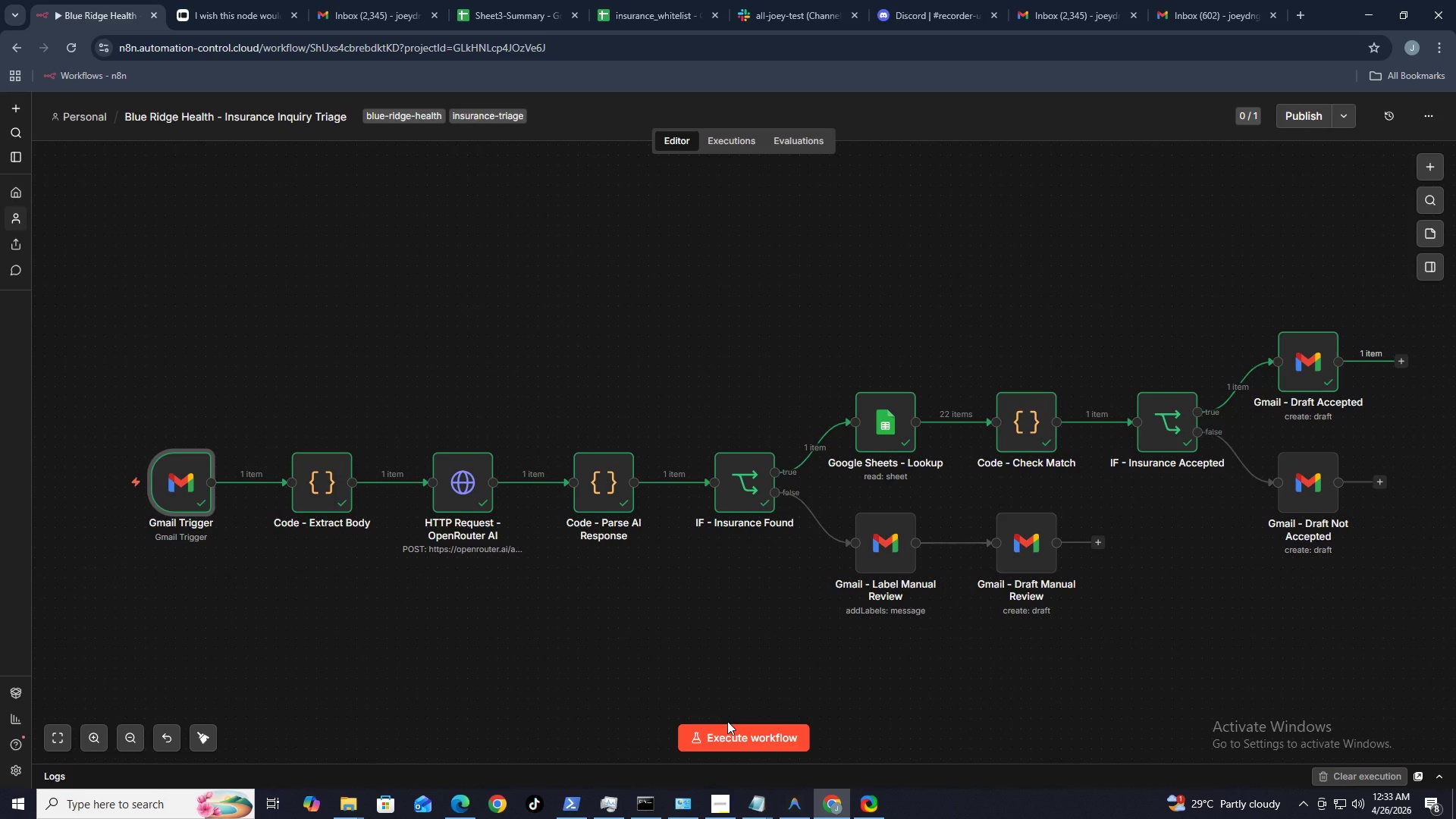 
left_click([732, 727])
 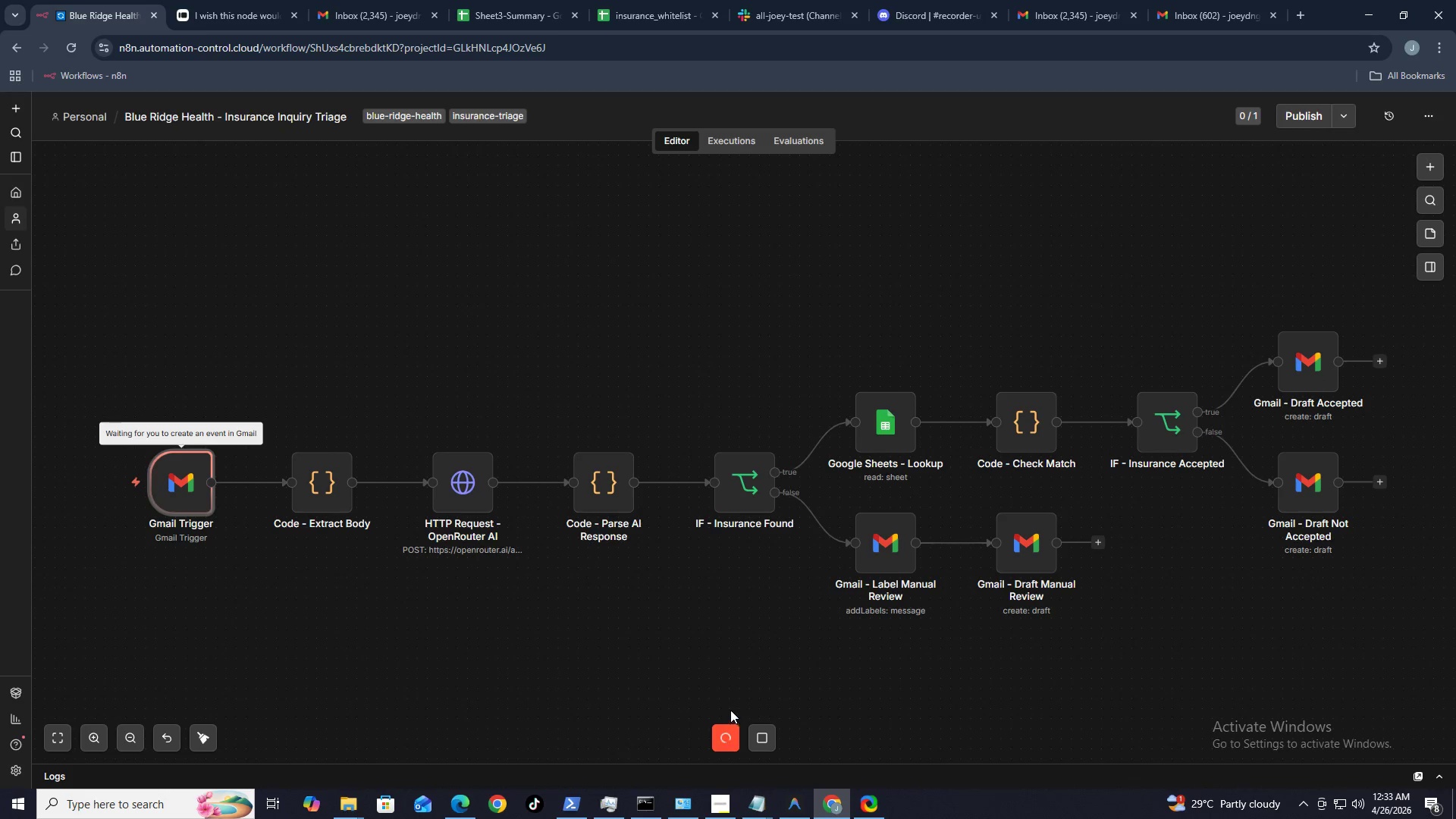 
mouse_move([728, 631])
 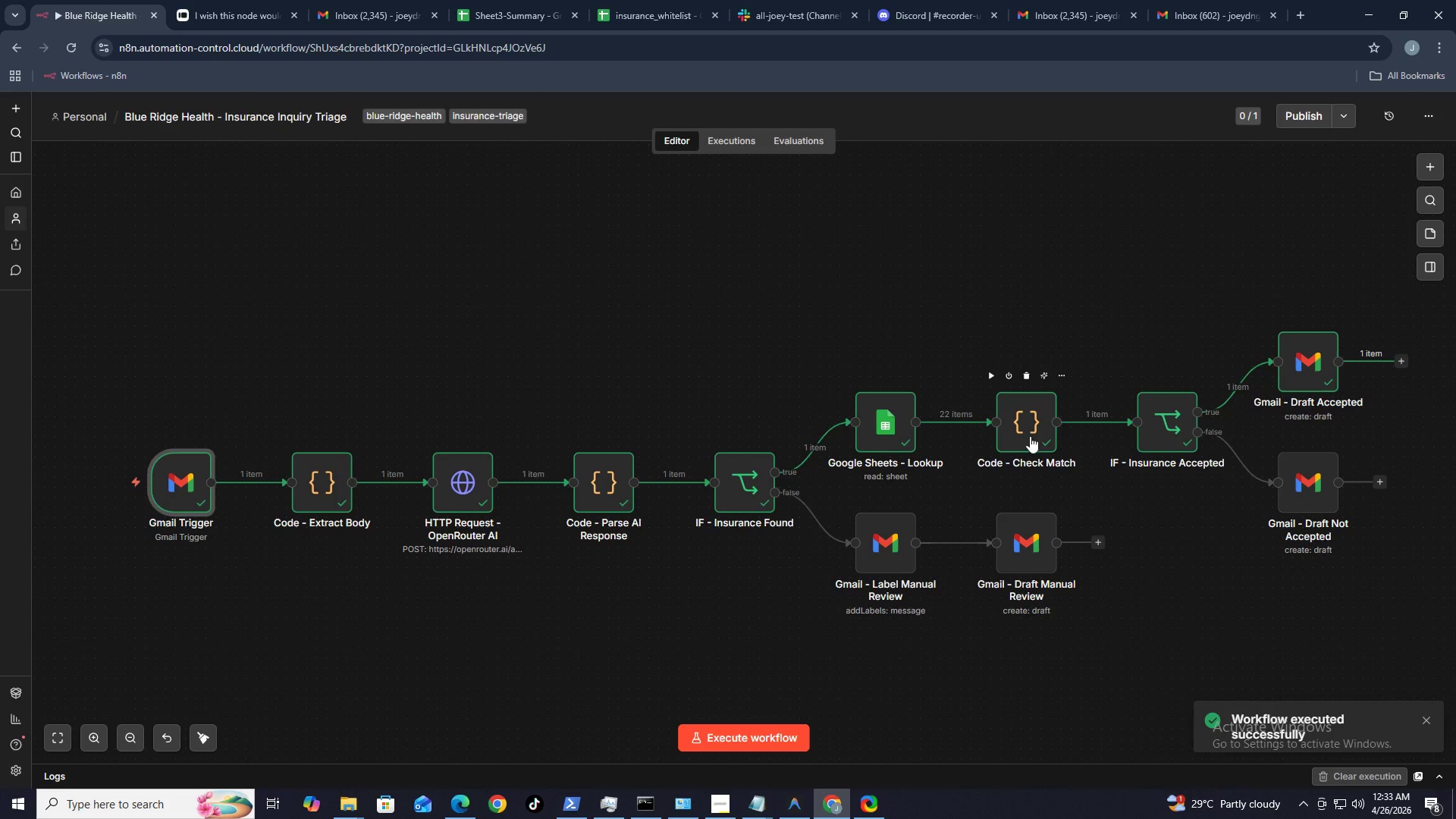 
double_click([1028, 436])
 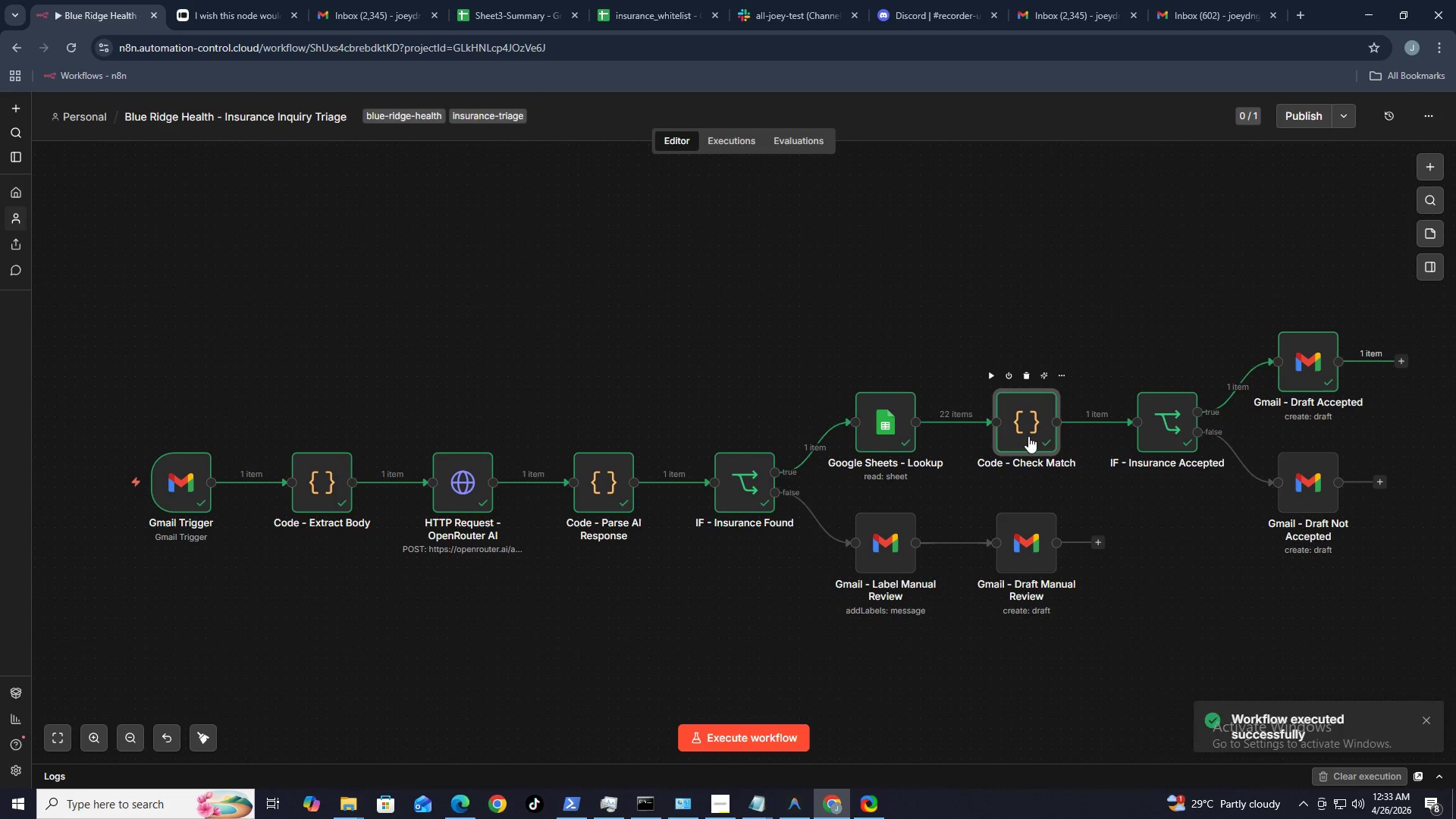 
triple_click([1028, 436])
 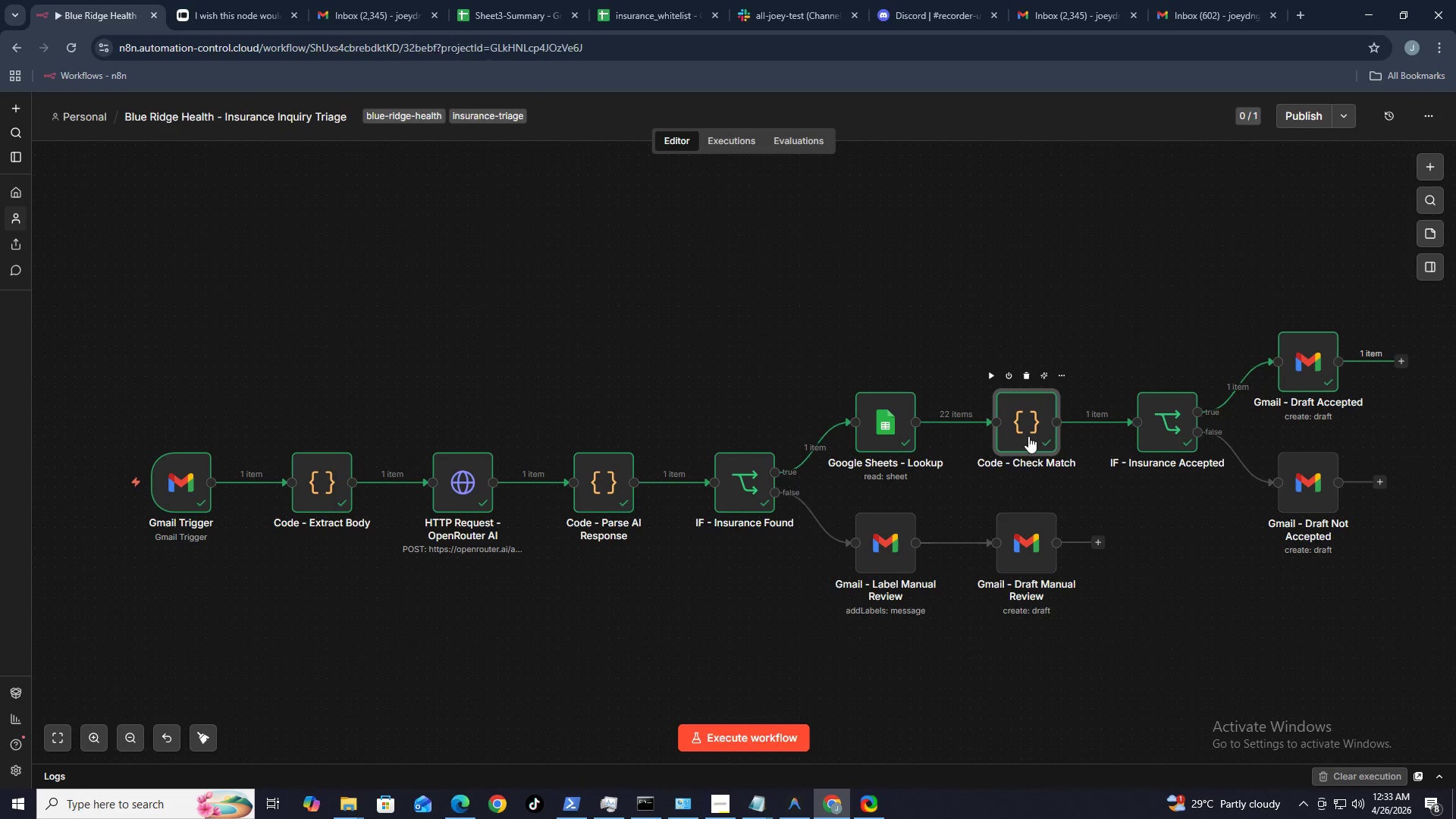 
triple_click([1028, 436])
 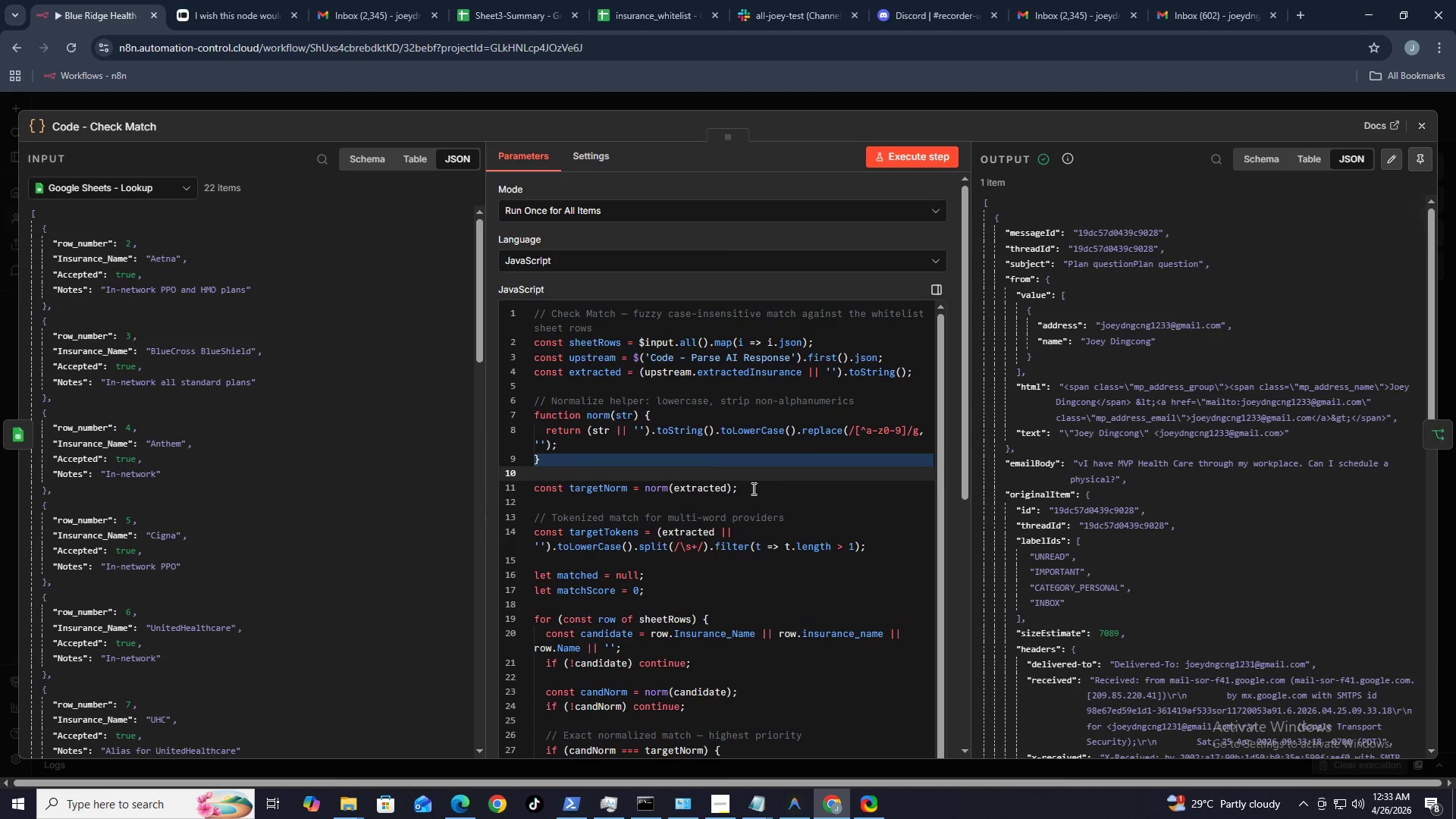 
scroll: coordinate [349, 542], scroll_direction: down, amount: 9.0
 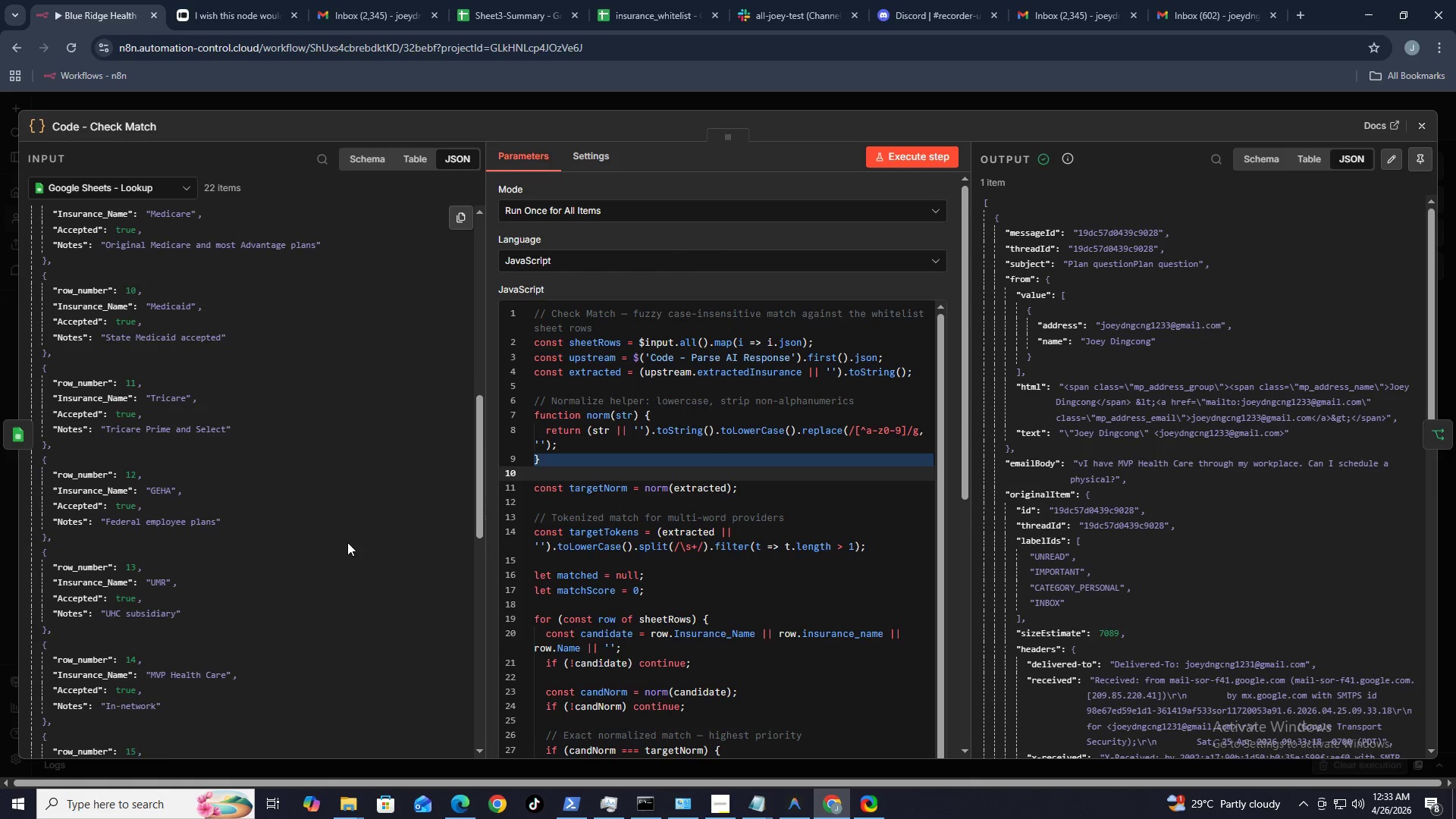 
scroll: coordinate [804, 496], scroll_direction: down, amount: 9.0
 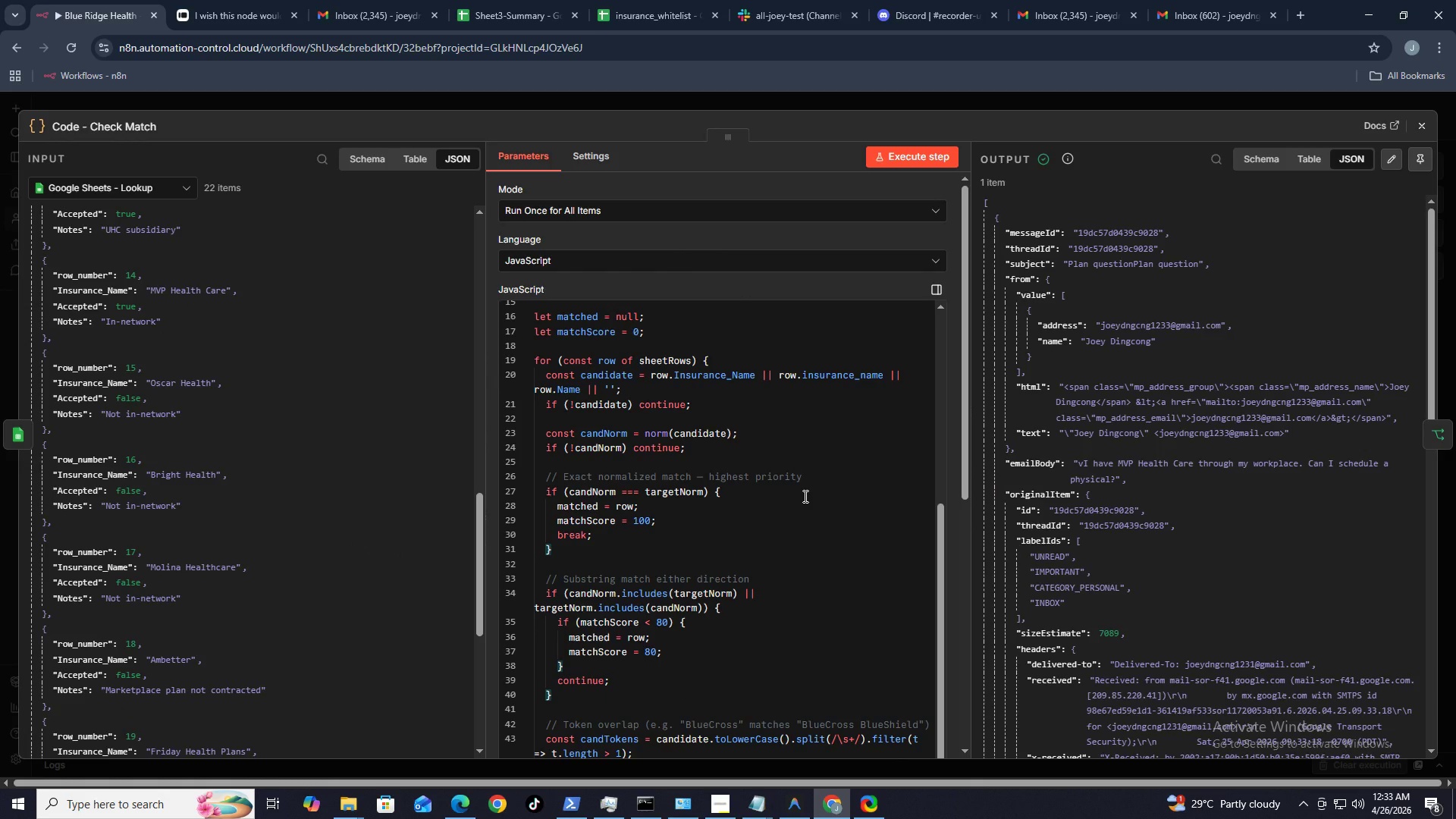 
scroll: coordinate [1119, 453], scroll_direction: down, amount: 9.0
 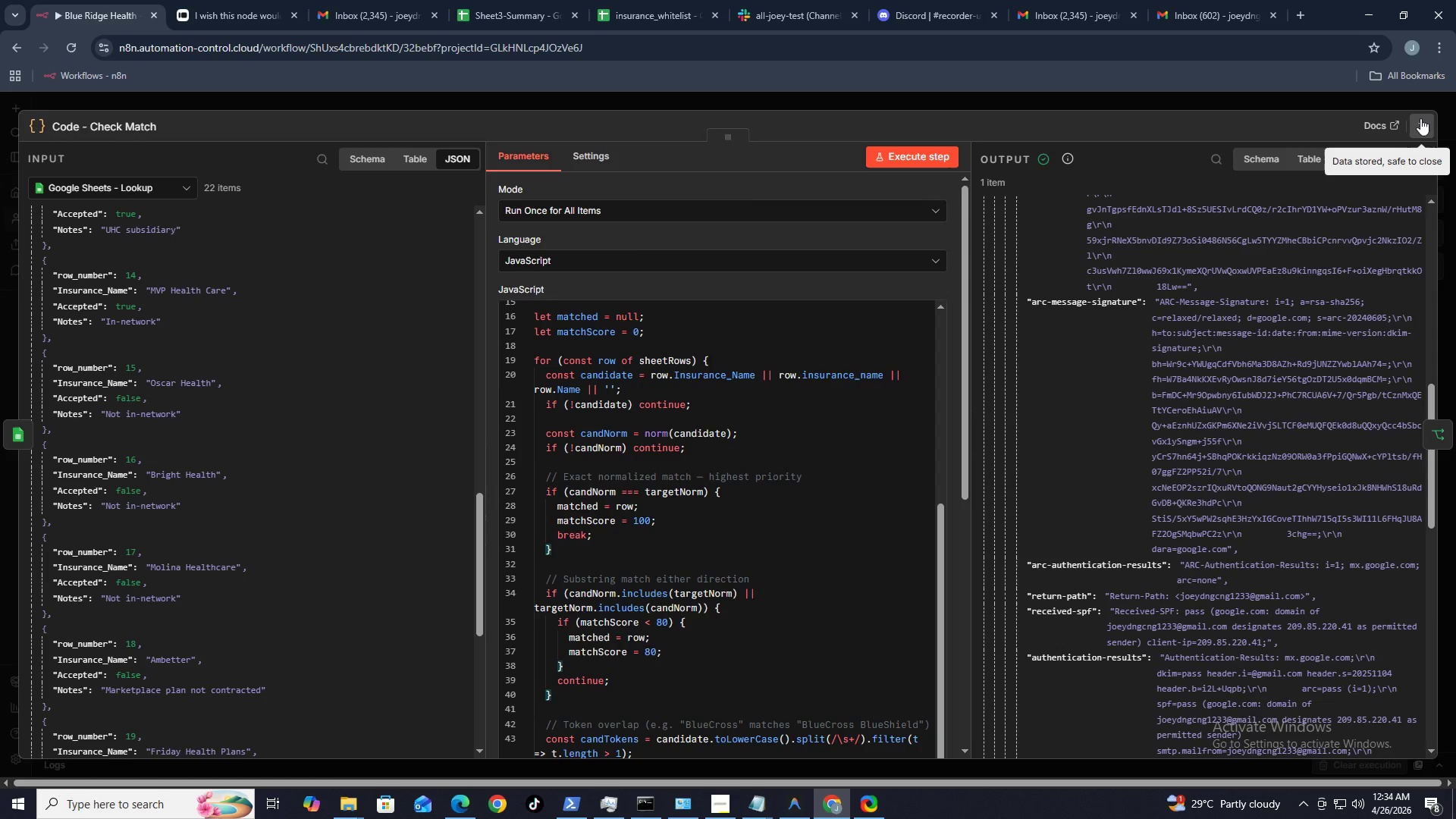 
left_click([1423, 121])
 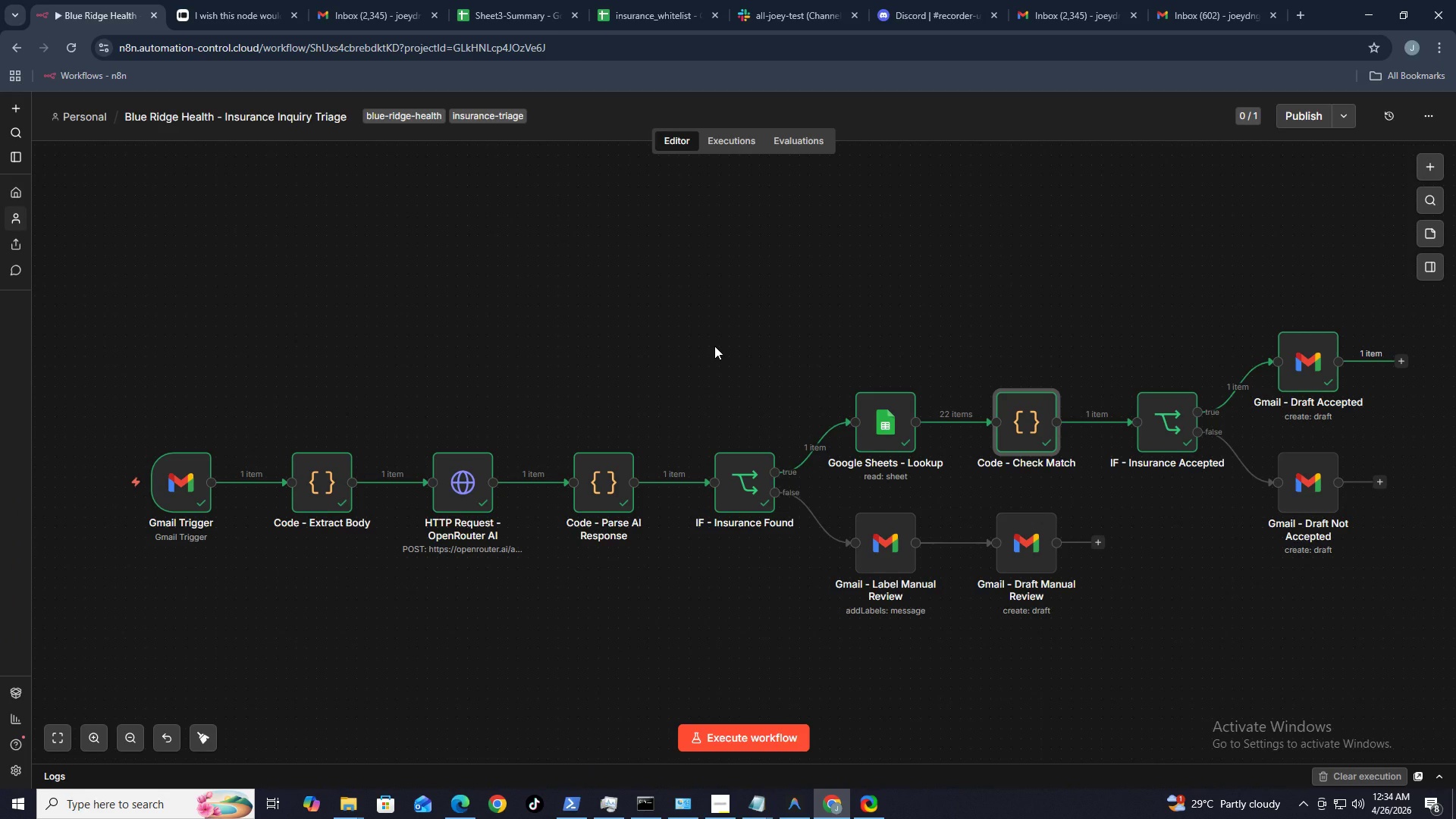 
hold_key(key=AltLeft, duration=21.08)
 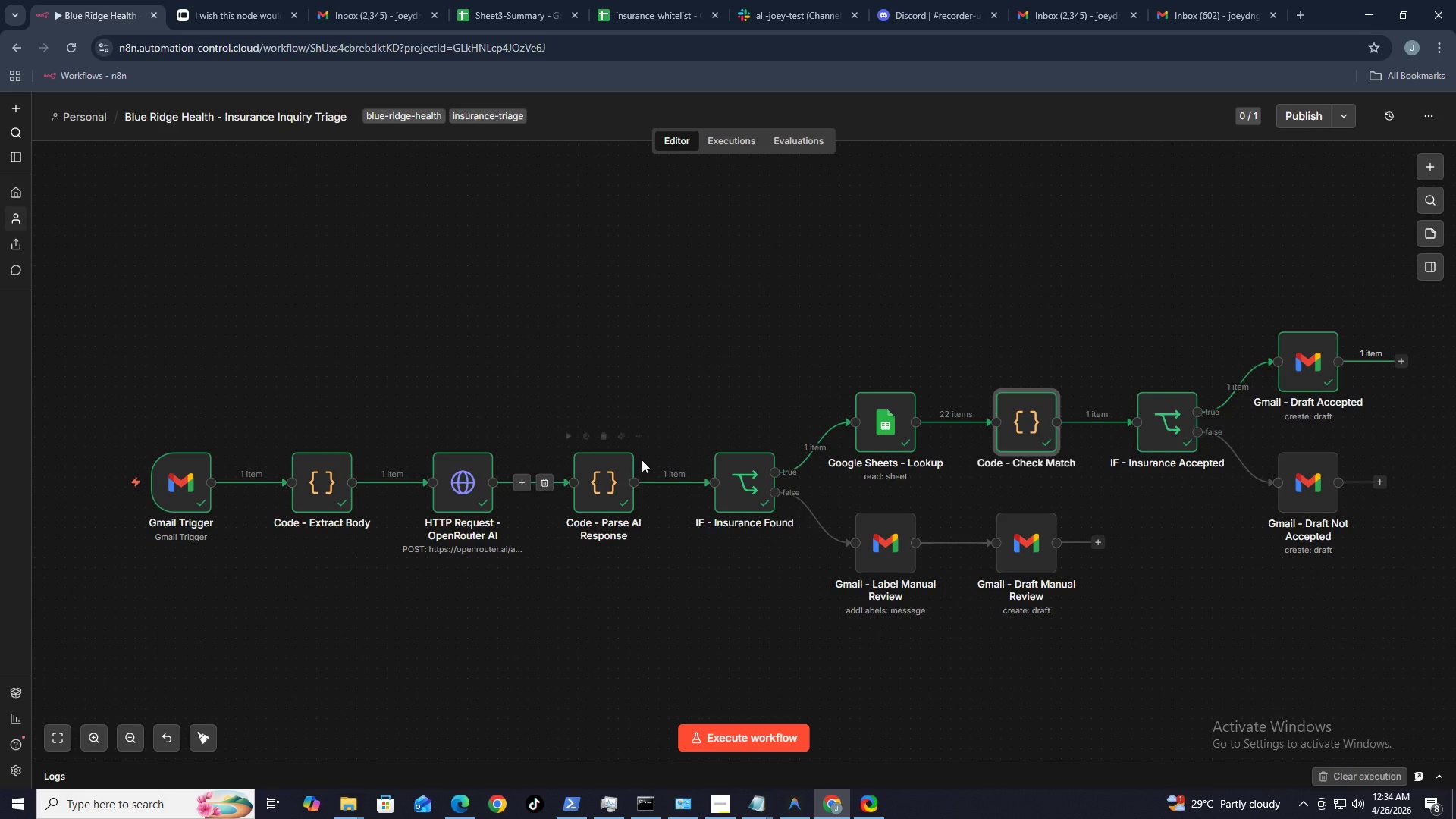 
double_click([890, 546])
 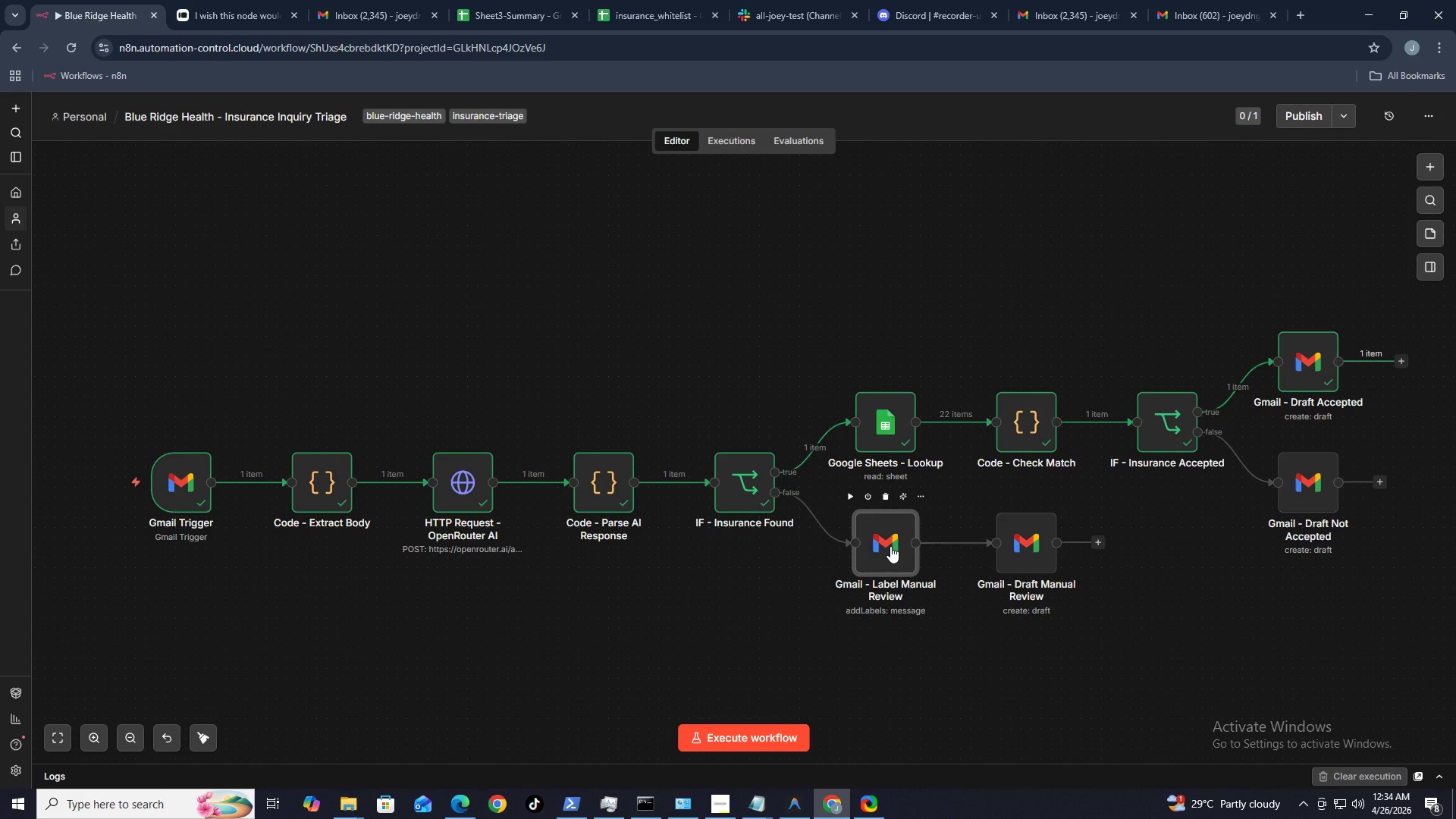 
triple_click([890, 546])
 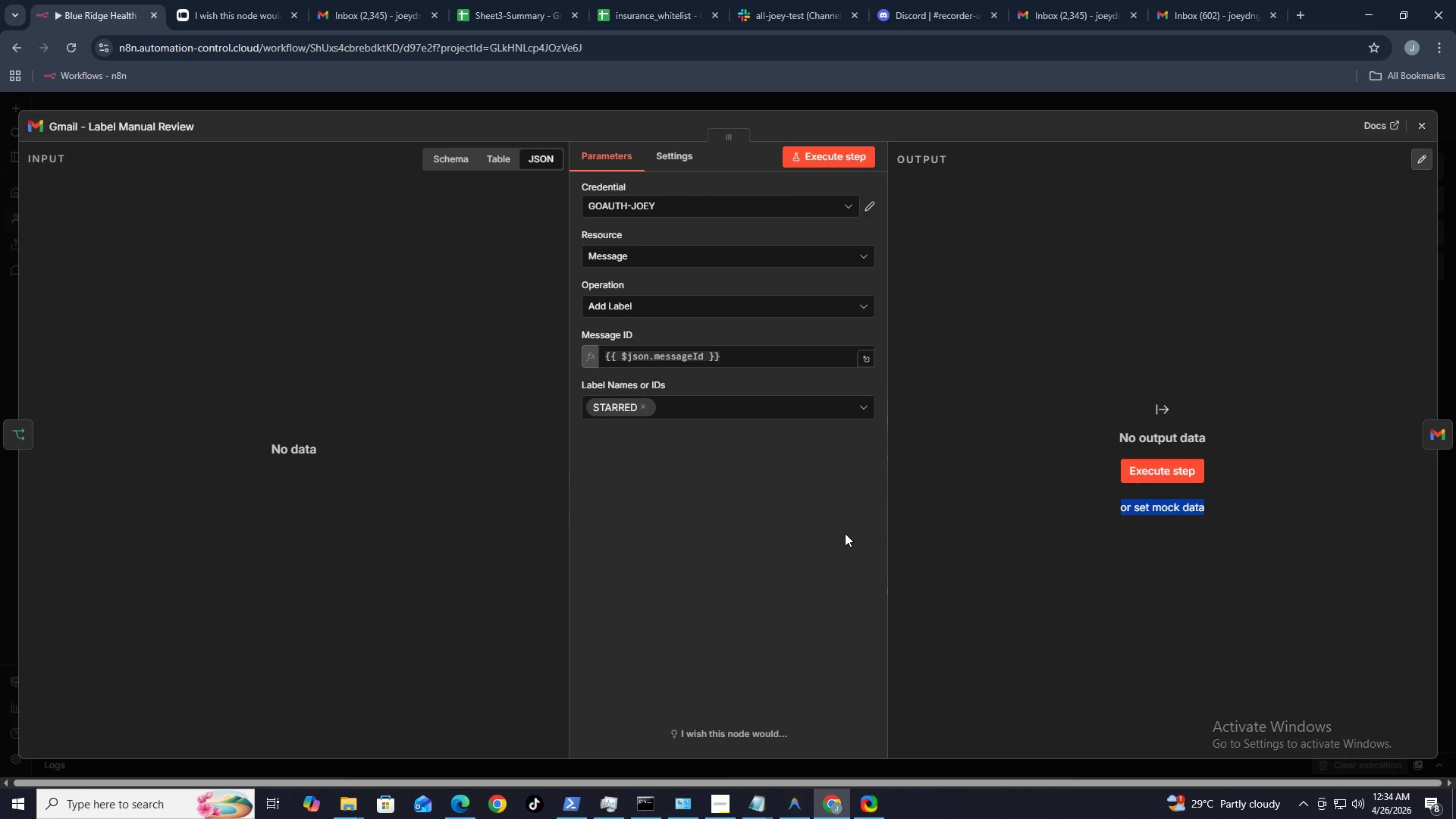 
triple_click([890, 546])
 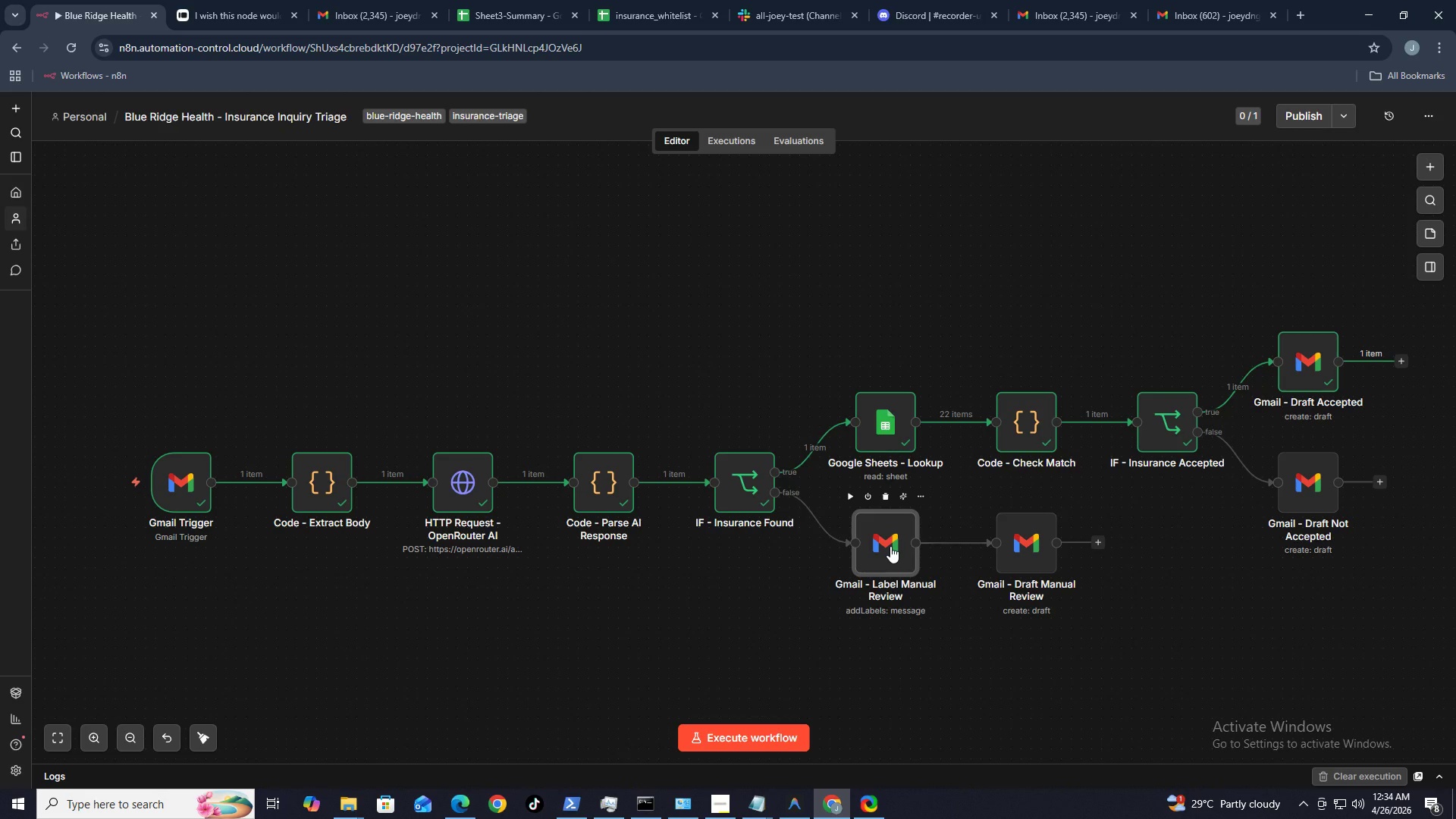 
scroll: coordinate [468, 539], scroll_direction: down, amount: 42.0
 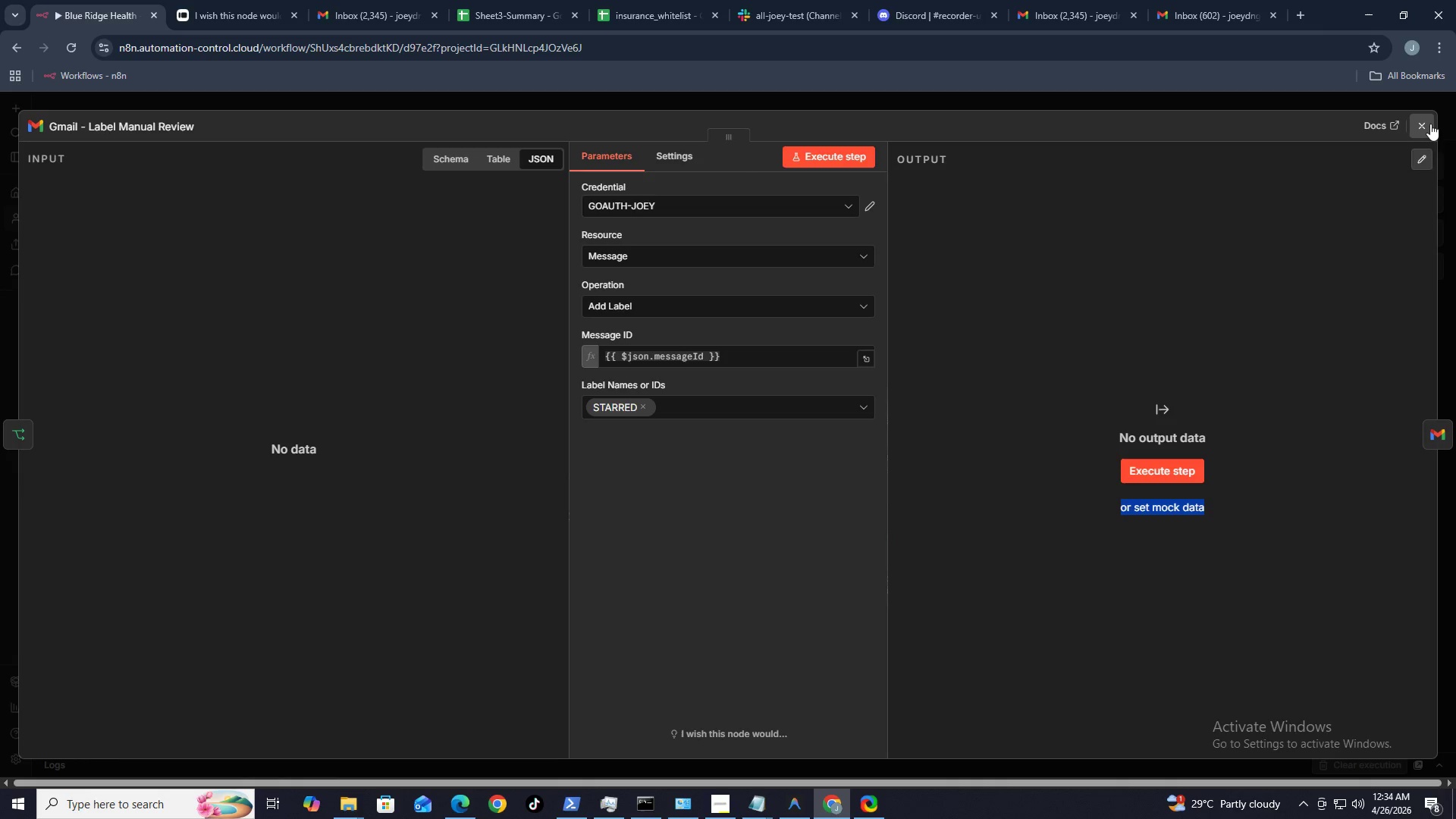 
left_click([1429, 127])
 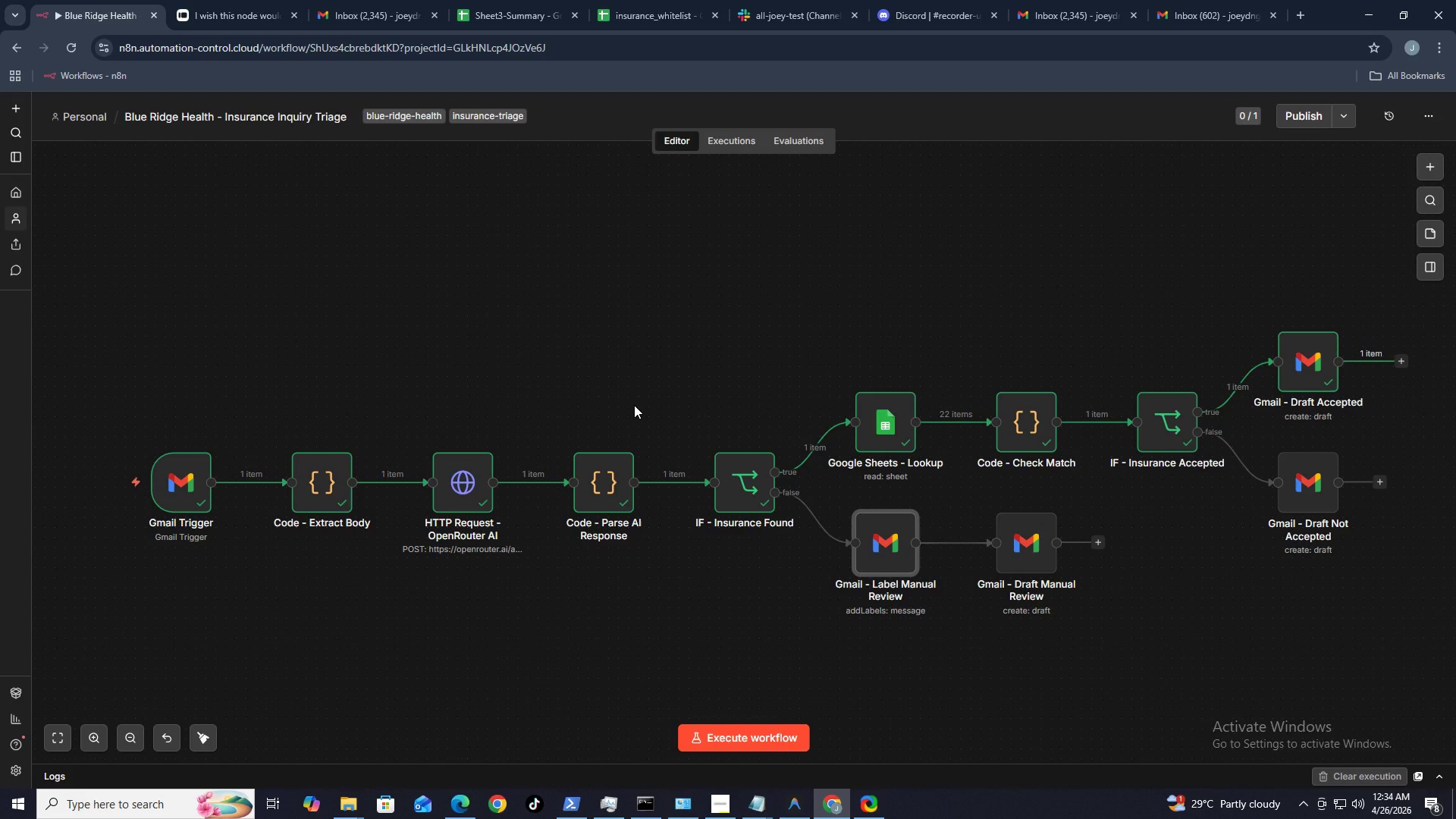 
wait(50.09)
 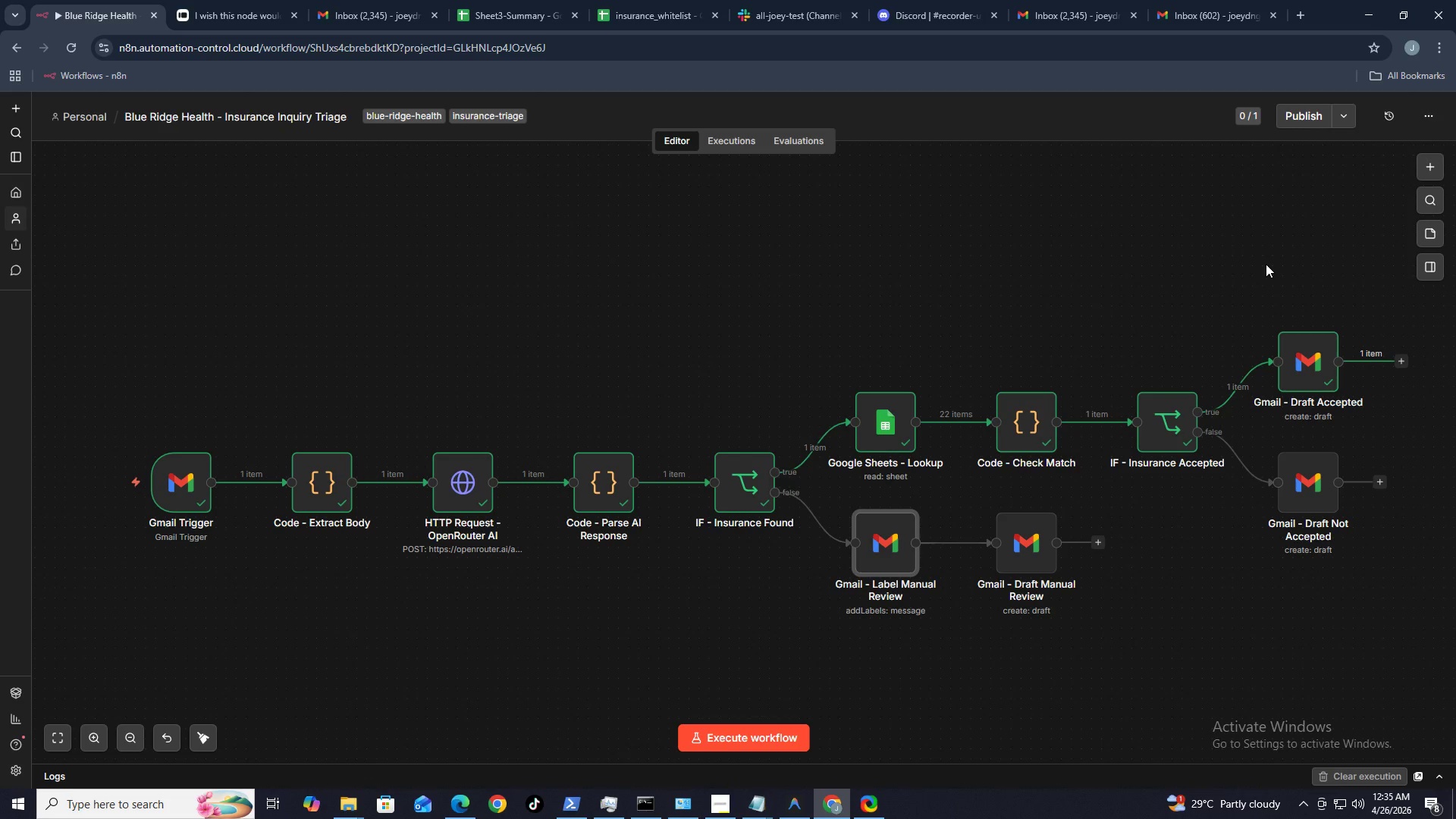 
double_click([199, 504])
 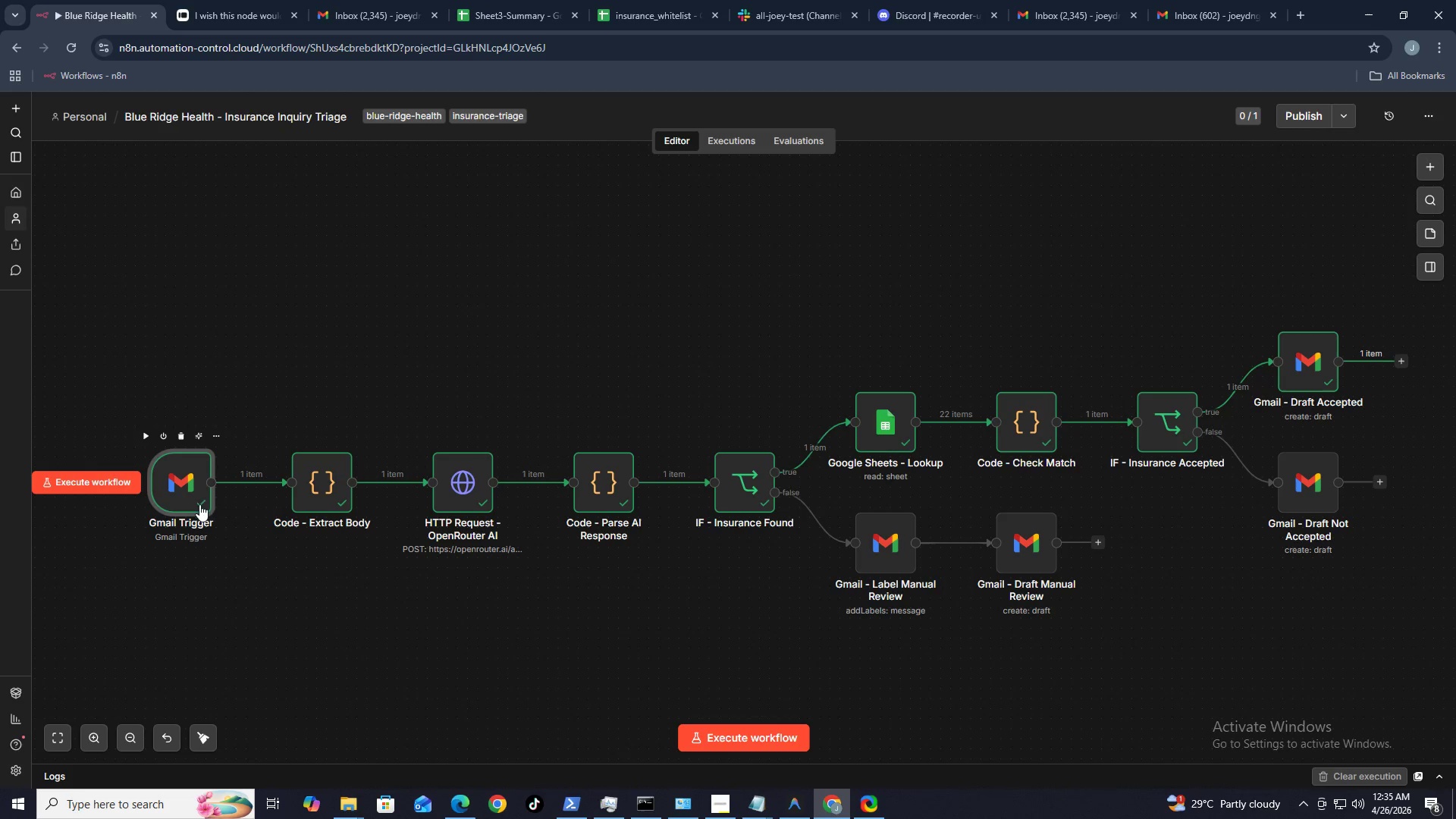 
triple_click([199, 504])
 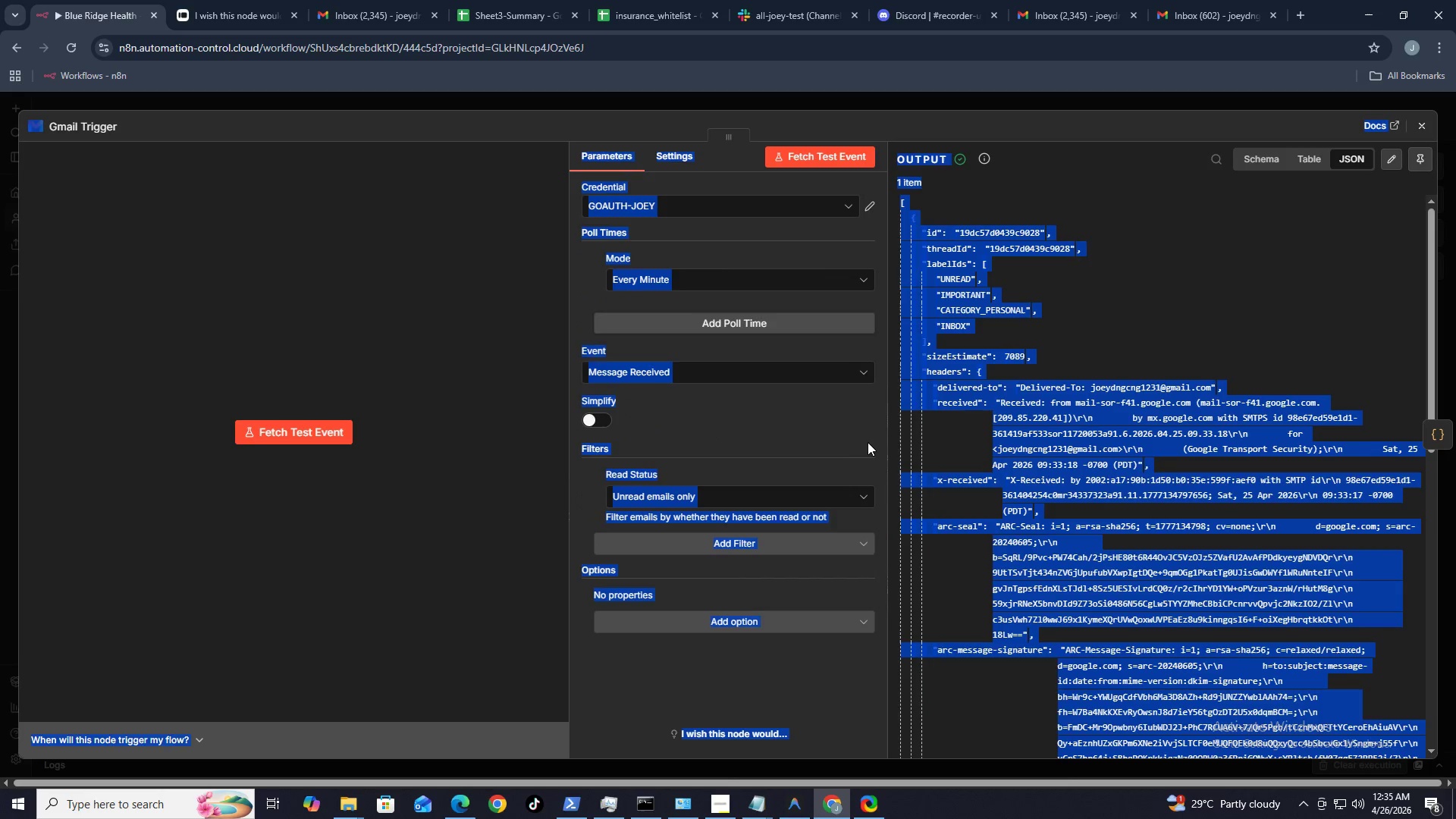 
triple_click([199, 504])
 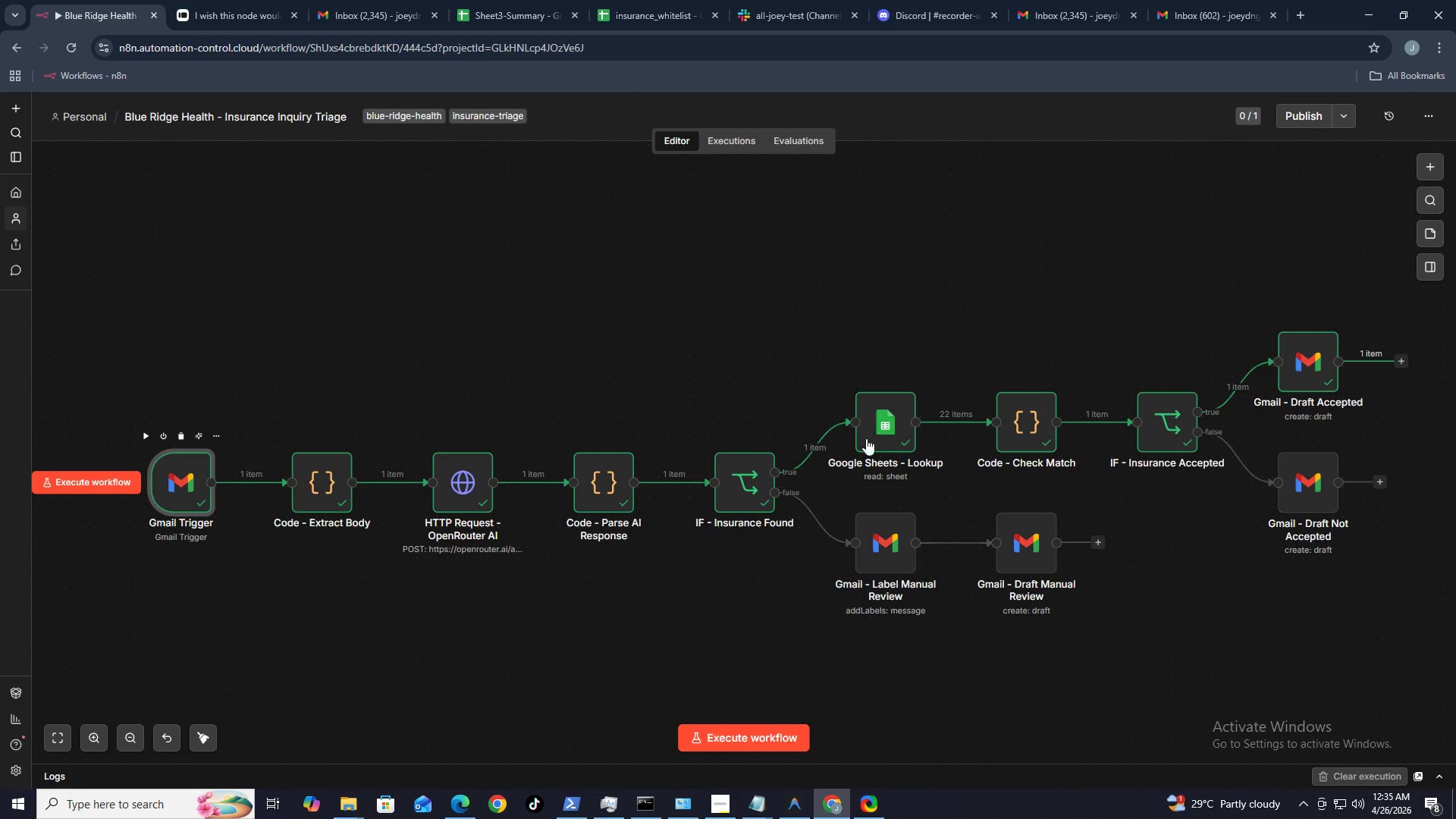 
scroll: coordinate [1081, 450], scroll_direction: down, amount: 26.0
 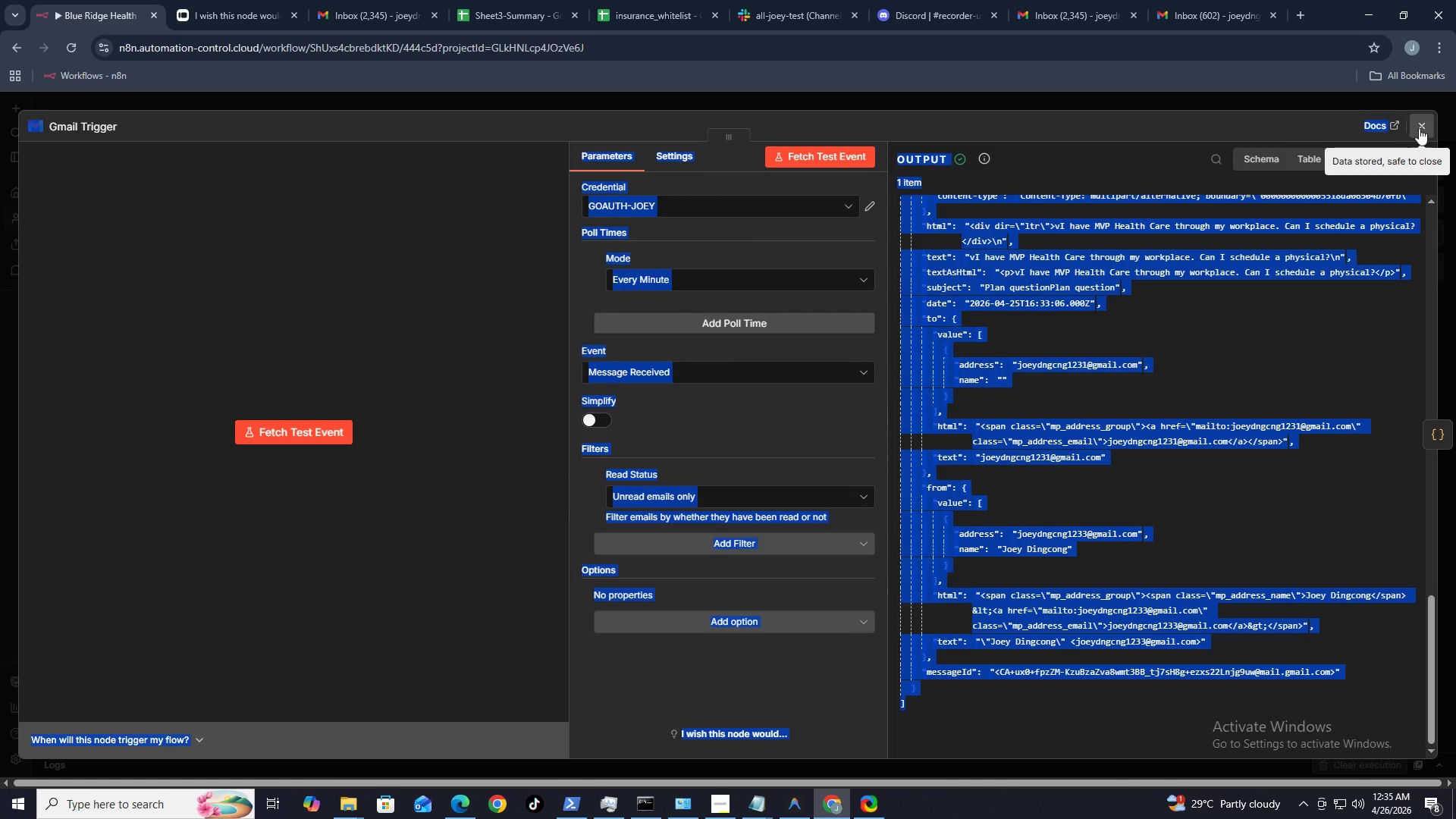 
left_click([1419, 125])
 